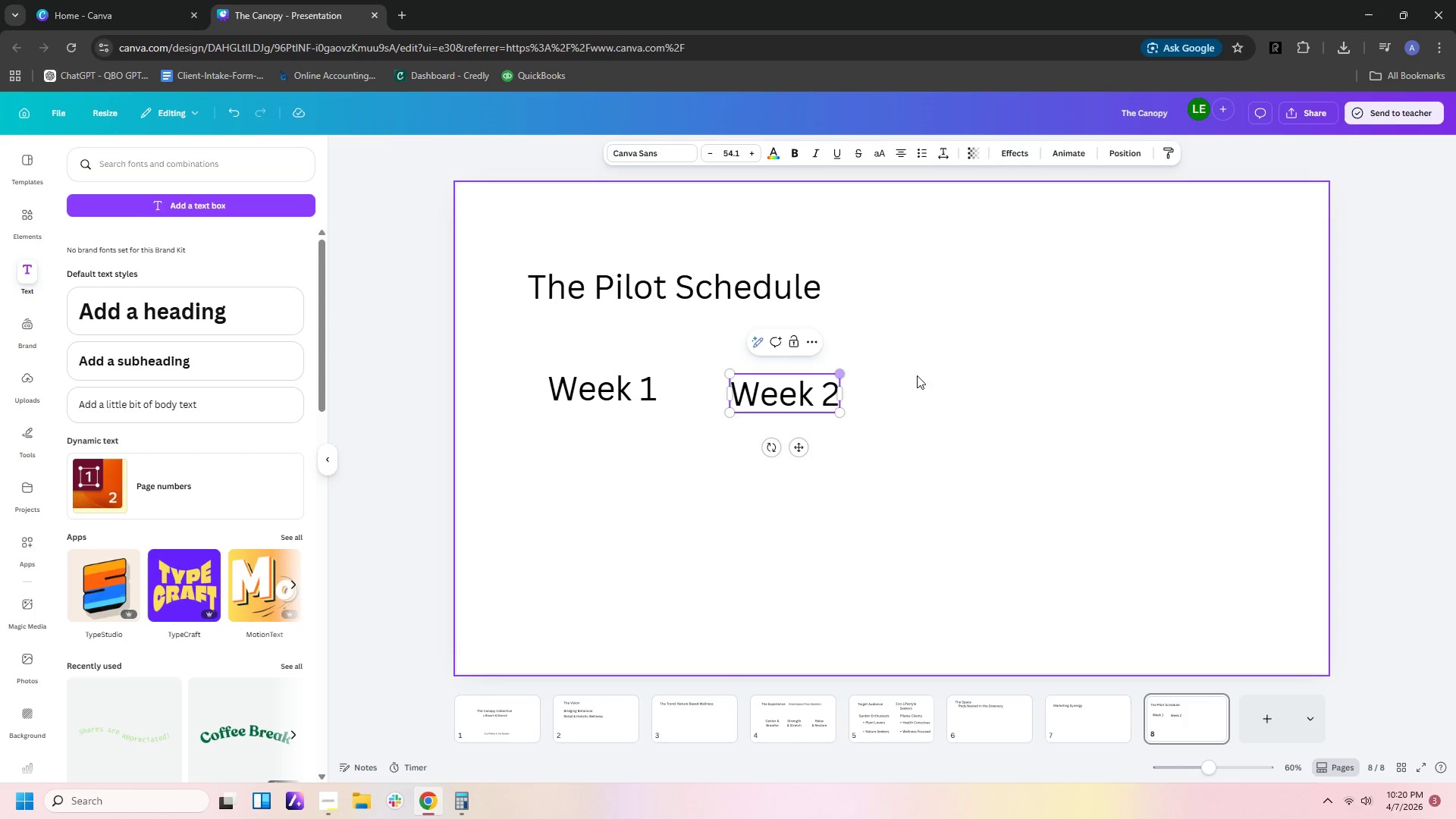 
left_click([928, 381])
 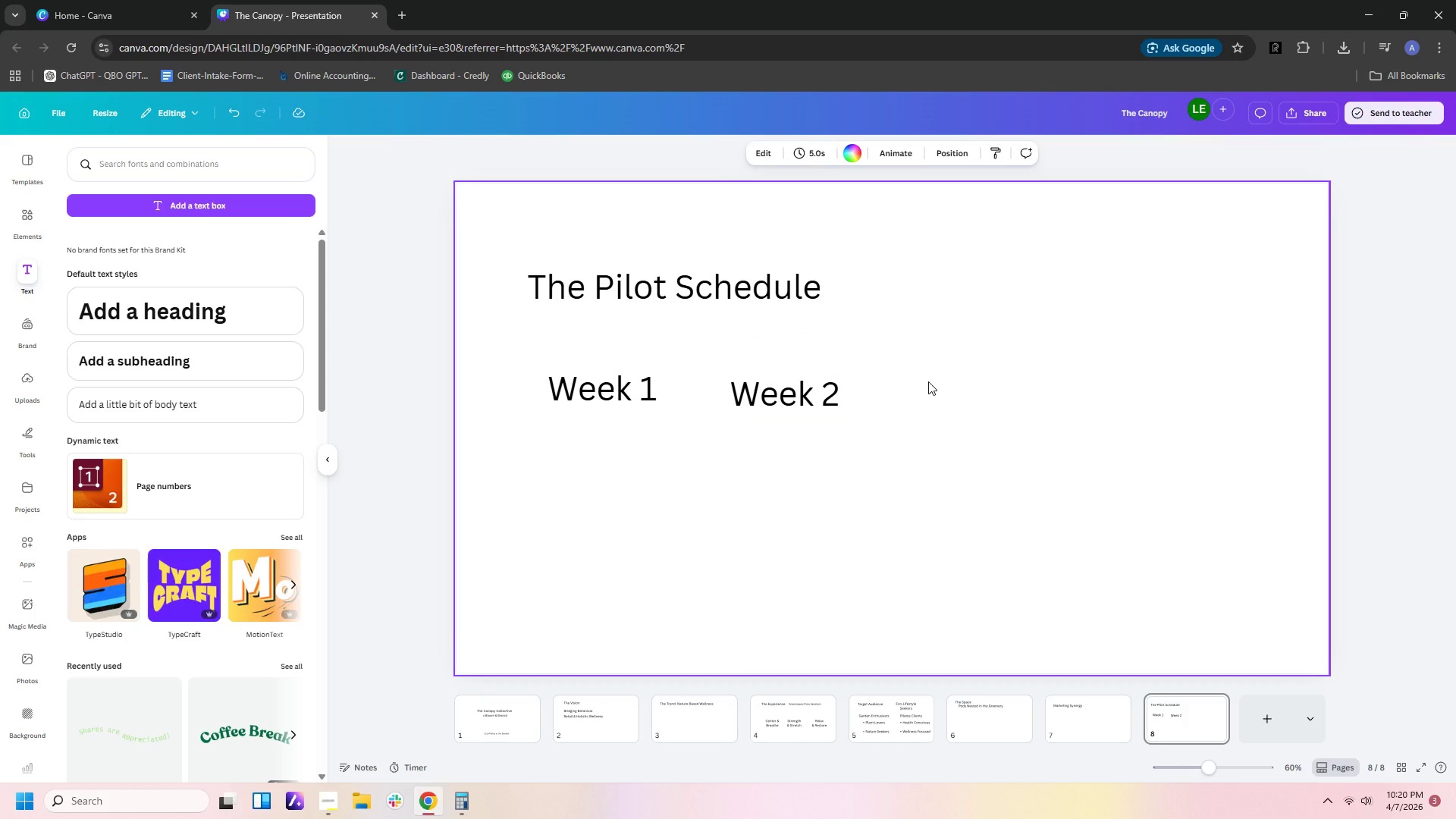 
key(Control+C)
 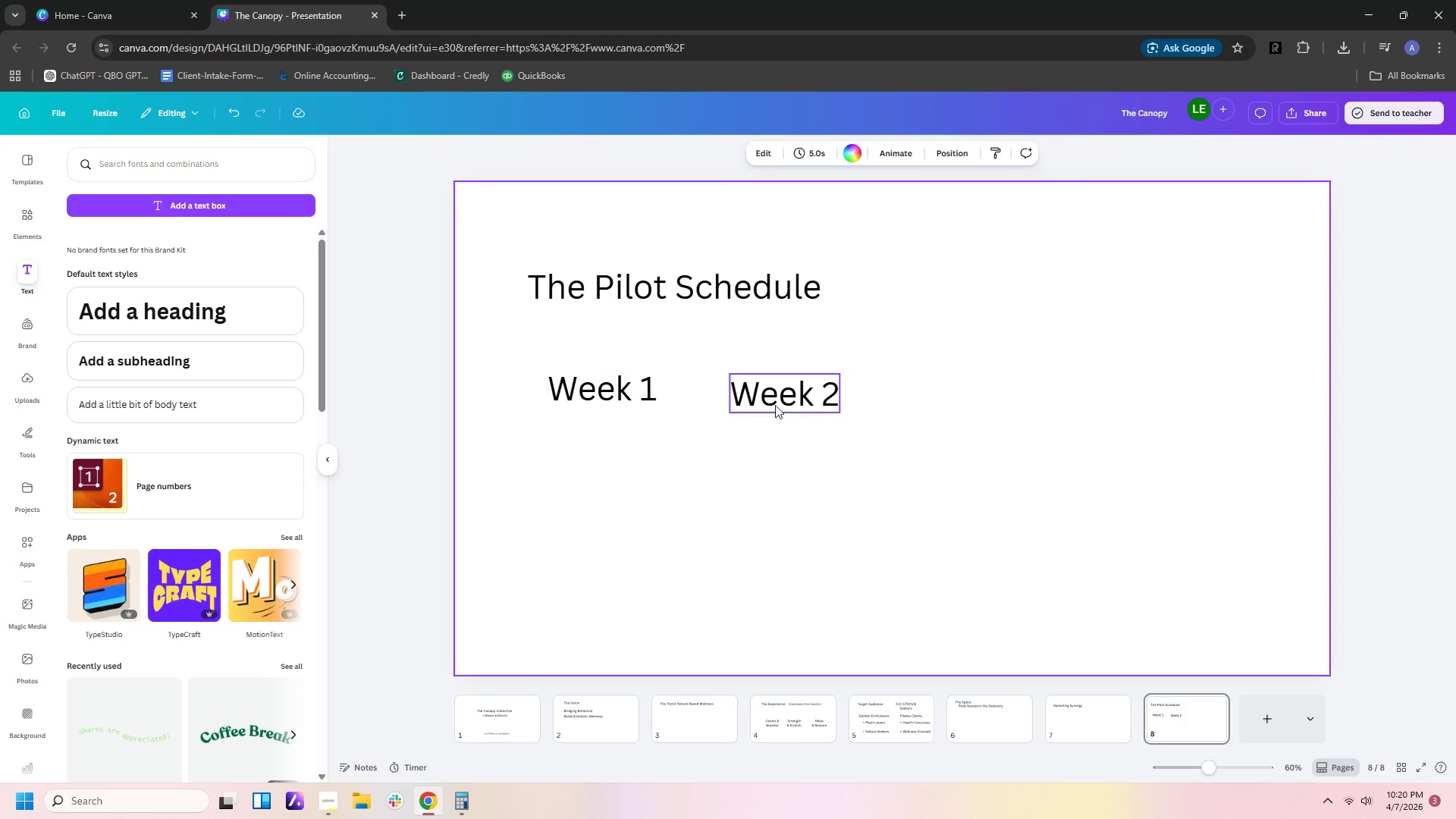 
left_click([862, 432])
 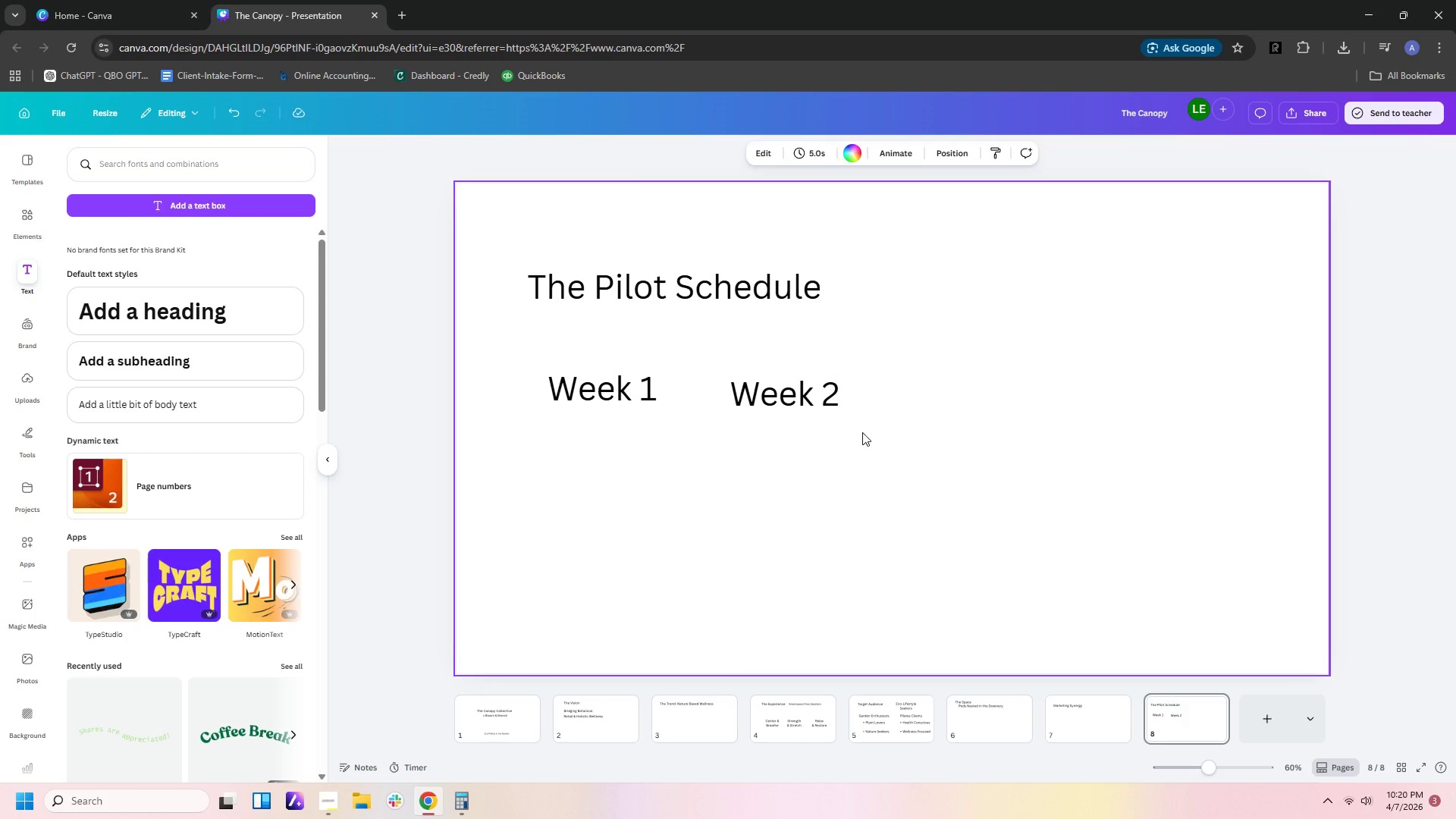 
key(Control+C)
 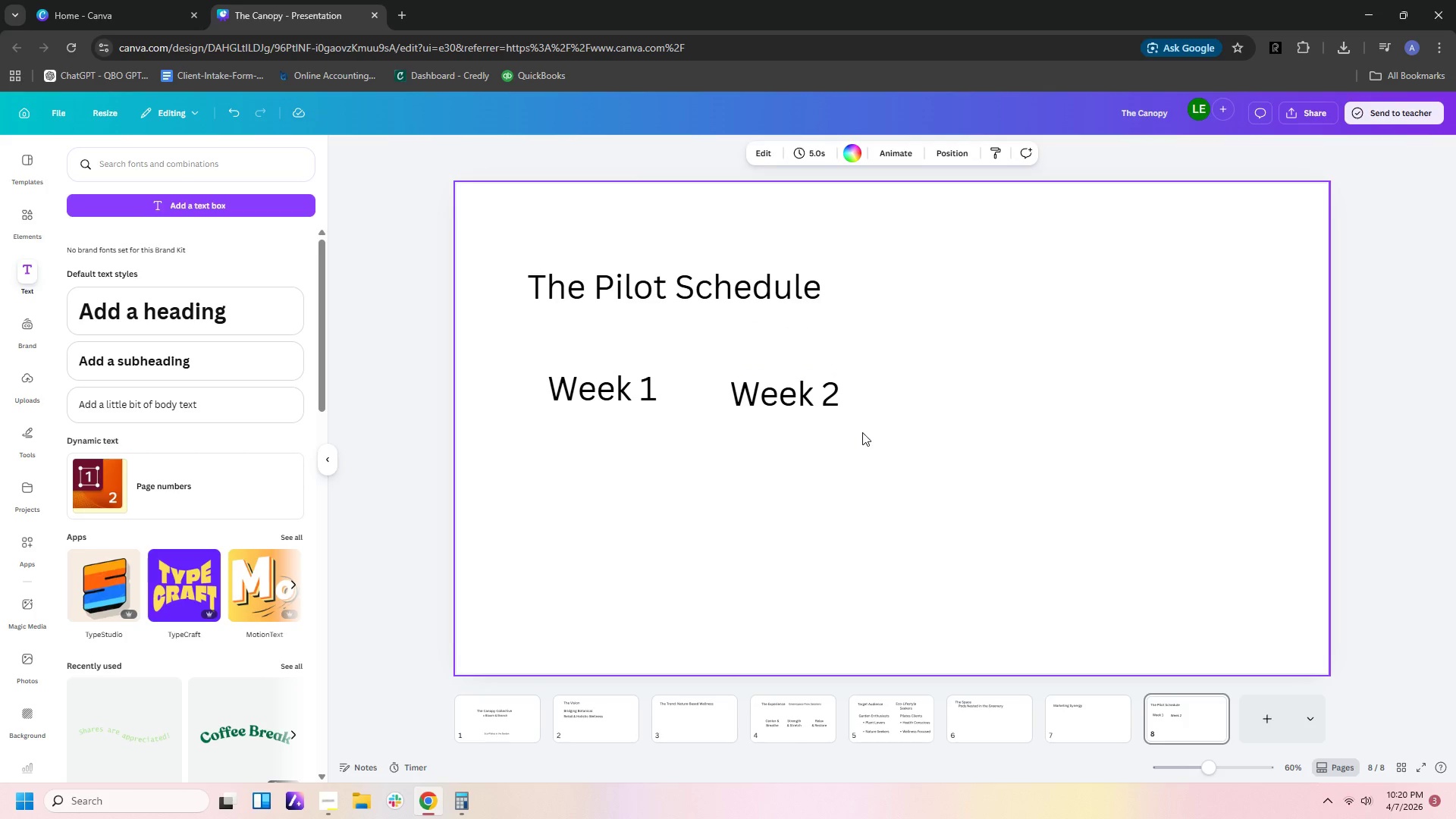 
key(Control+V)
 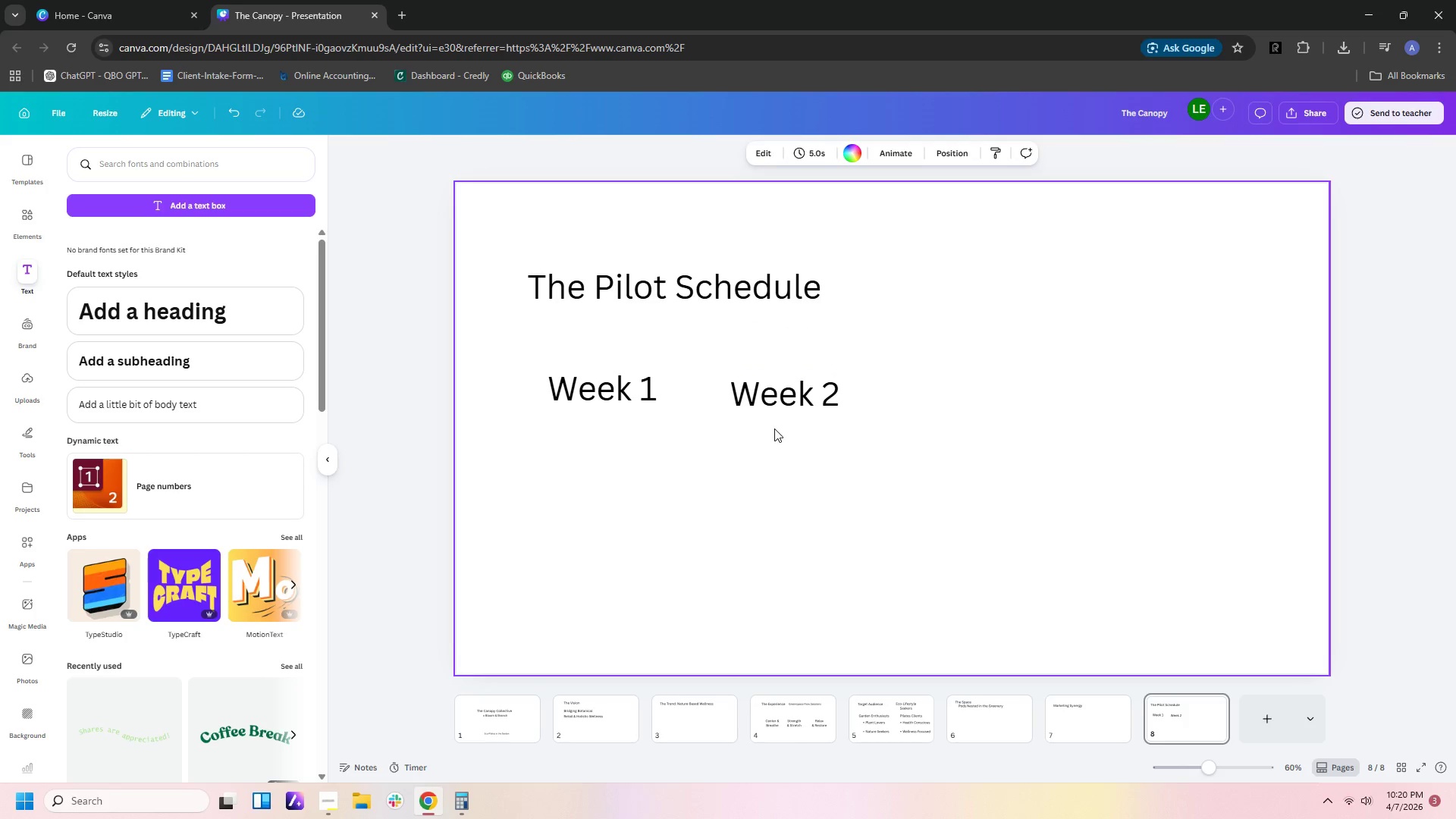 
left_click([786, 396])
 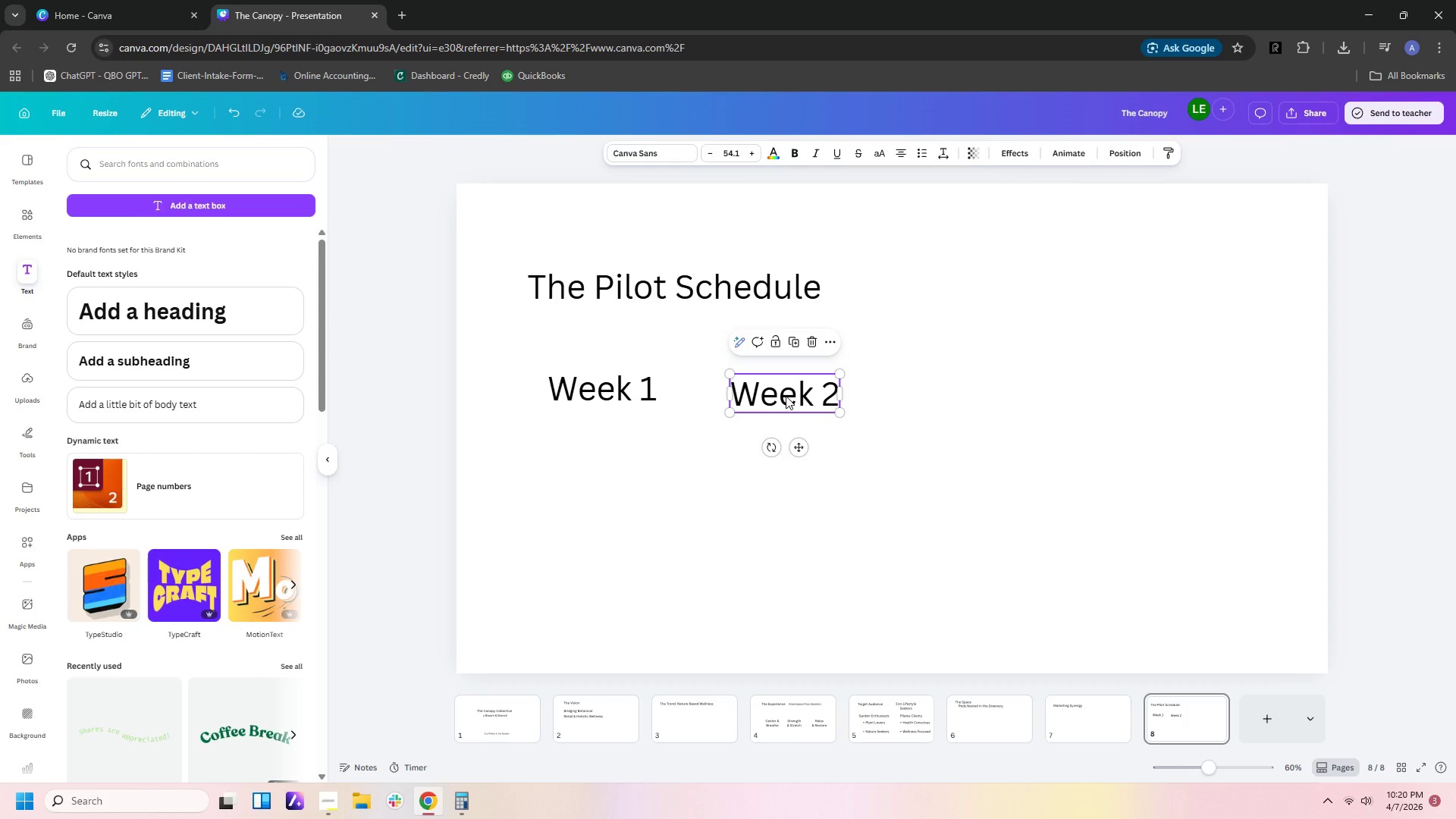 
key(Control+C)
 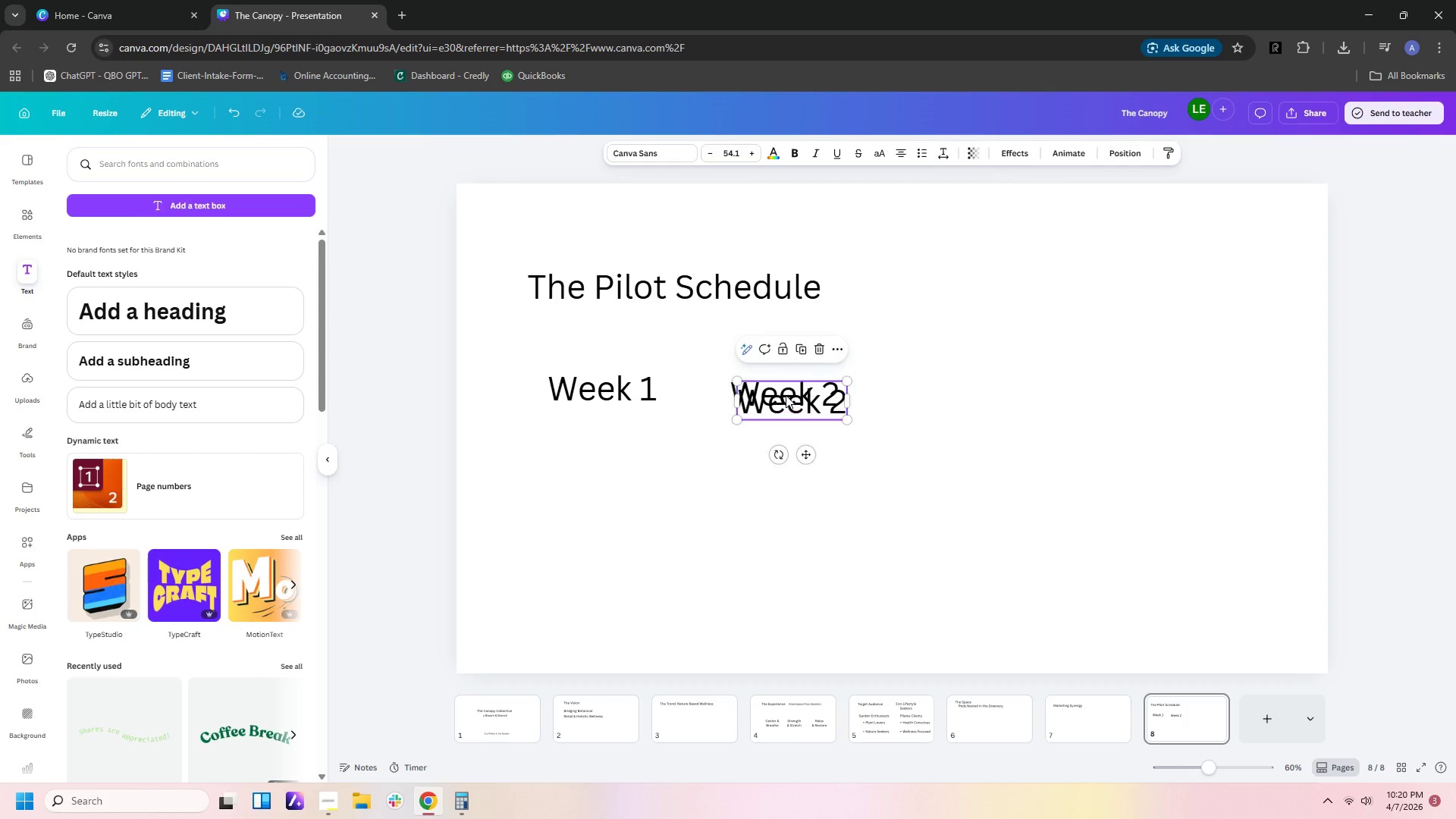 
key(Control+V)
 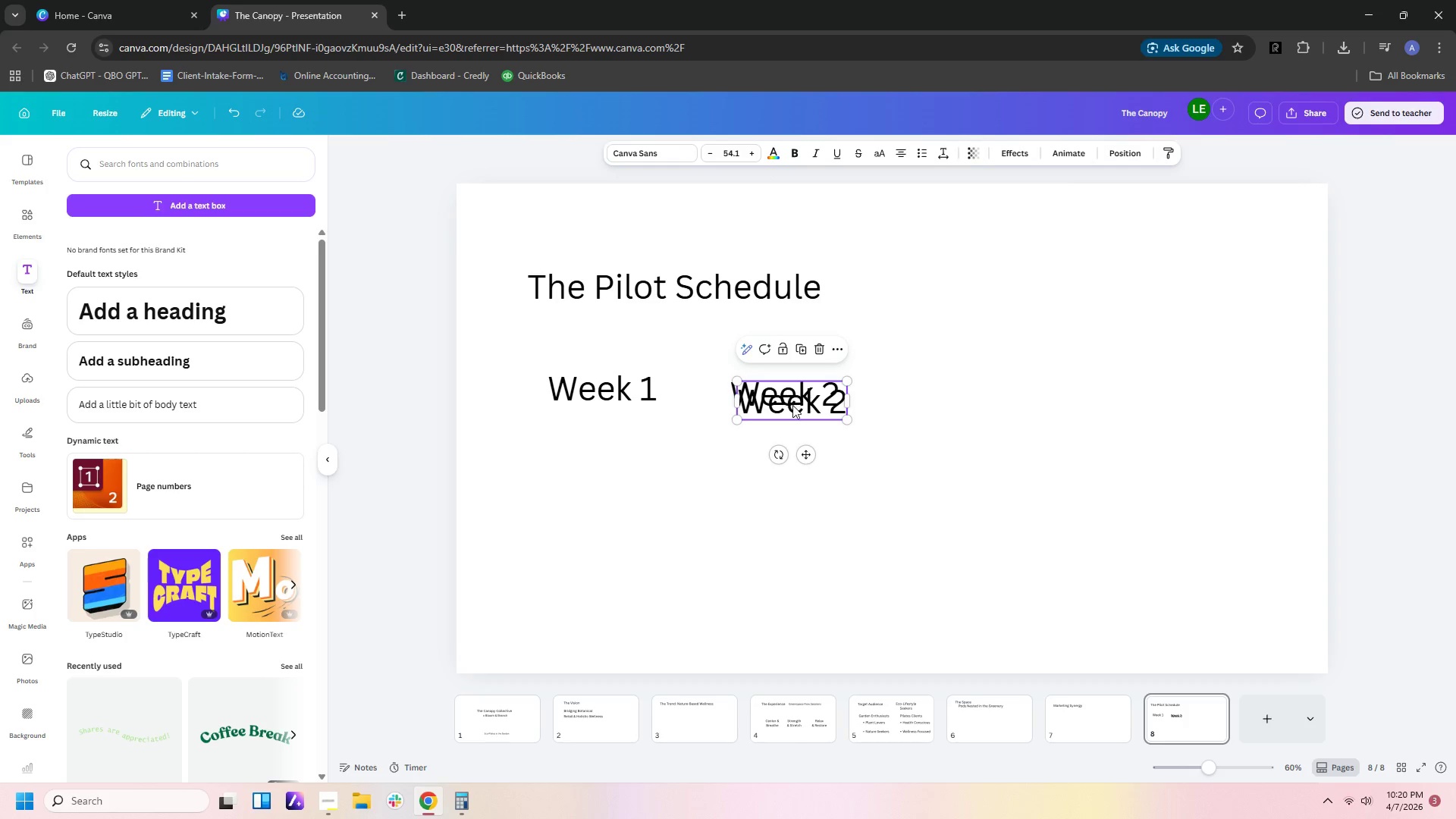 
left_click_drag(start_coordinate=[792, 406], to_coordinate=[978, 406])
 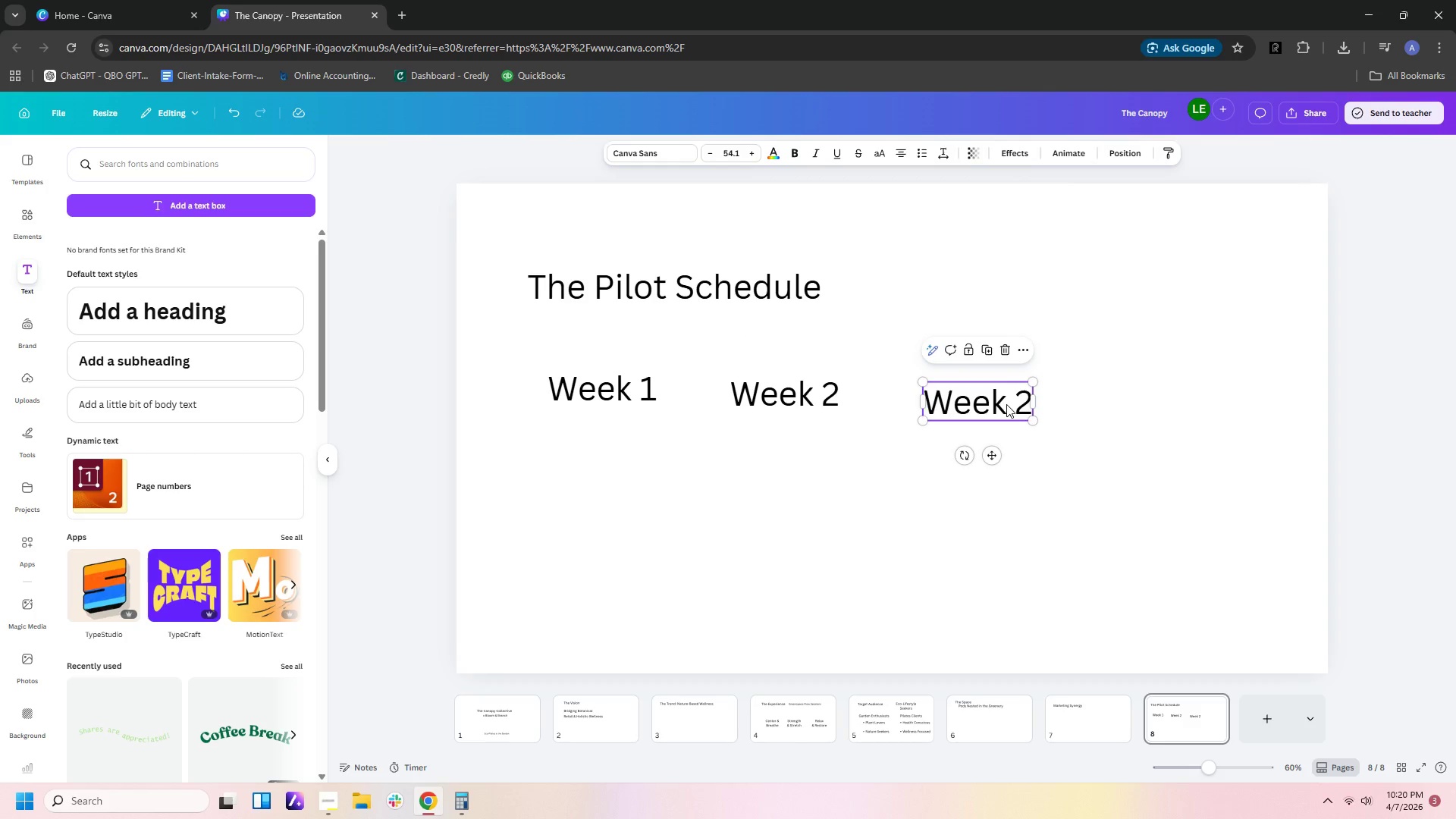 
double_click([1006, 404])
 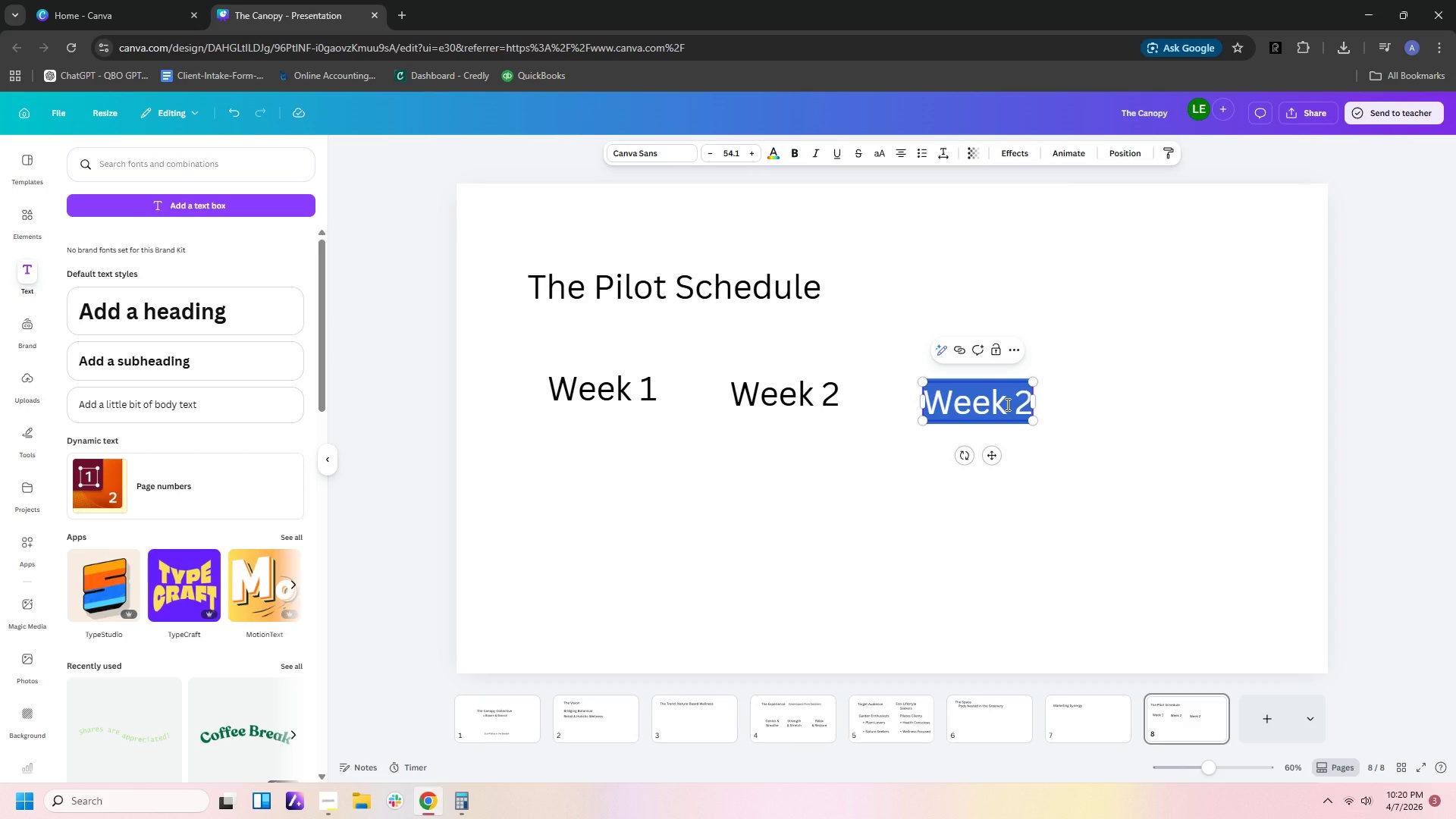 
triple_click([1006, 404])
 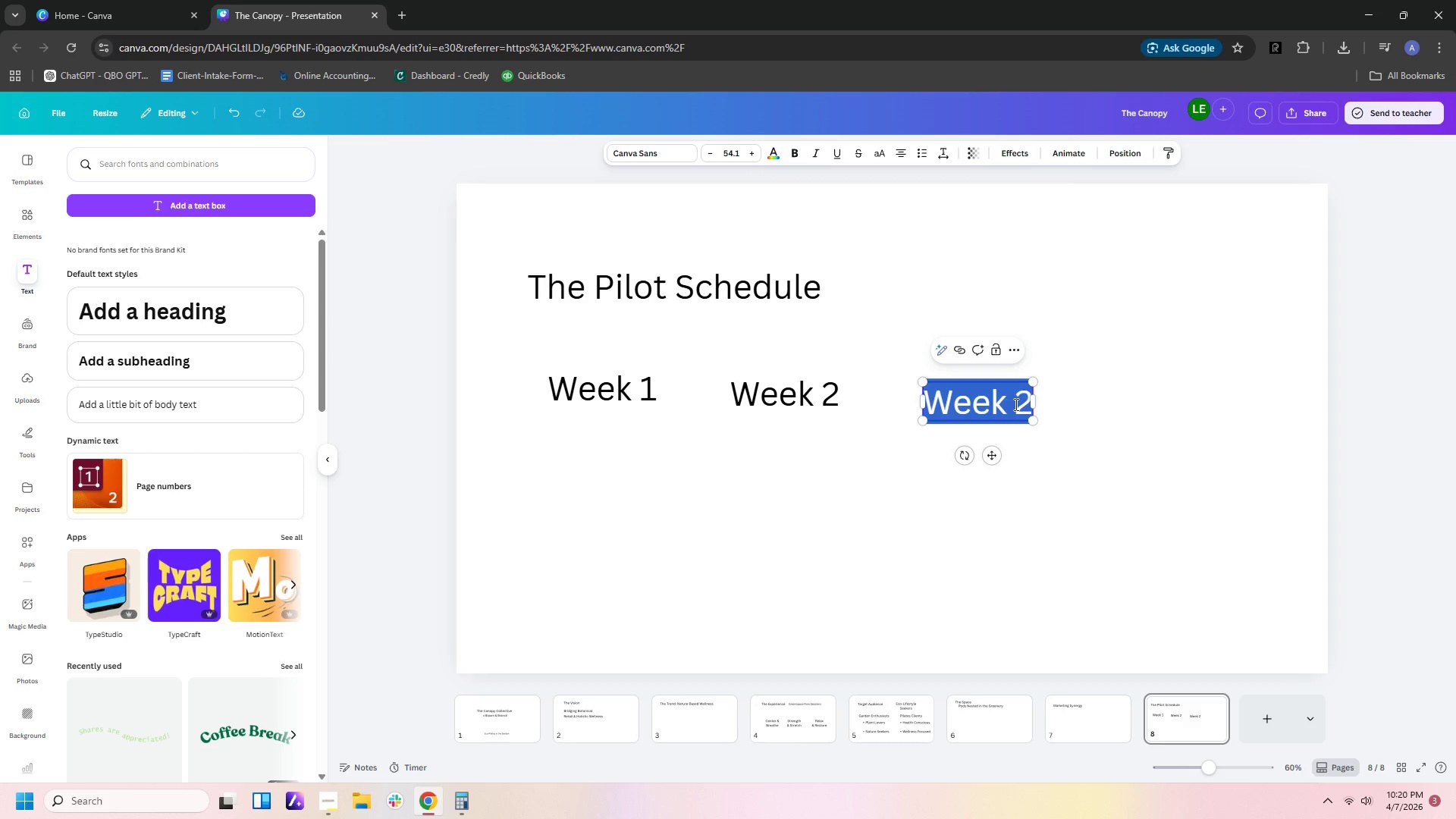 
triple_click([1015, 404])
 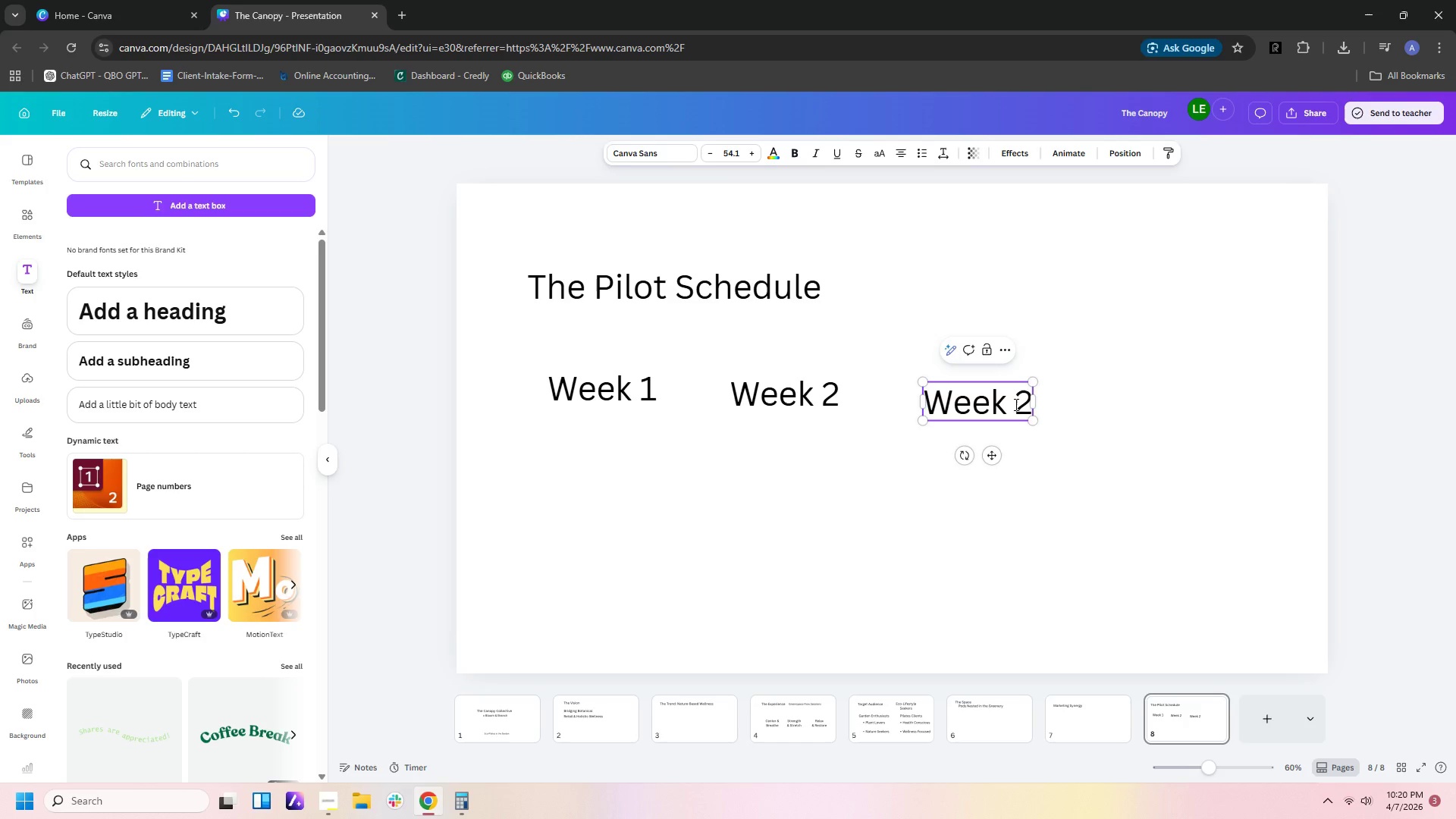 
key(Delete)
 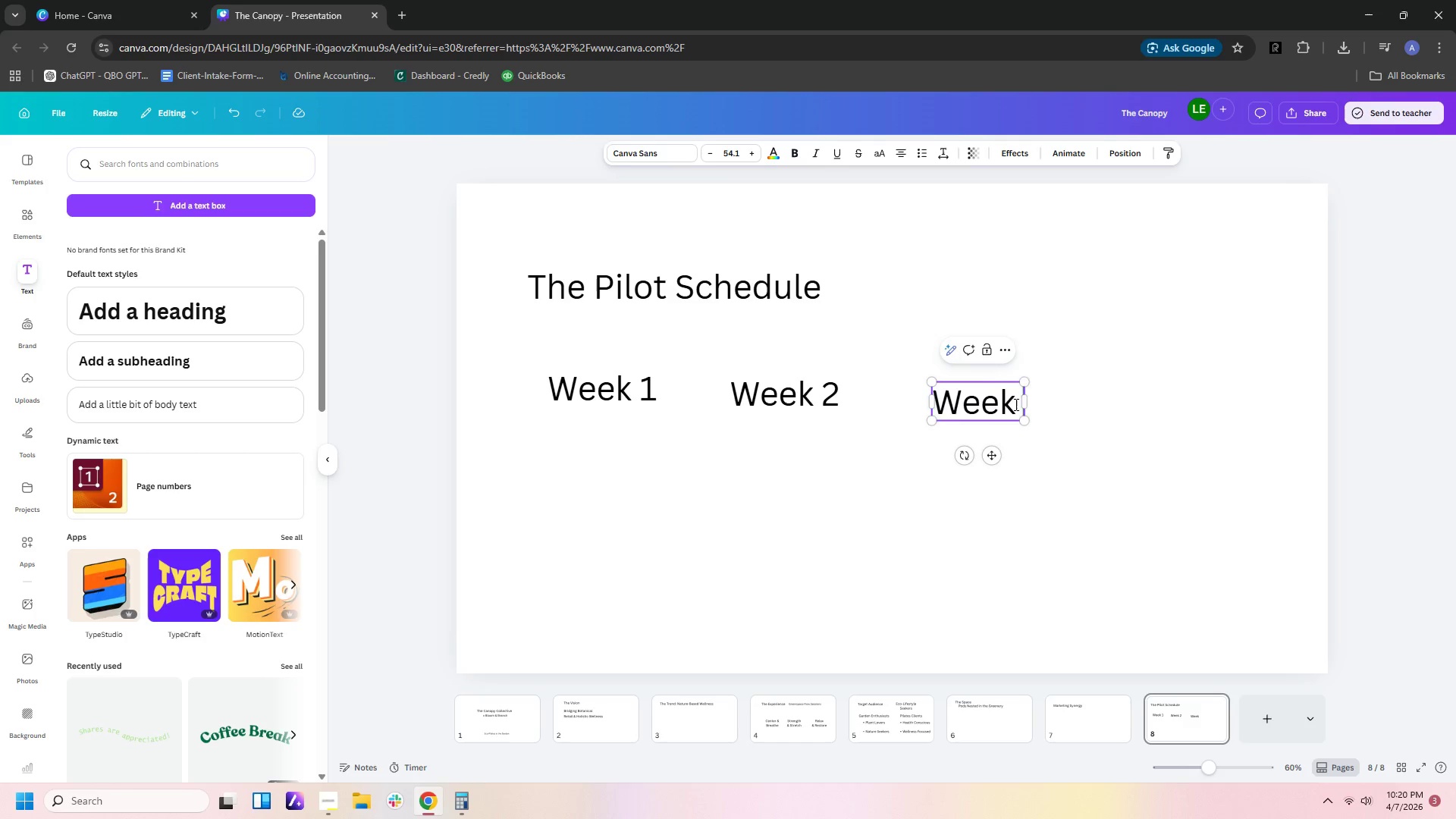 
key(3)
 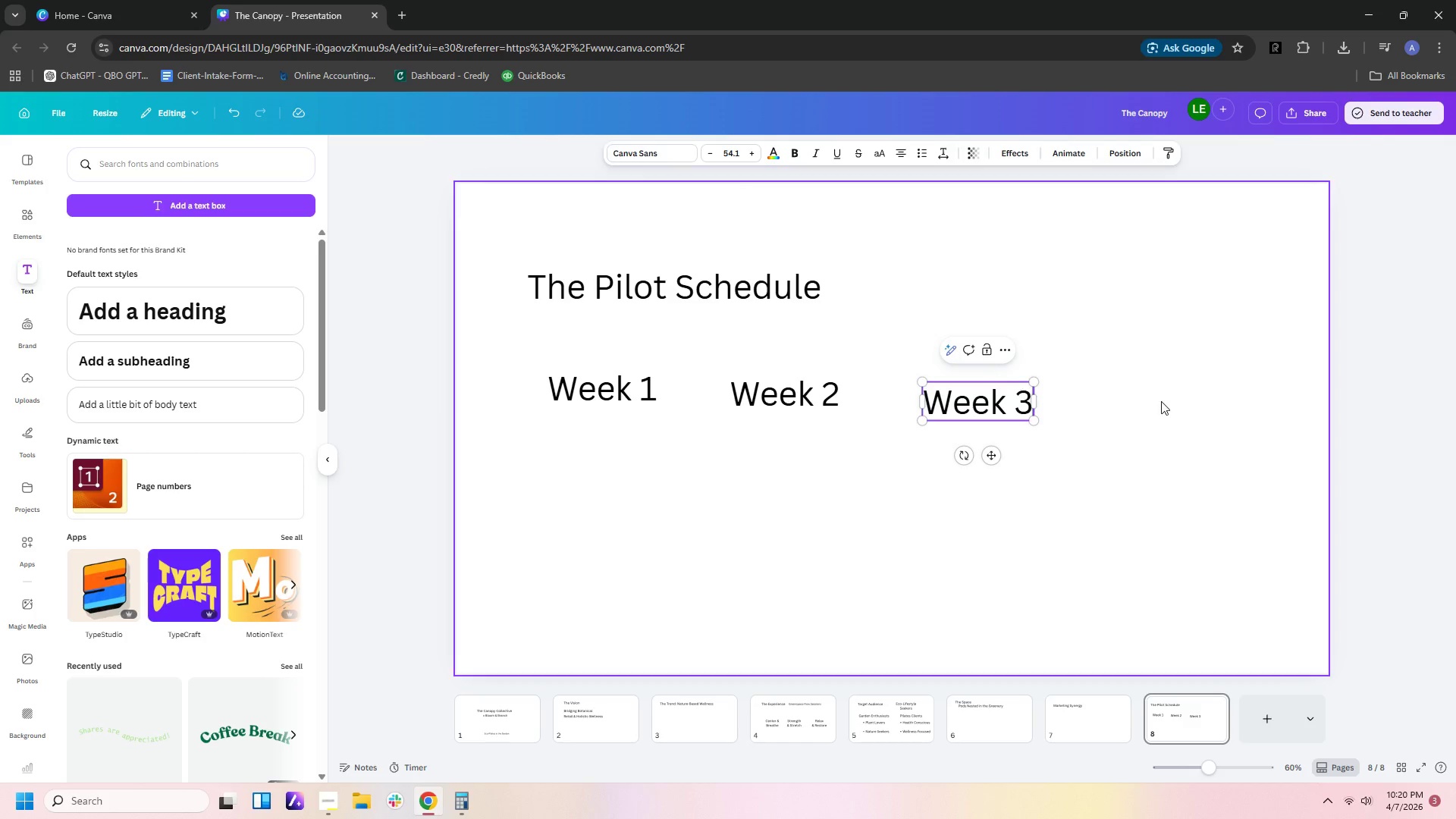 
left_click([1161, 401])
 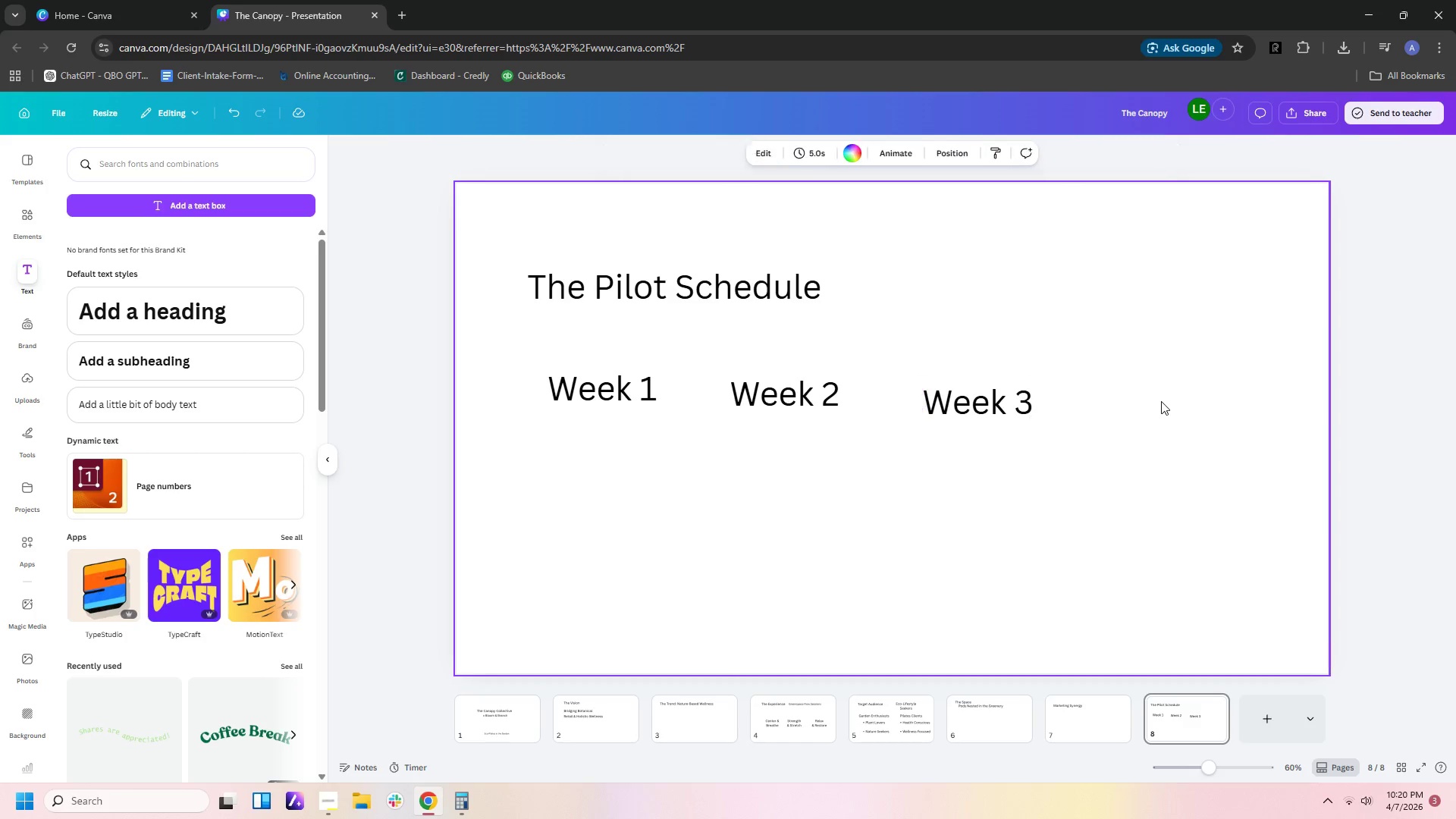 
key(Control+V)
 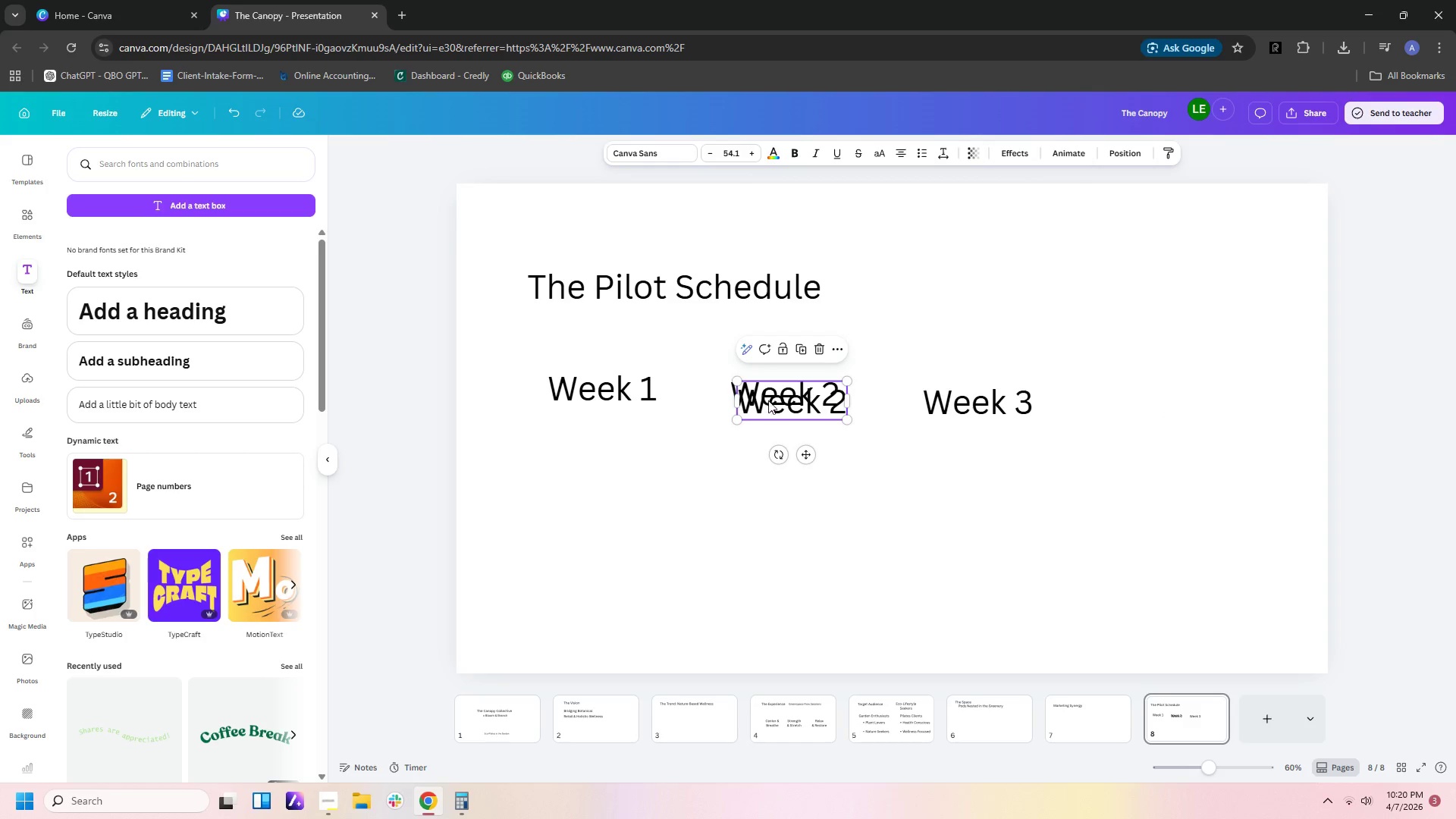 
left_click_drag(start_coordinate=[772, 400], to_coordinate=[1187, 393])
 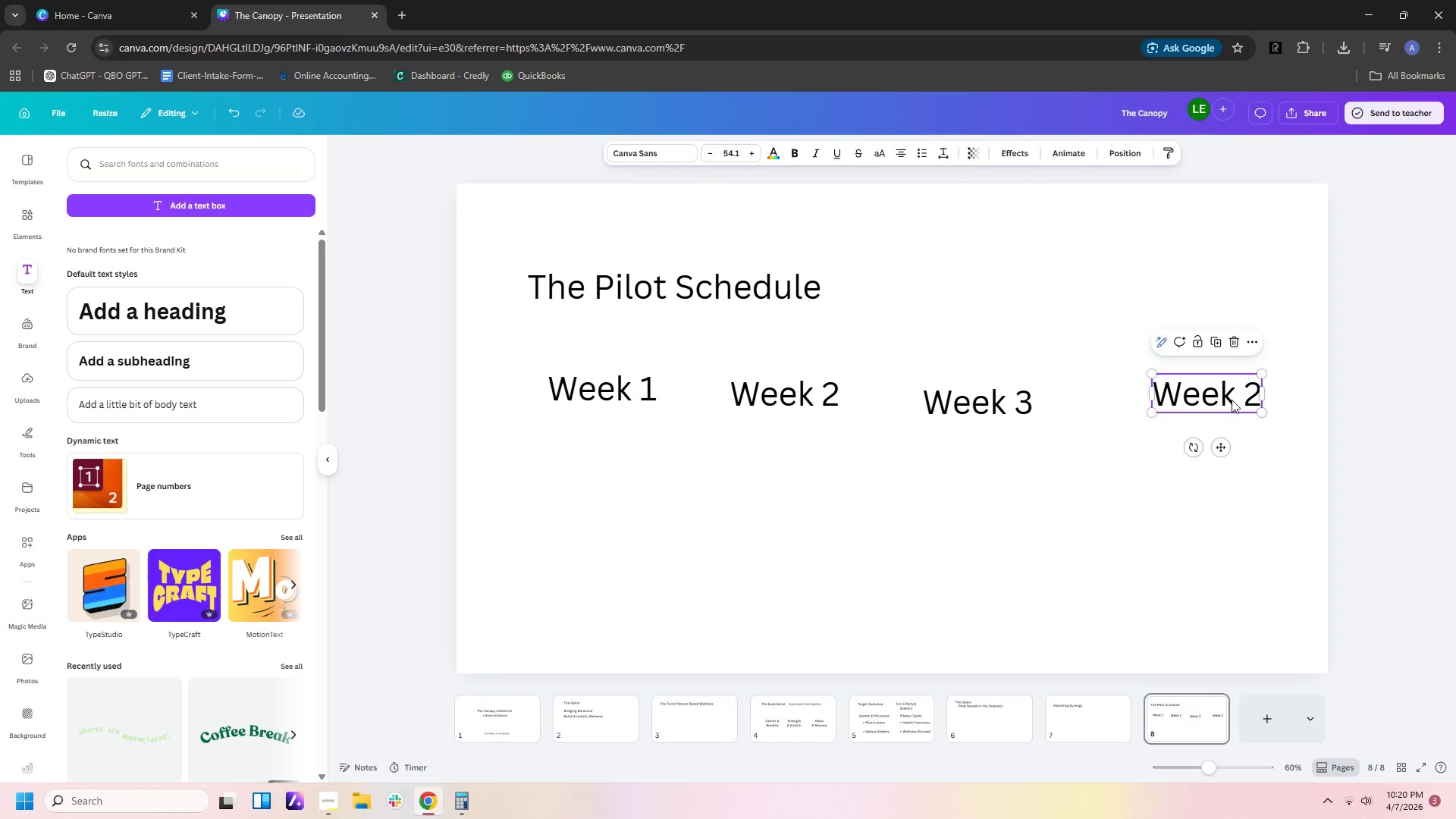 
left_click([1254, 391])
 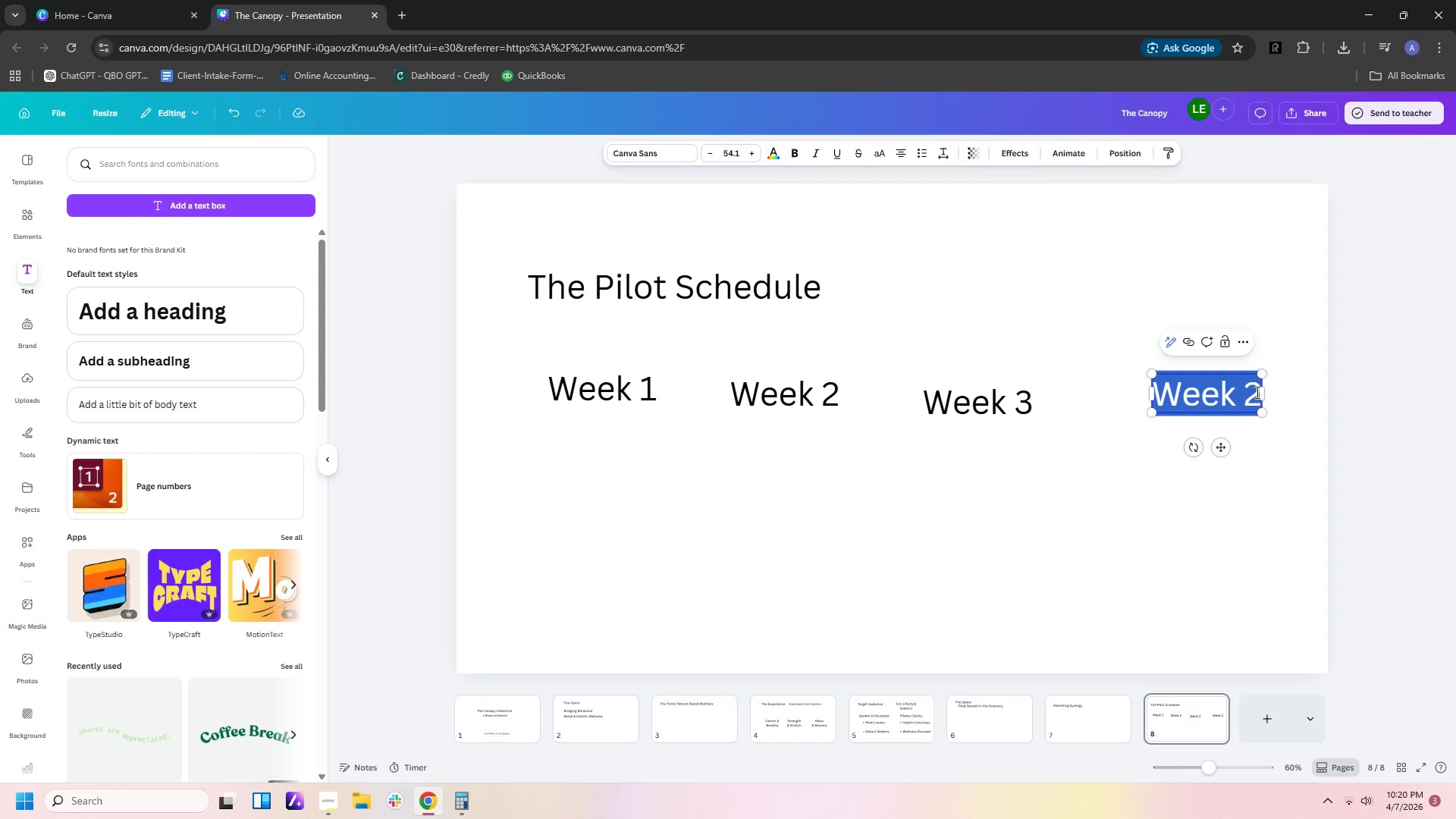 
left_click([1256, 392])
 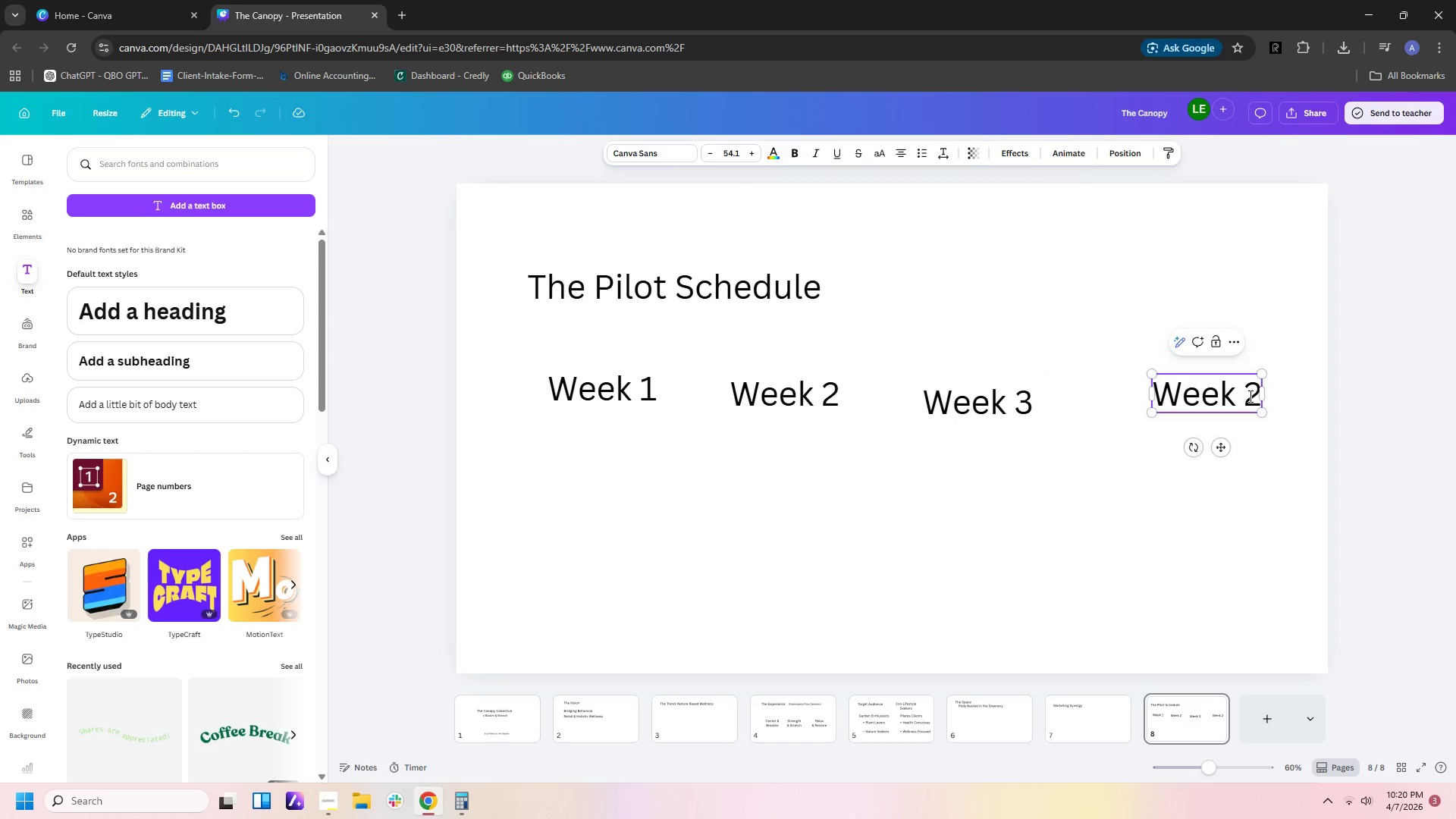 
left_click([1248, 396])
 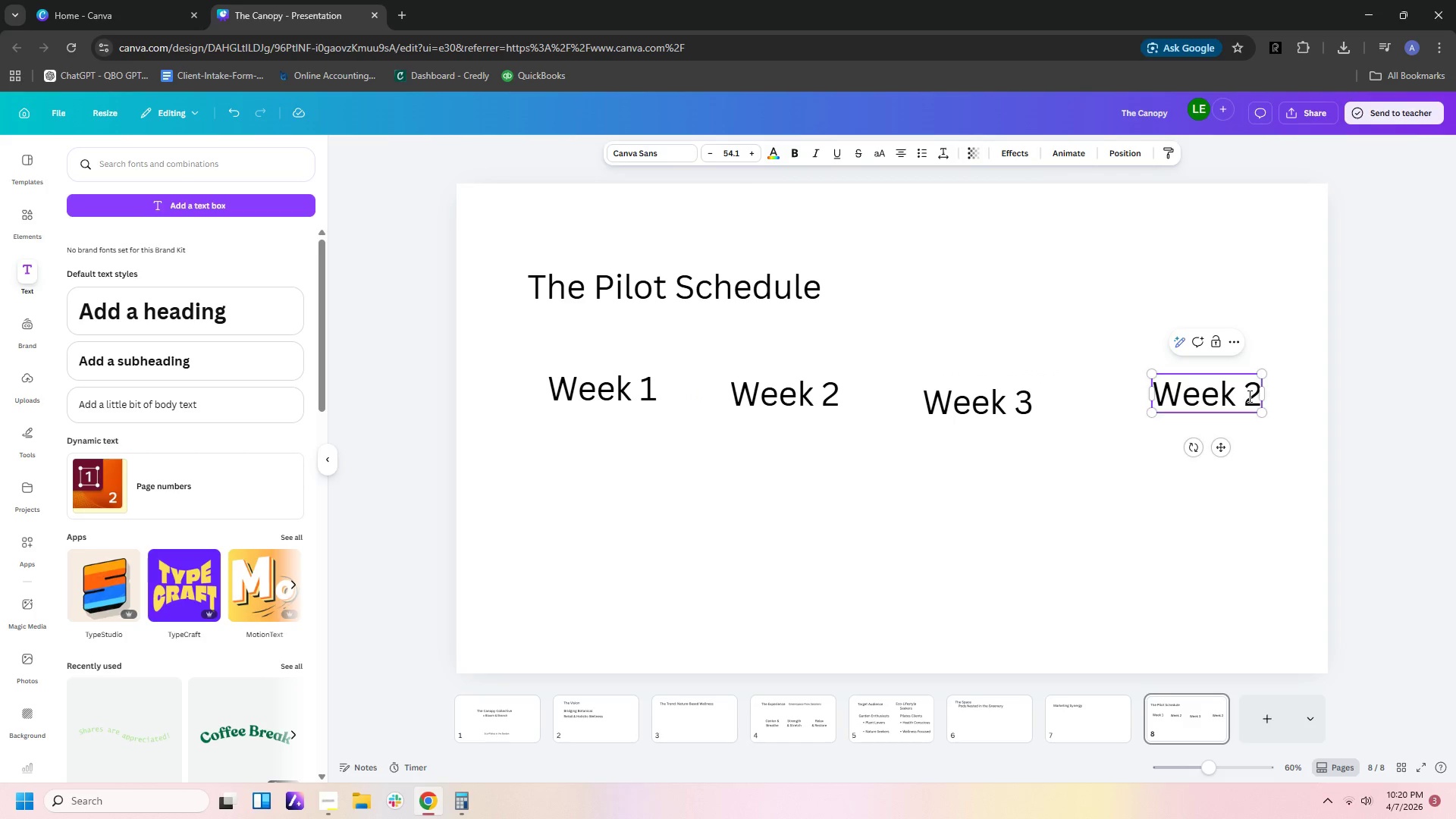 
key(Delete)
 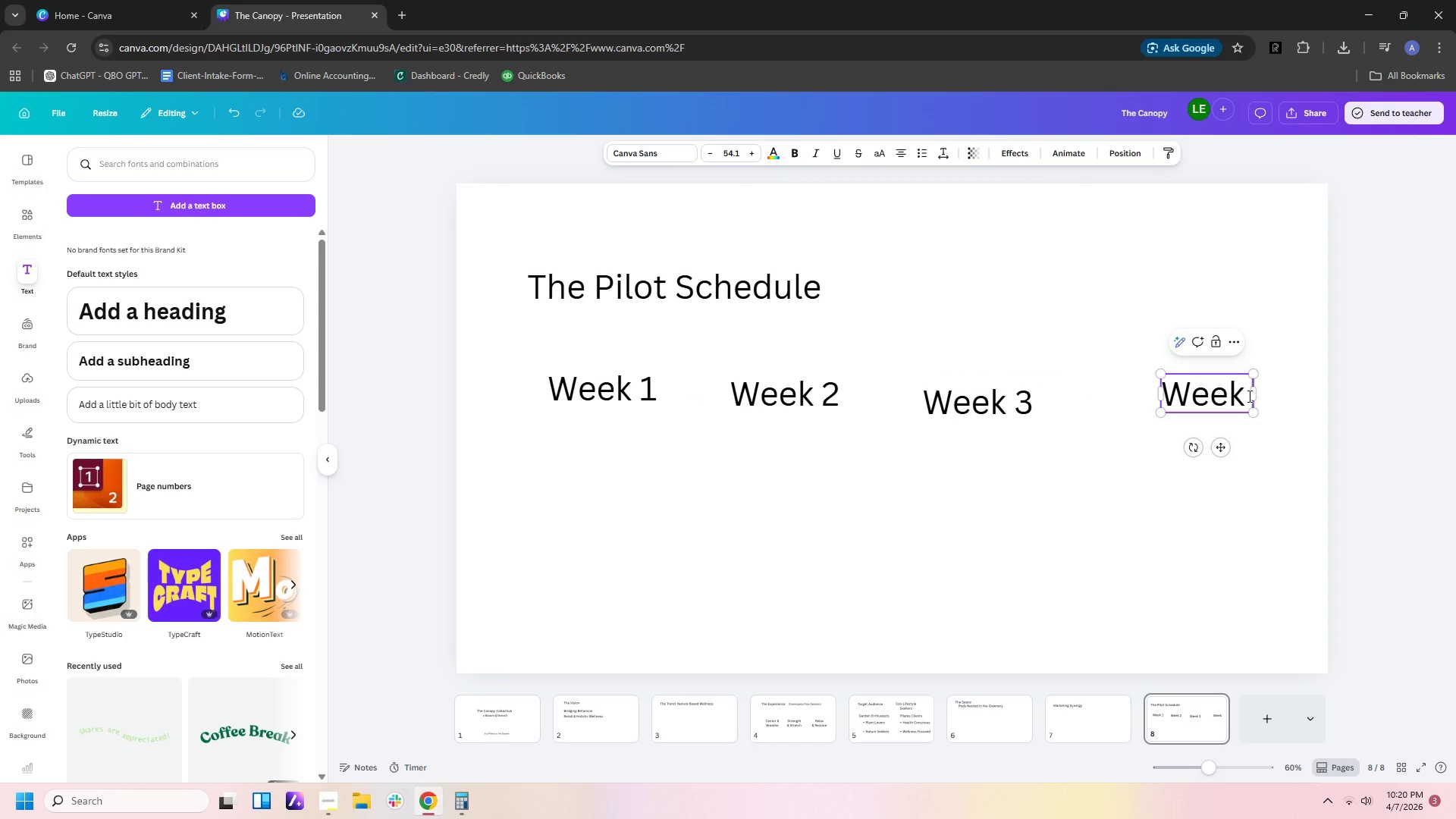 
key(4)
 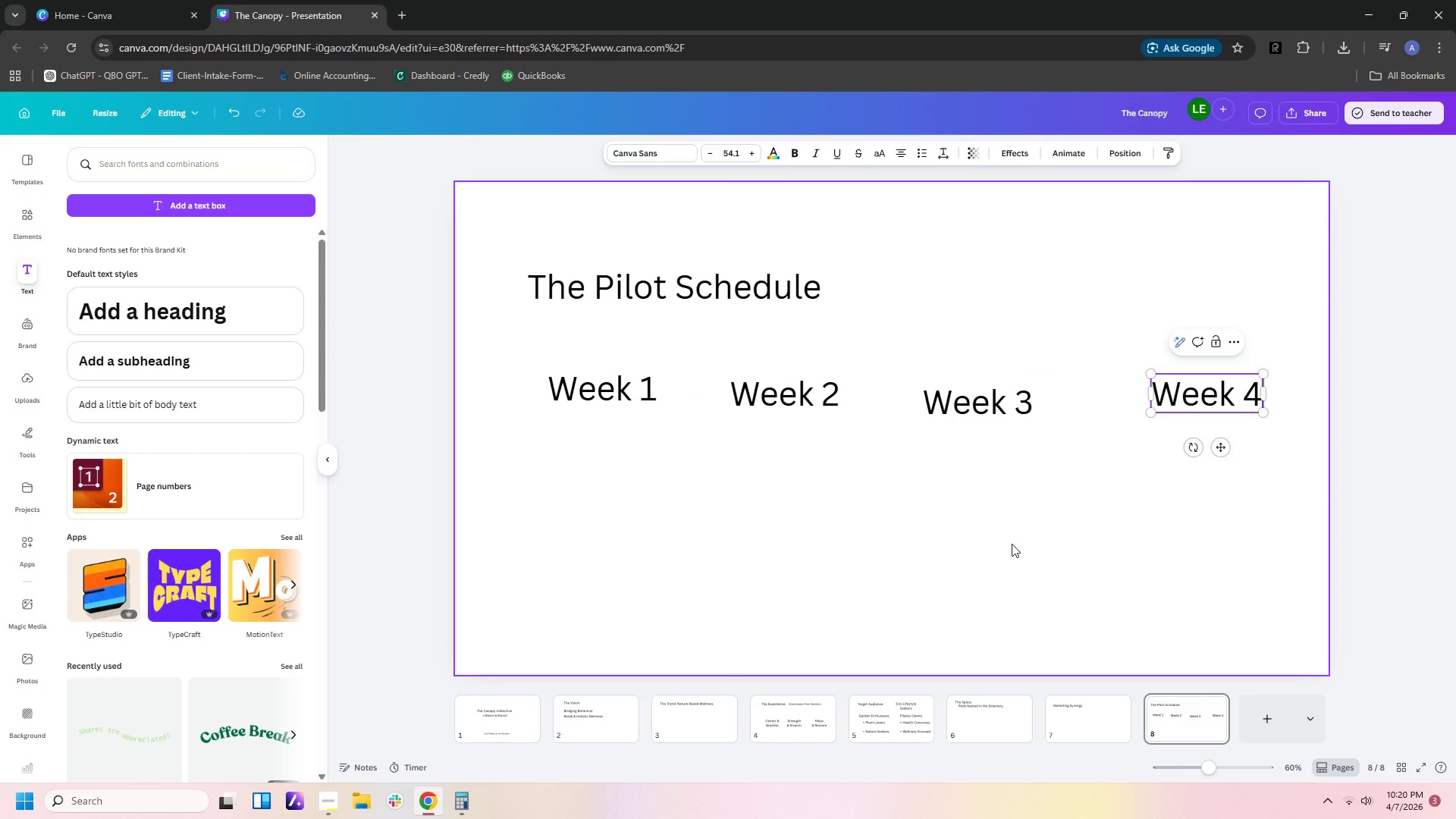 
left_click([984, 532])
 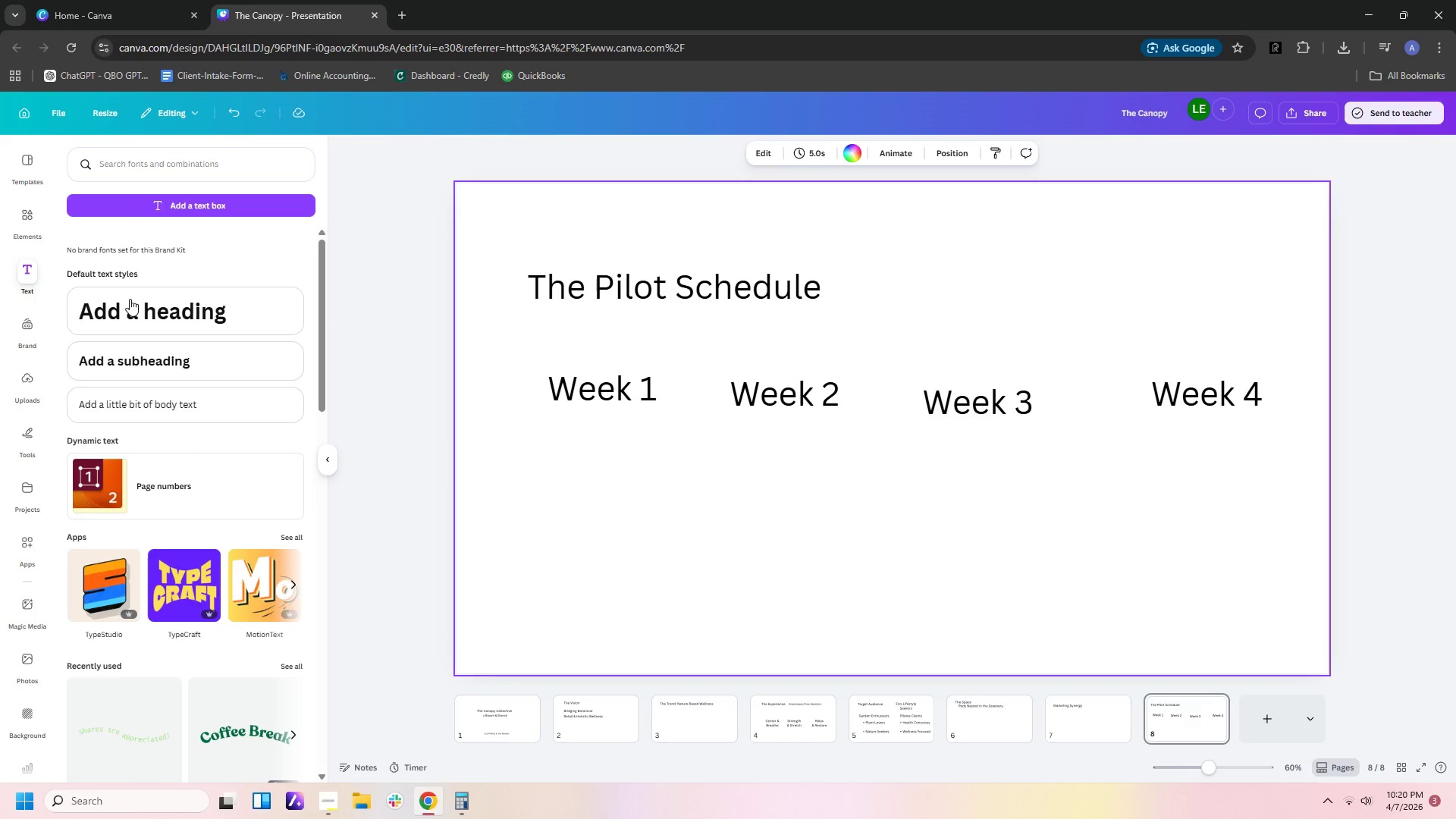 
left_click([206, 203])
 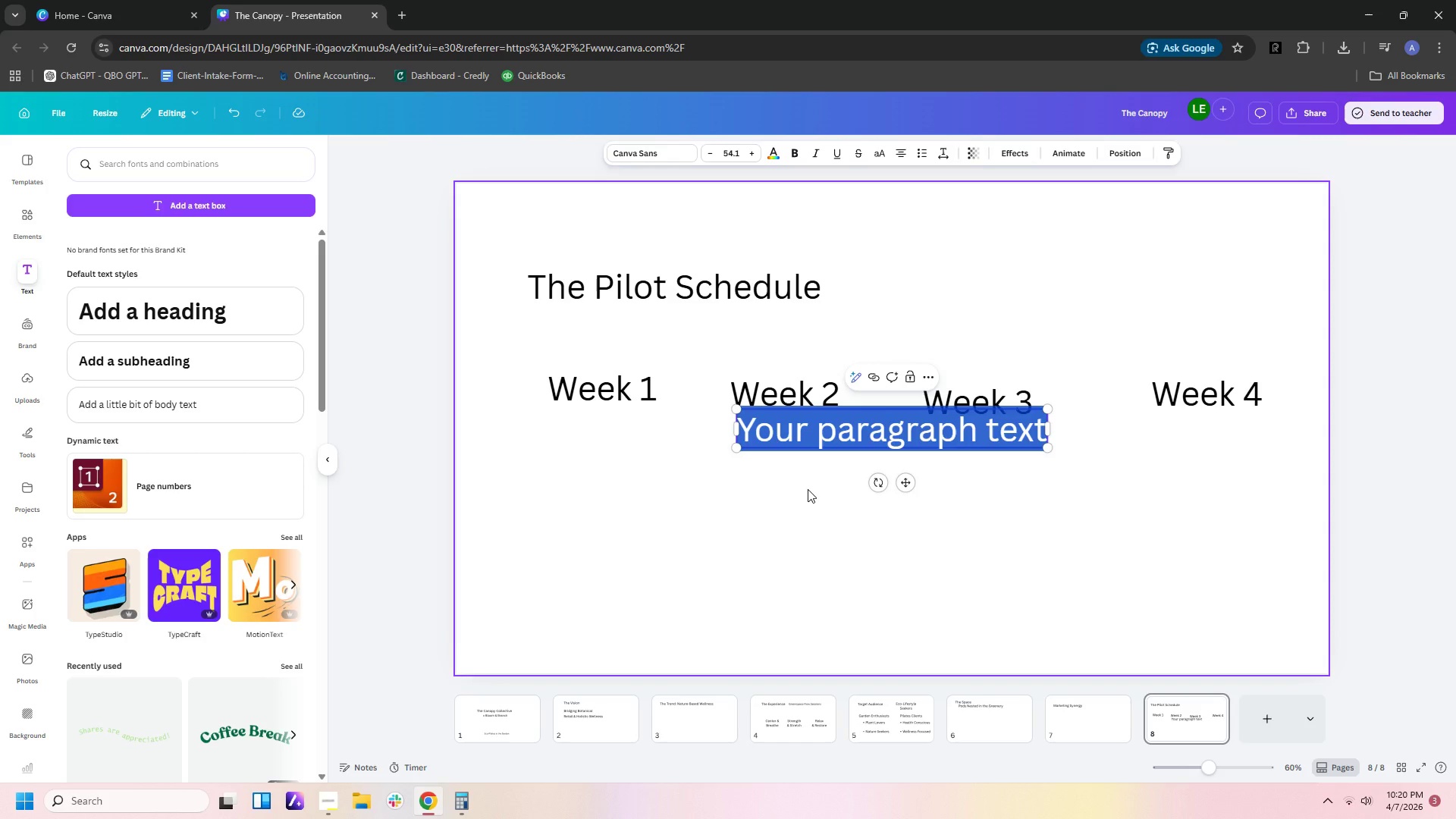 
type(Sunrise See)
key(Backspace)
type(ssions \)
key(Backspace)
type(| 6:30 AM)
 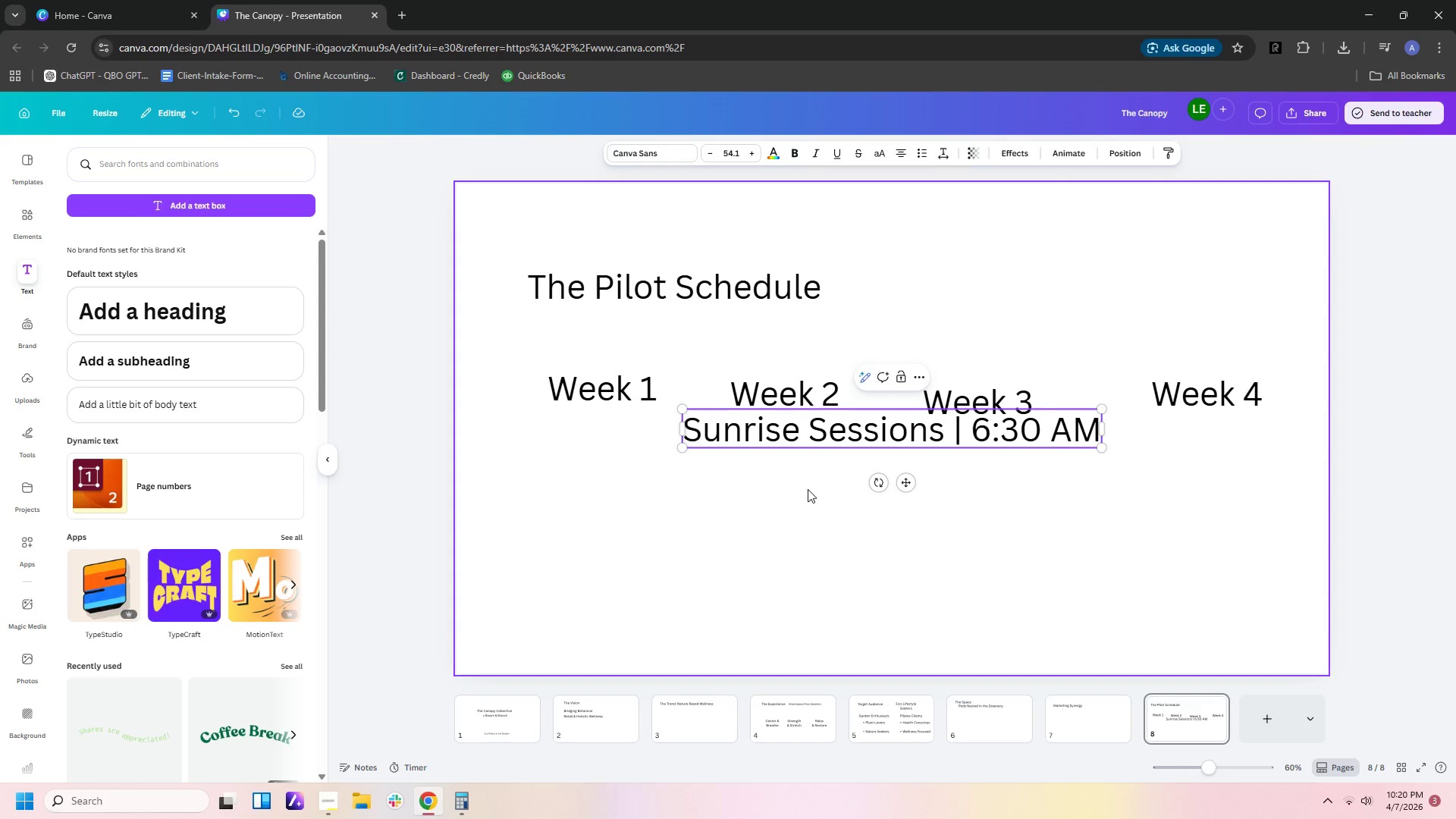 
scroll: coordinate [824, 475], scroll_direction: up, amount: 1.0
 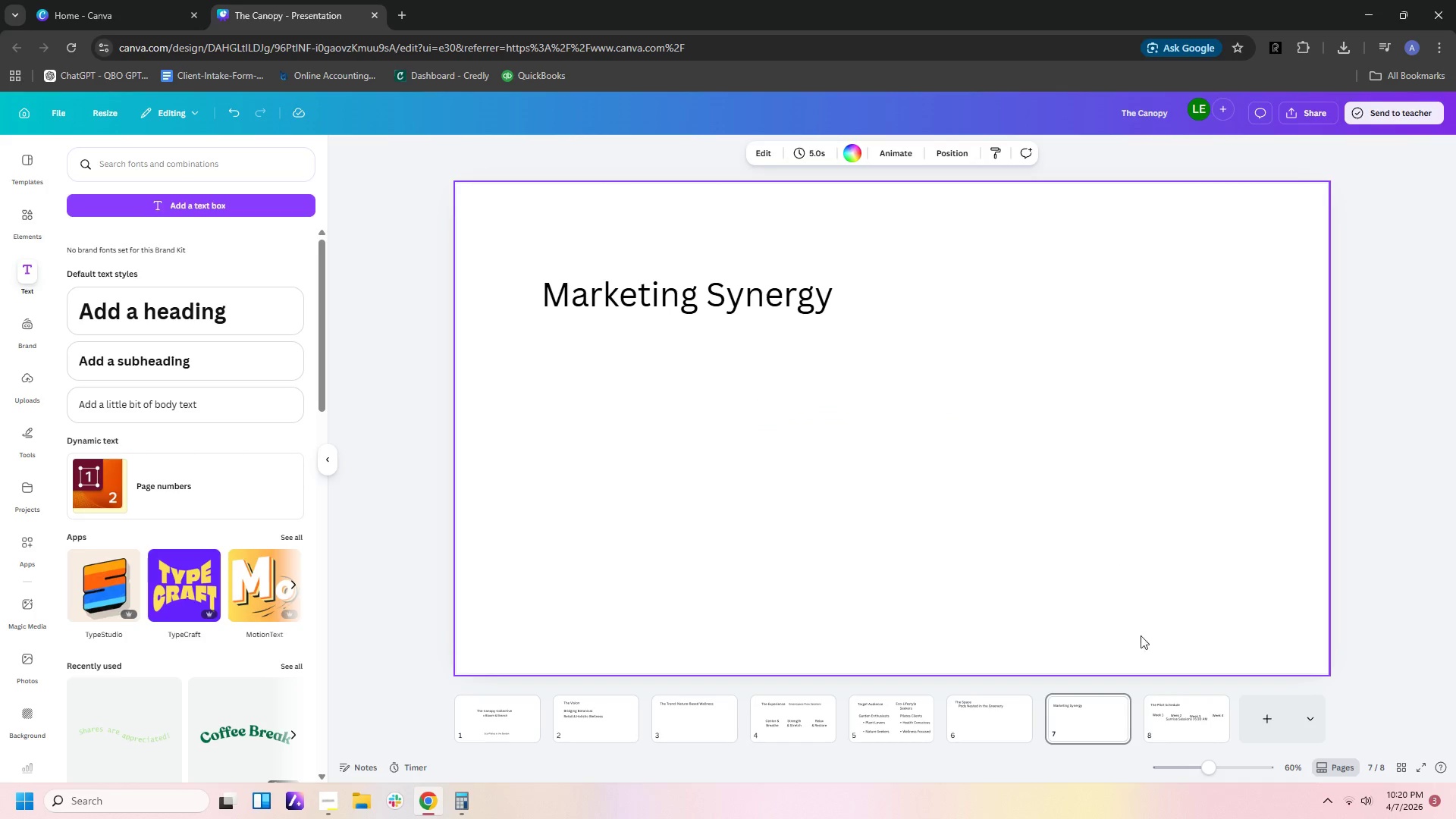 
left_click([1186, 711])
 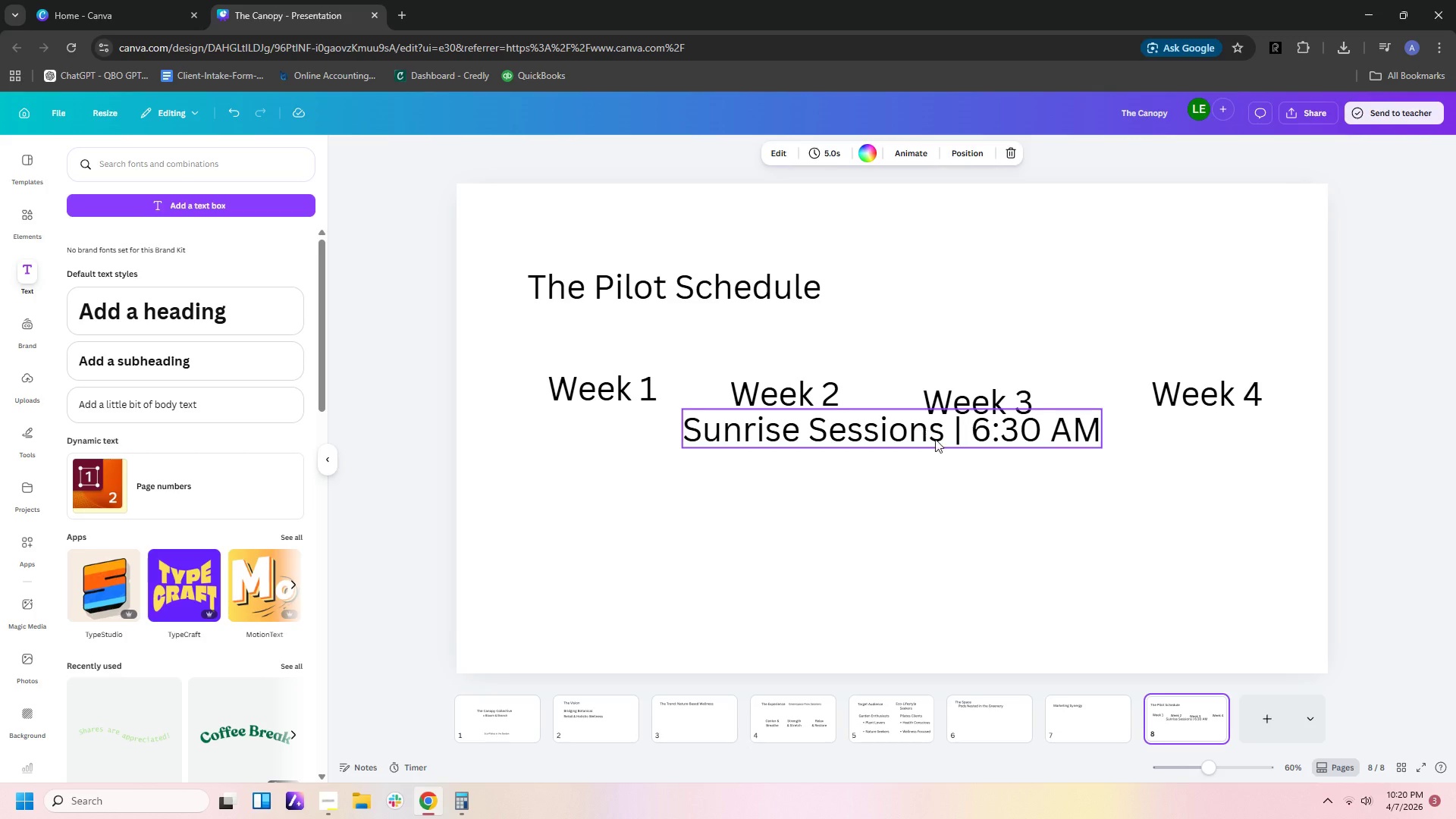 
left_click([937, 441])
 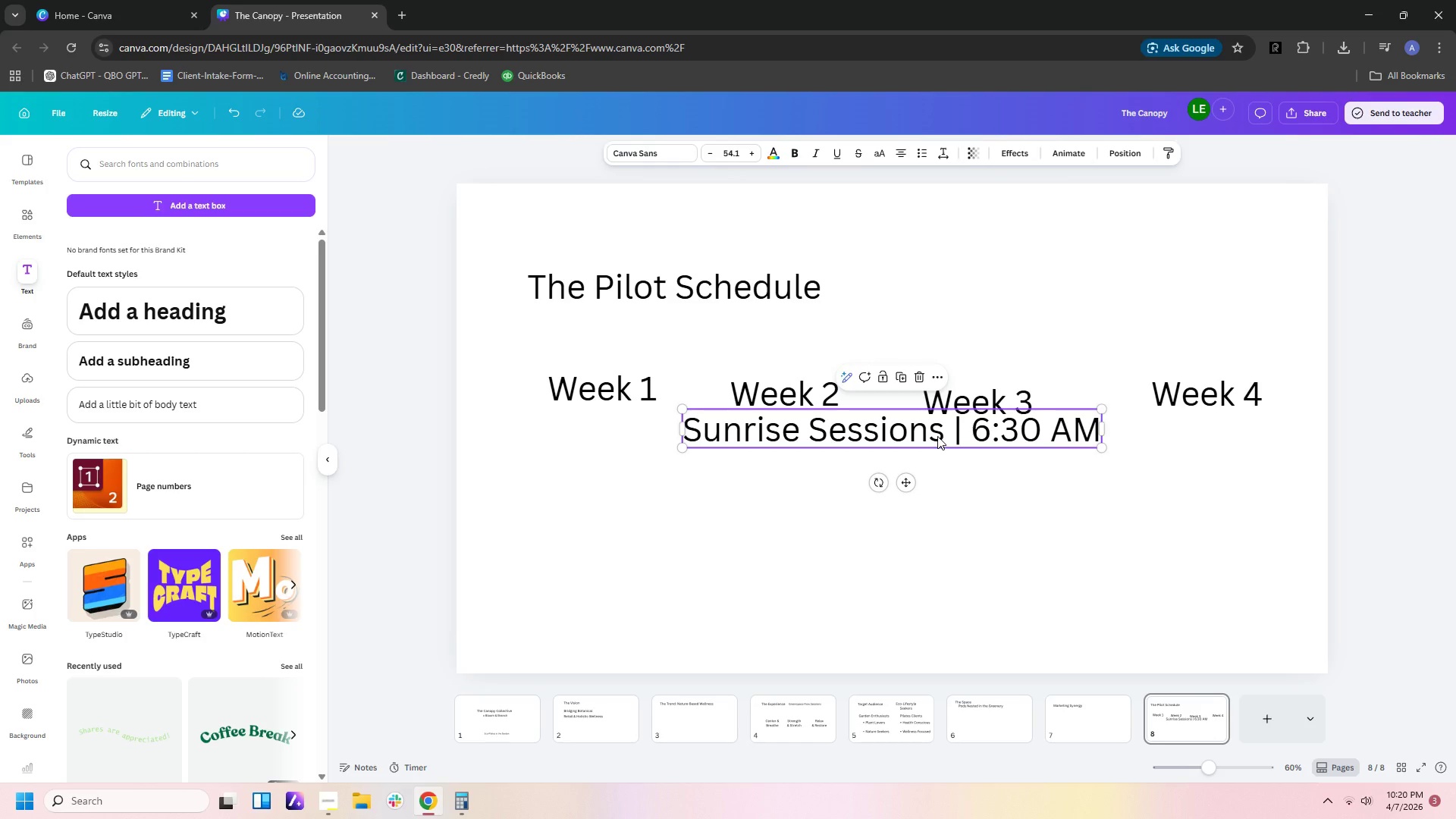 
left_click_drag(start_coordinate=[937, 436], to_coordinate=[937, 464])
 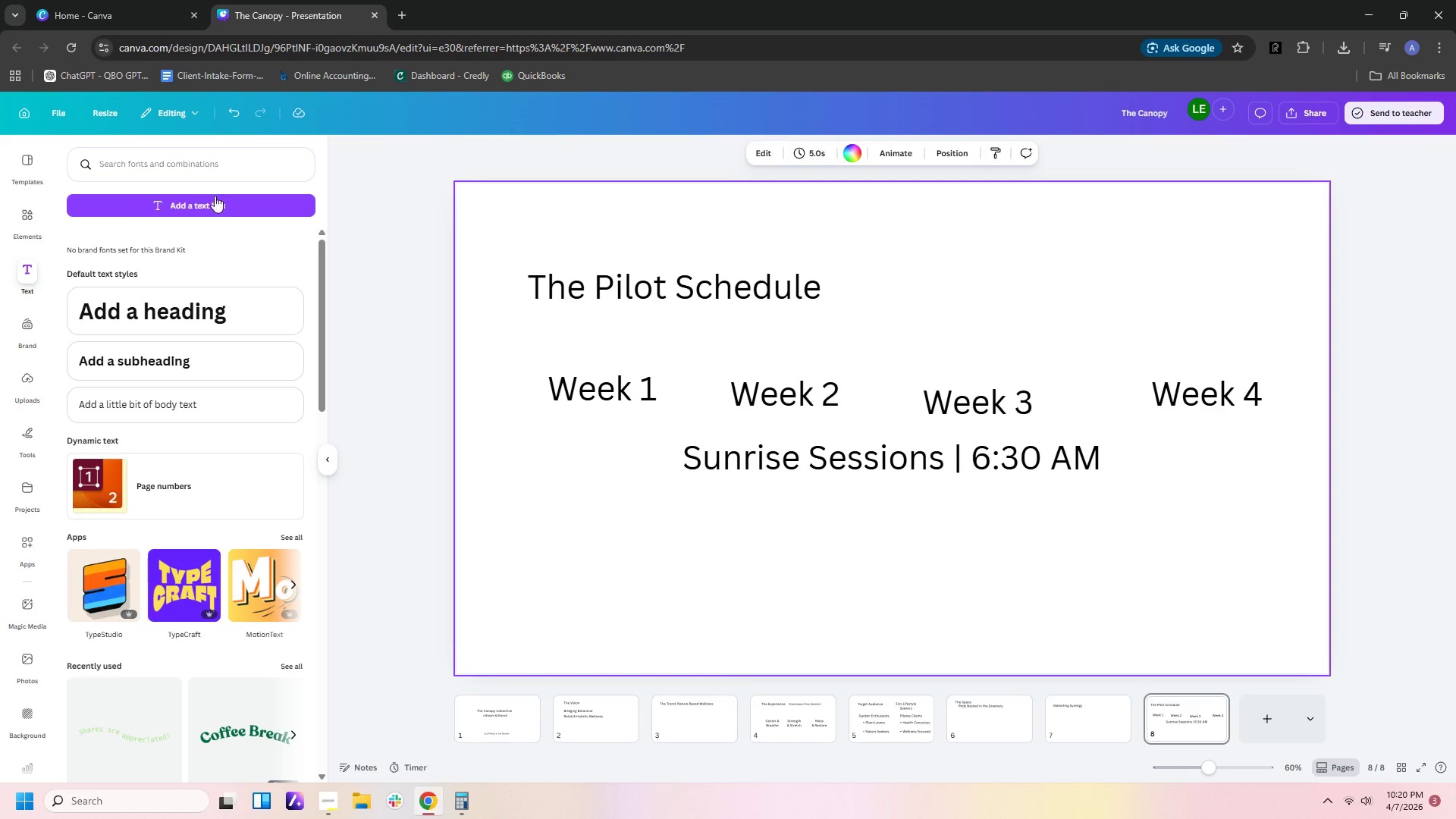 
left_click([220, 203])
 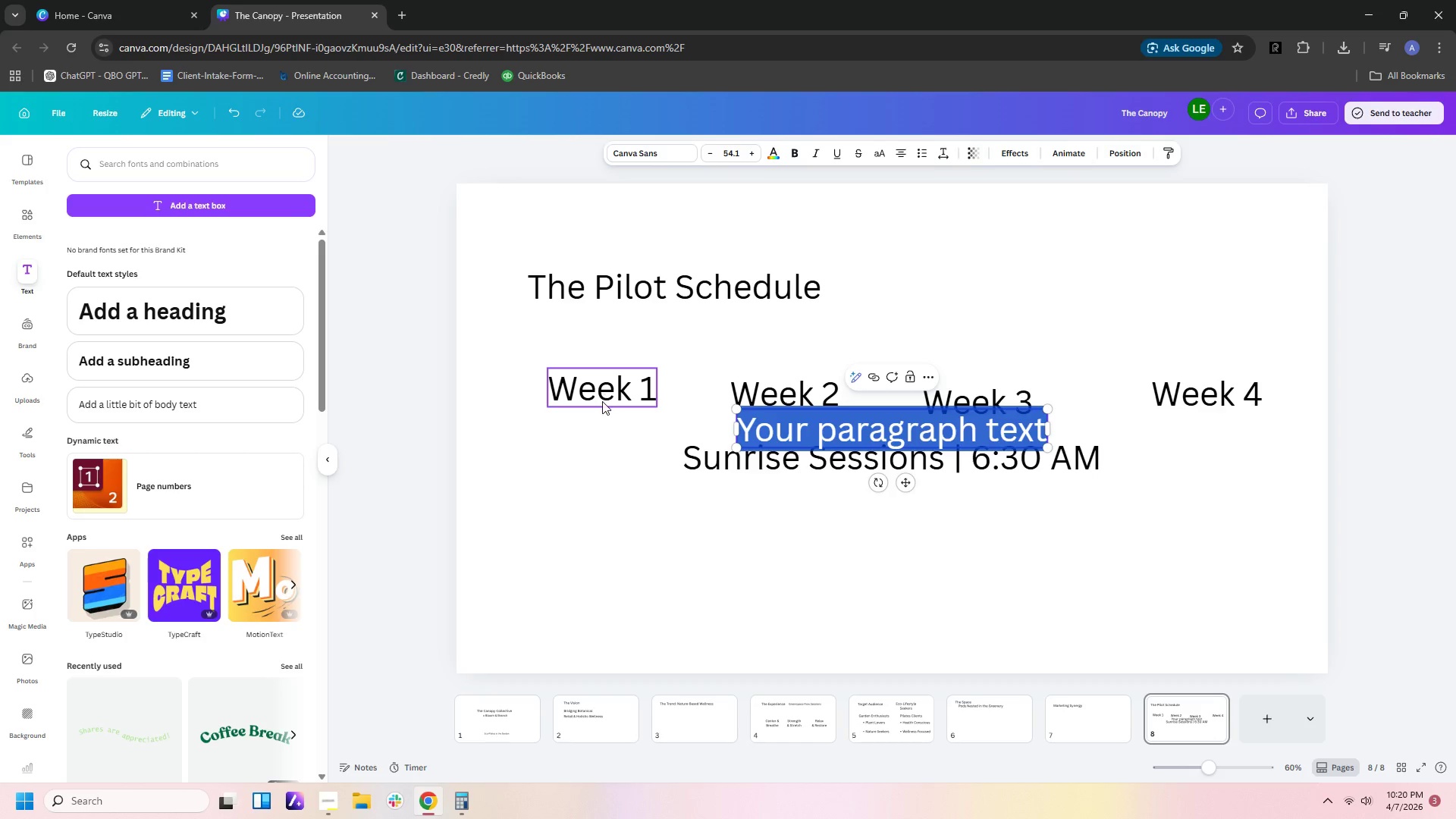 
type(Saturdt)
key(Backspace)
type(ay)
 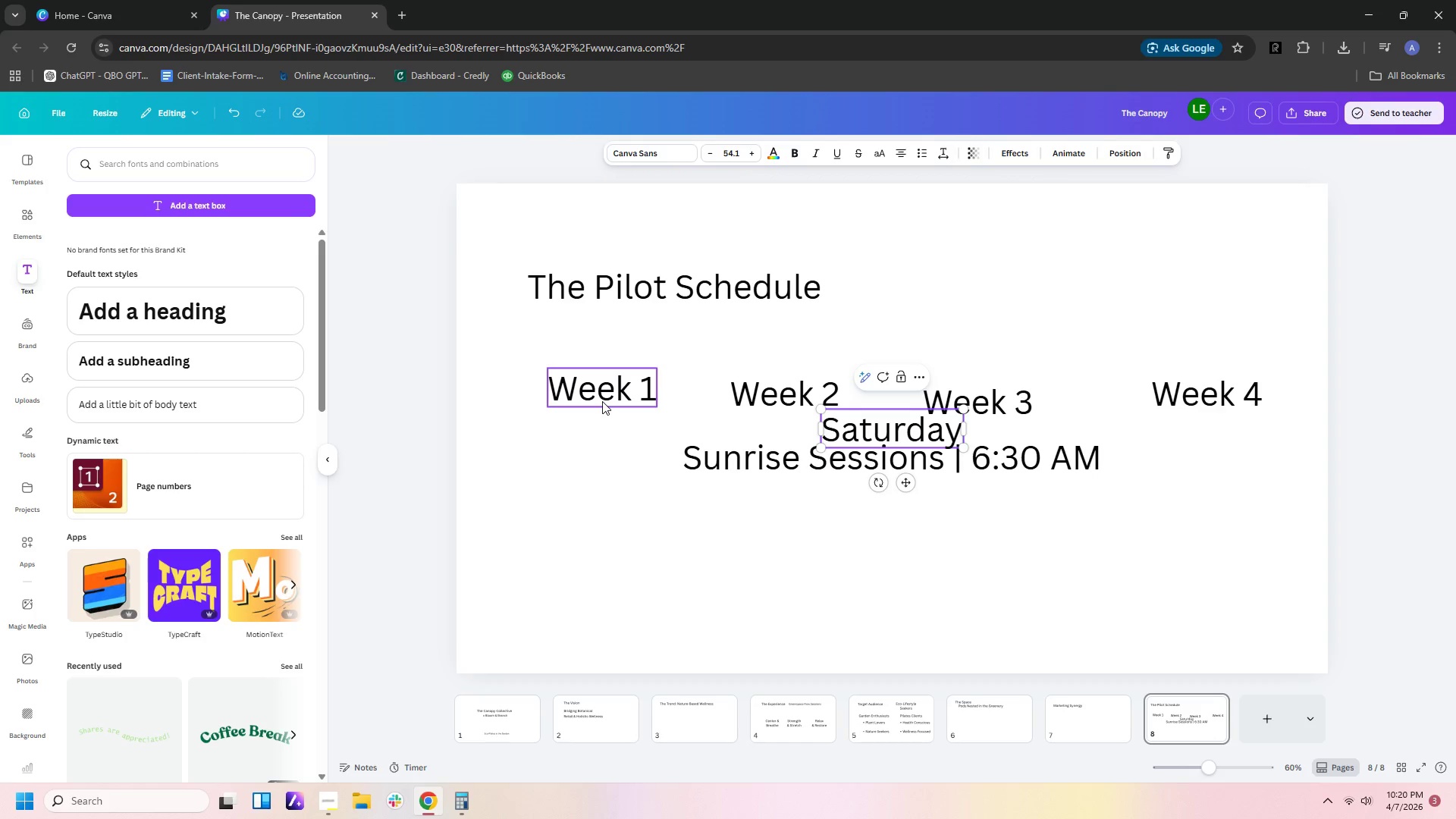 
key(Enter)
 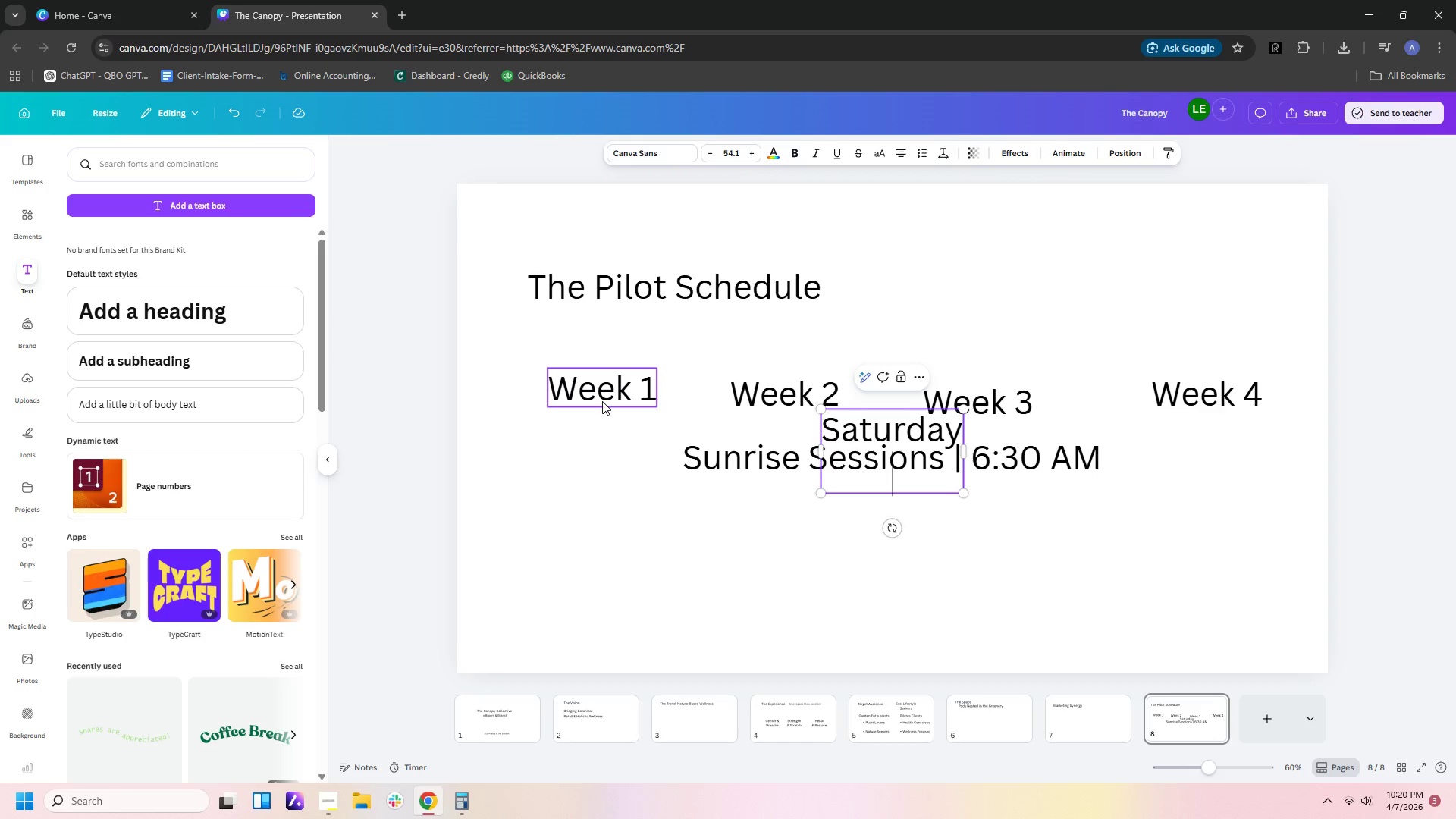 
type(Mornings)
 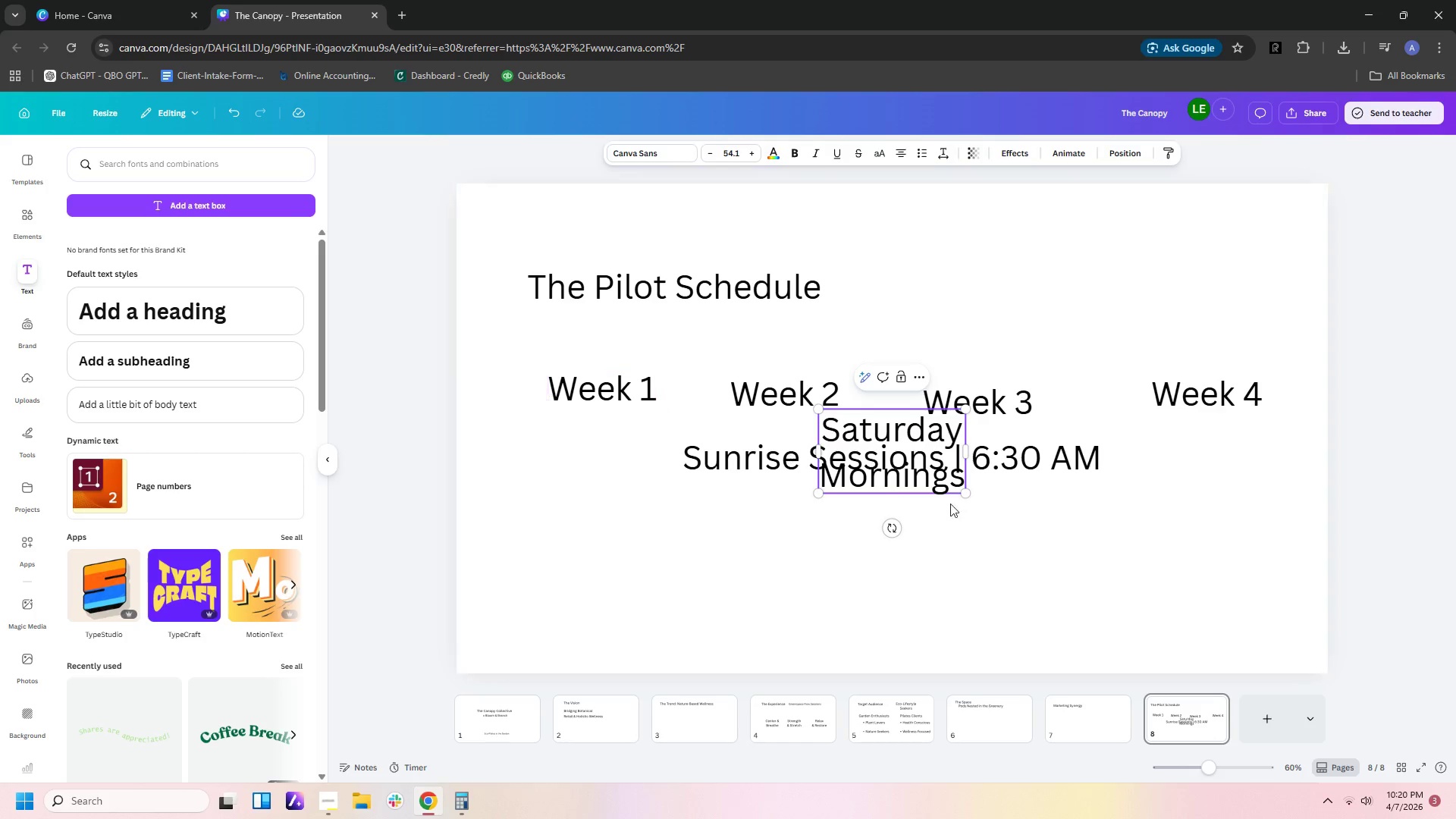 
left_click([1002, 540])
 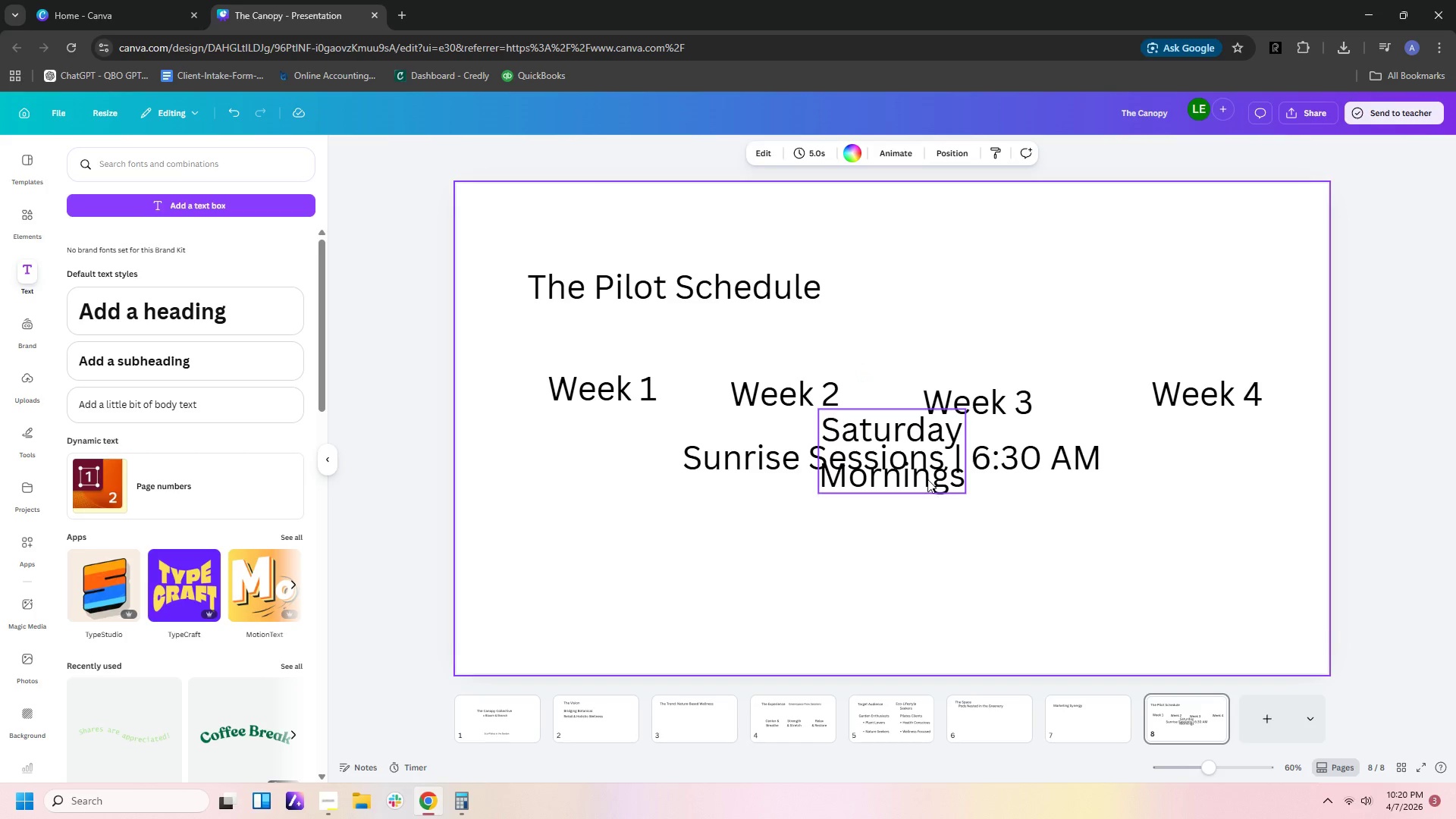 
left_click_drag(start_coordinate=[927, 478], to_coordinate=[635, 576])
 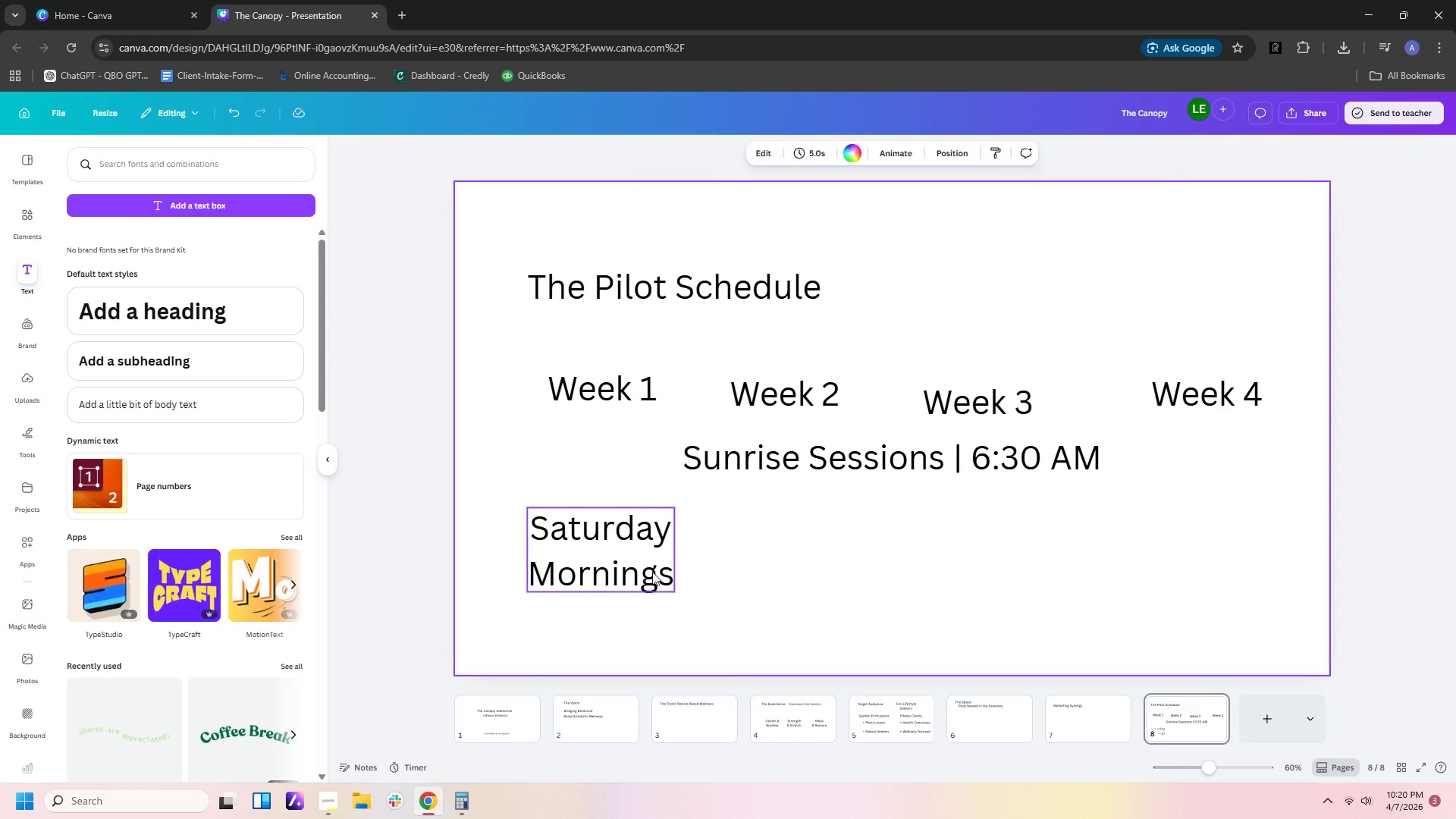 
double_click([646, 572])
 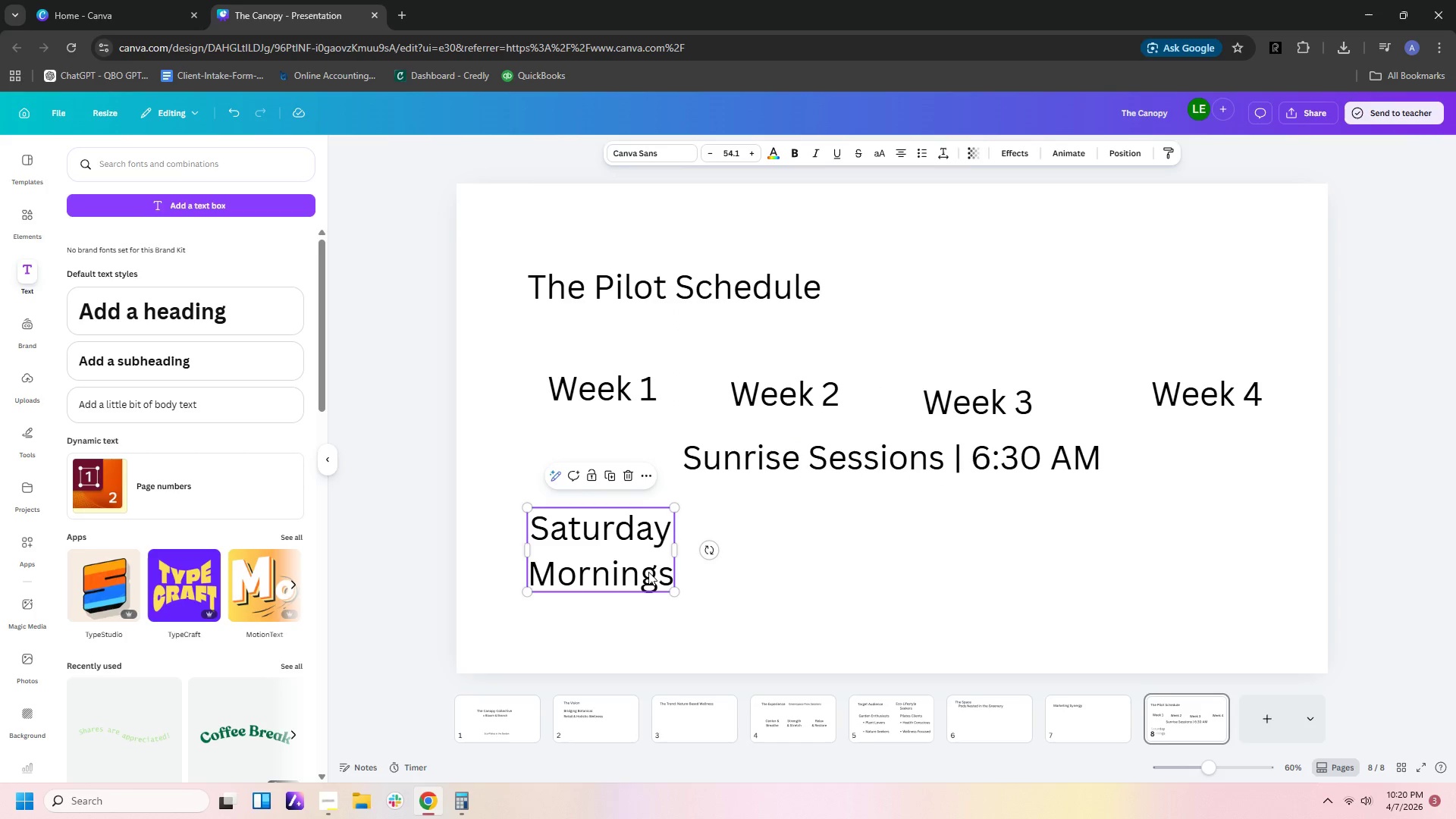 
key(Control+C)
 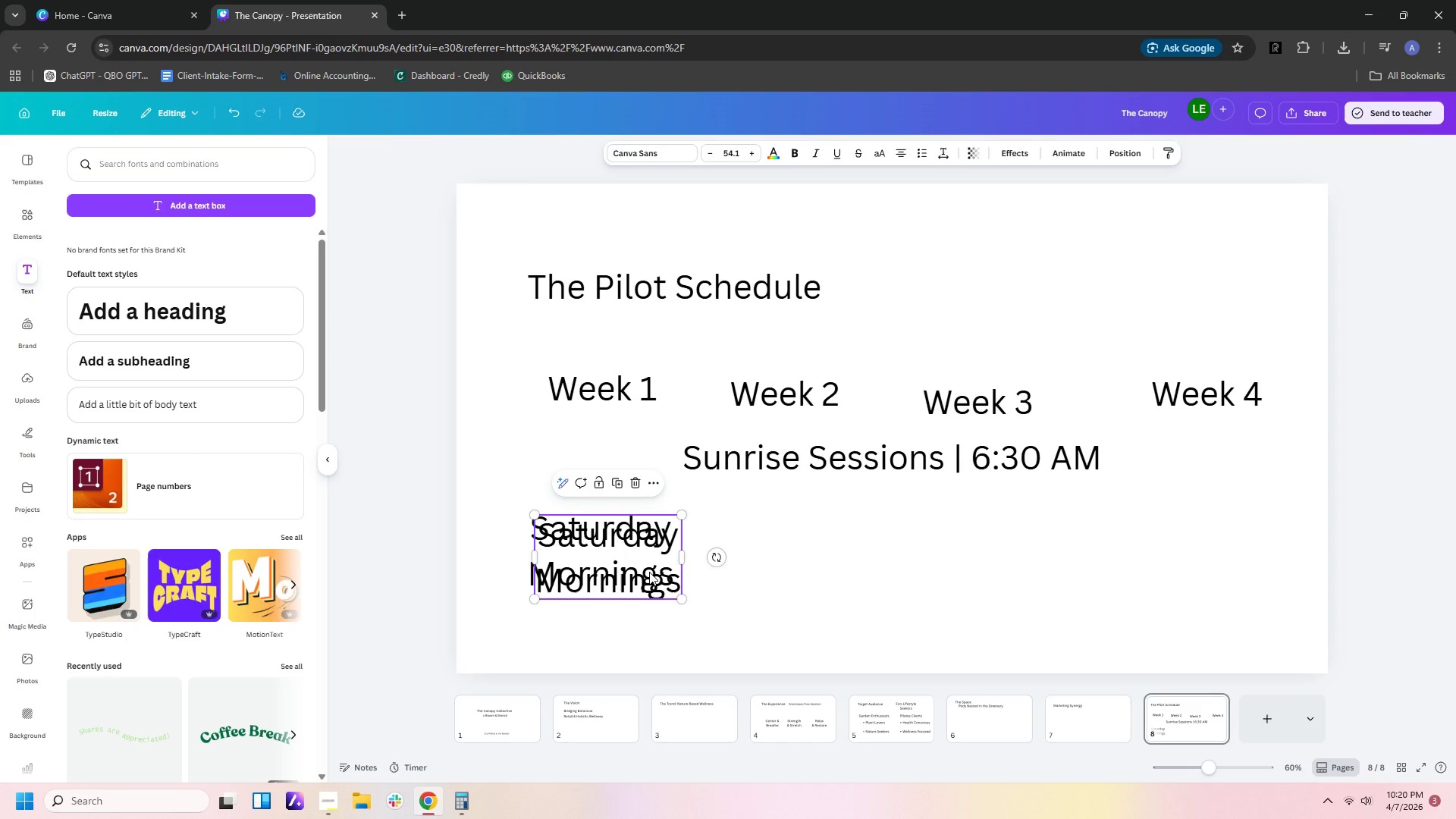 
key(Control+V)
 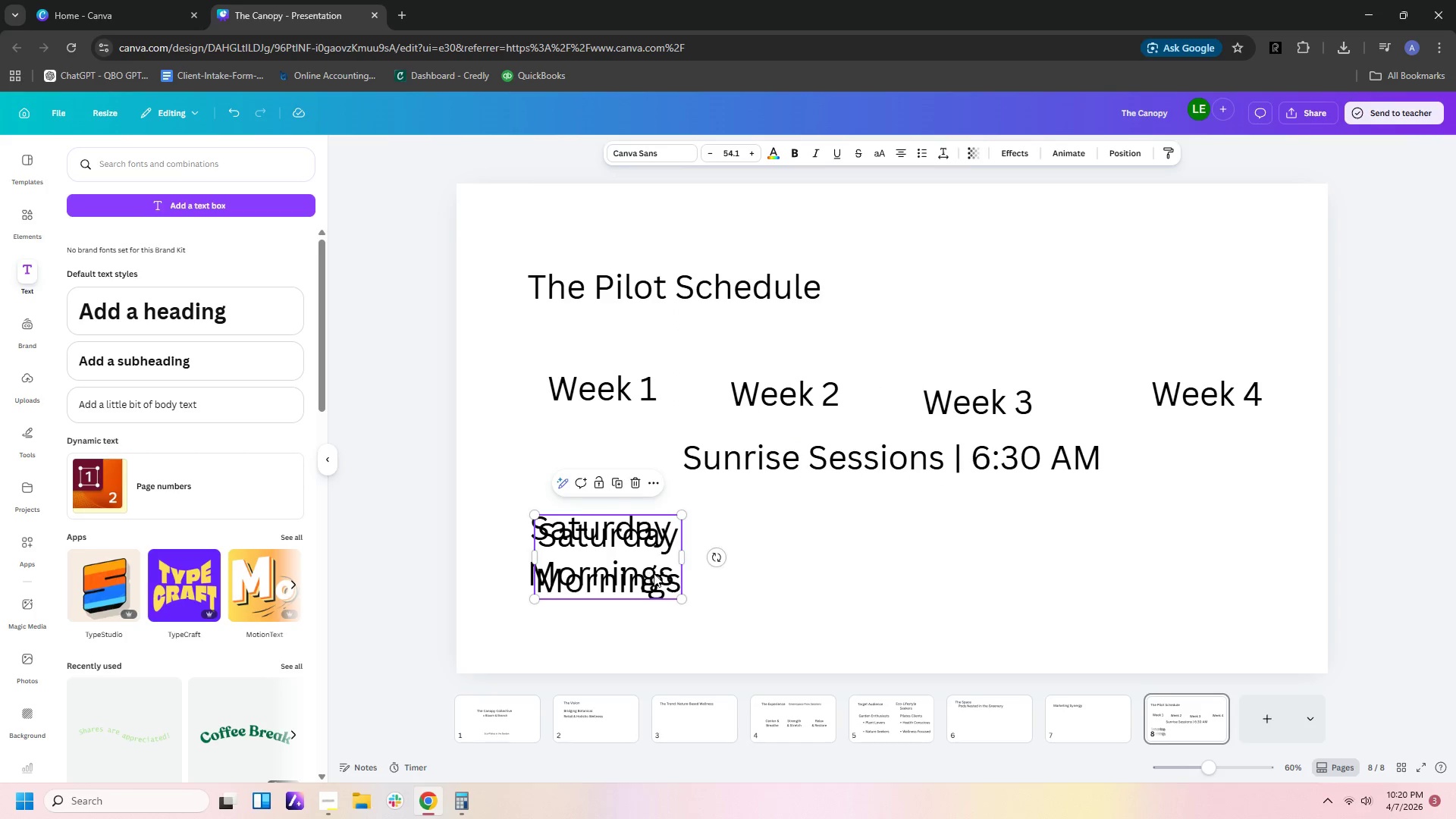 
left_click_drag(start_coordinate=[648, 572], to_coordinate=[840, 575])
 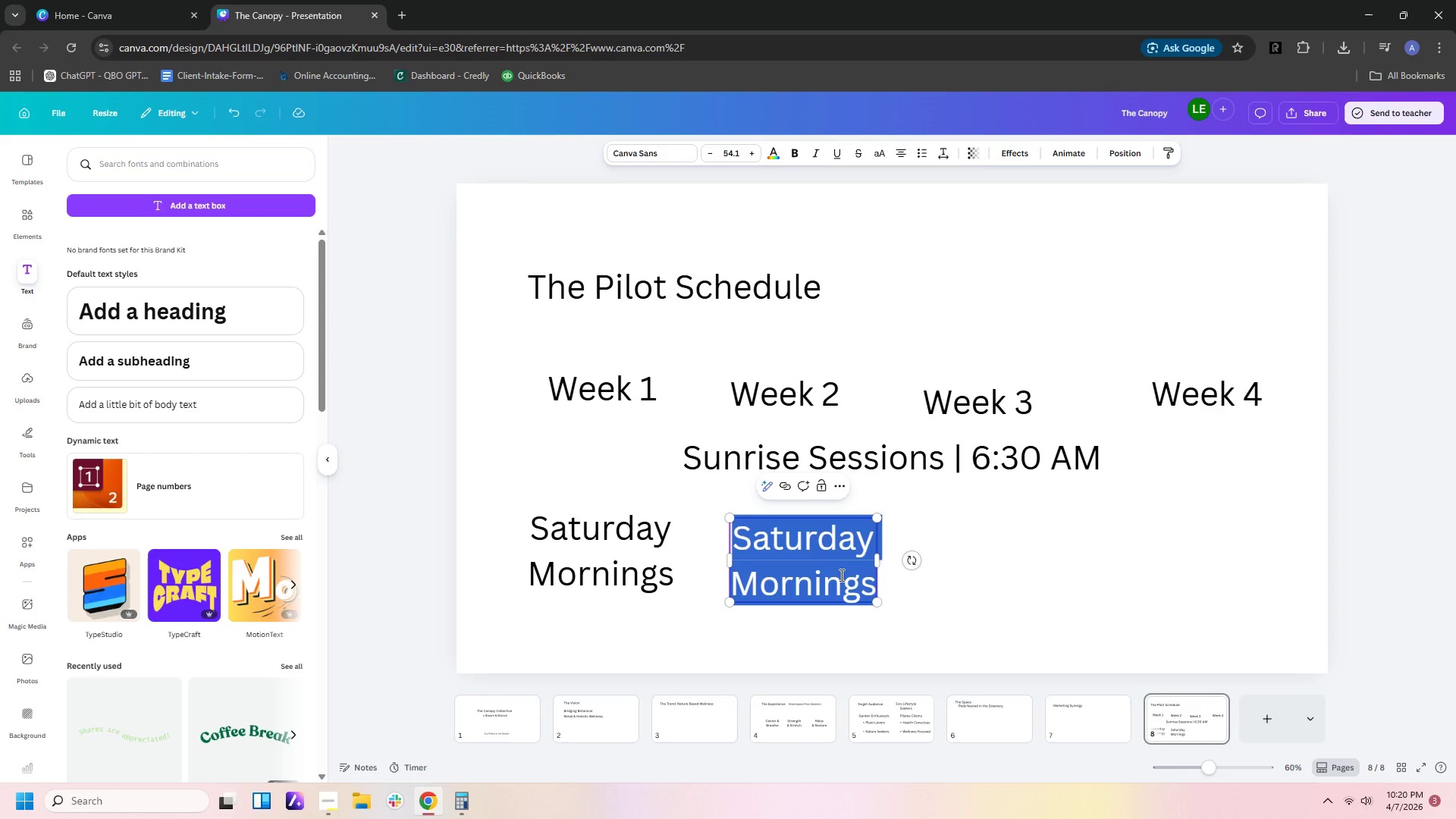 
double_click([840, 575])
 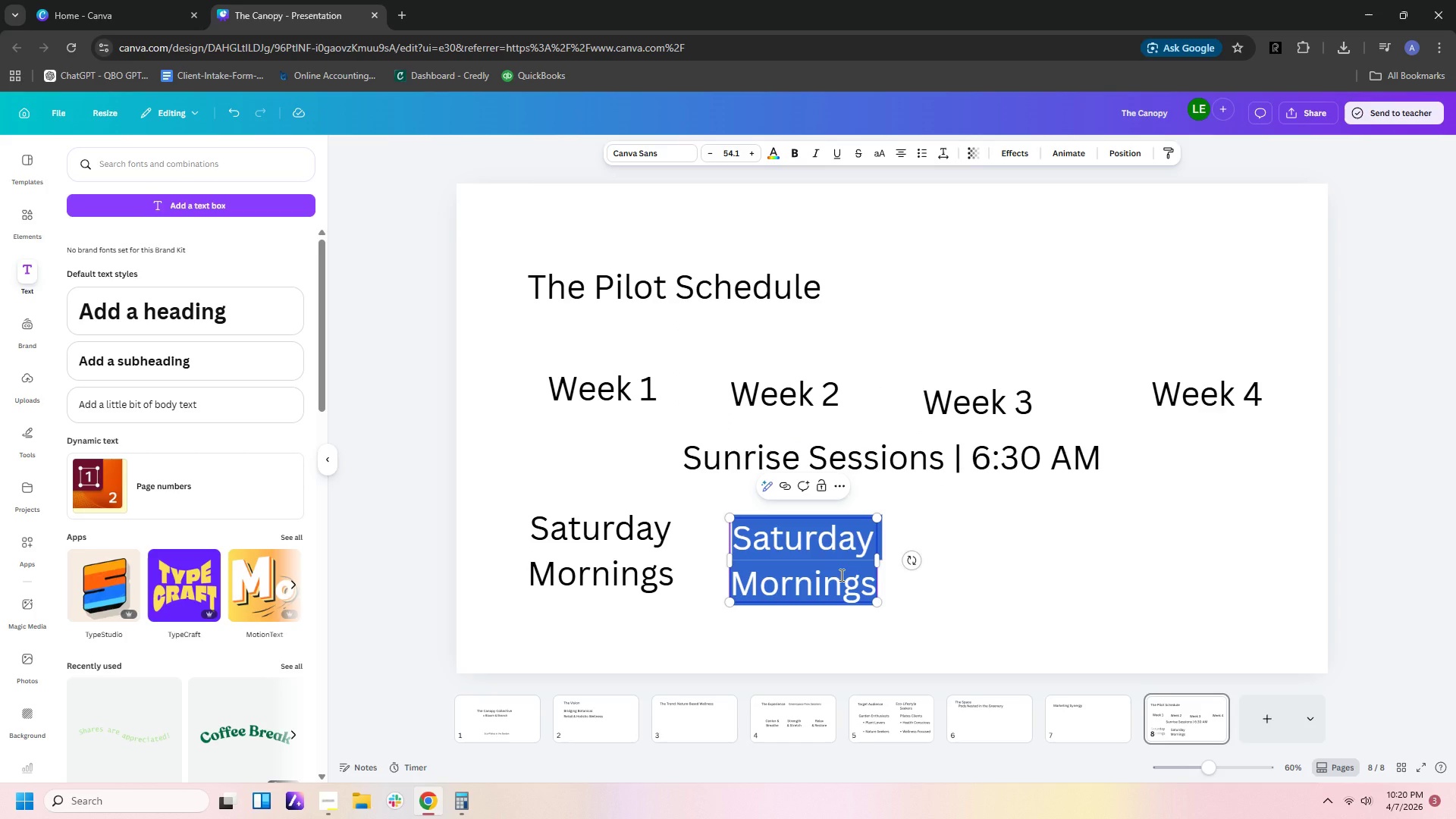 
key(Shift+ShiftLeft)
 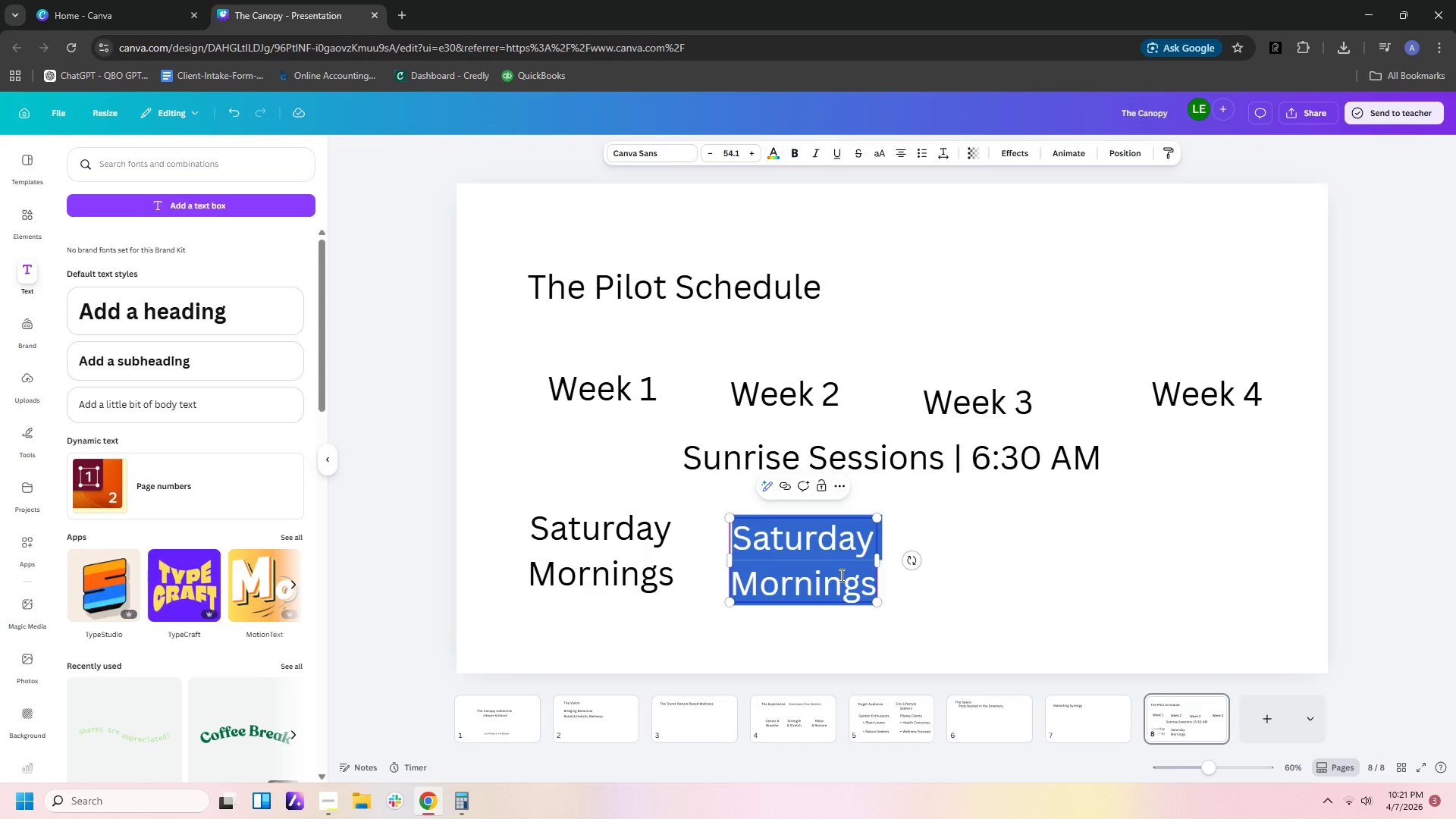 
wait(13.59)
 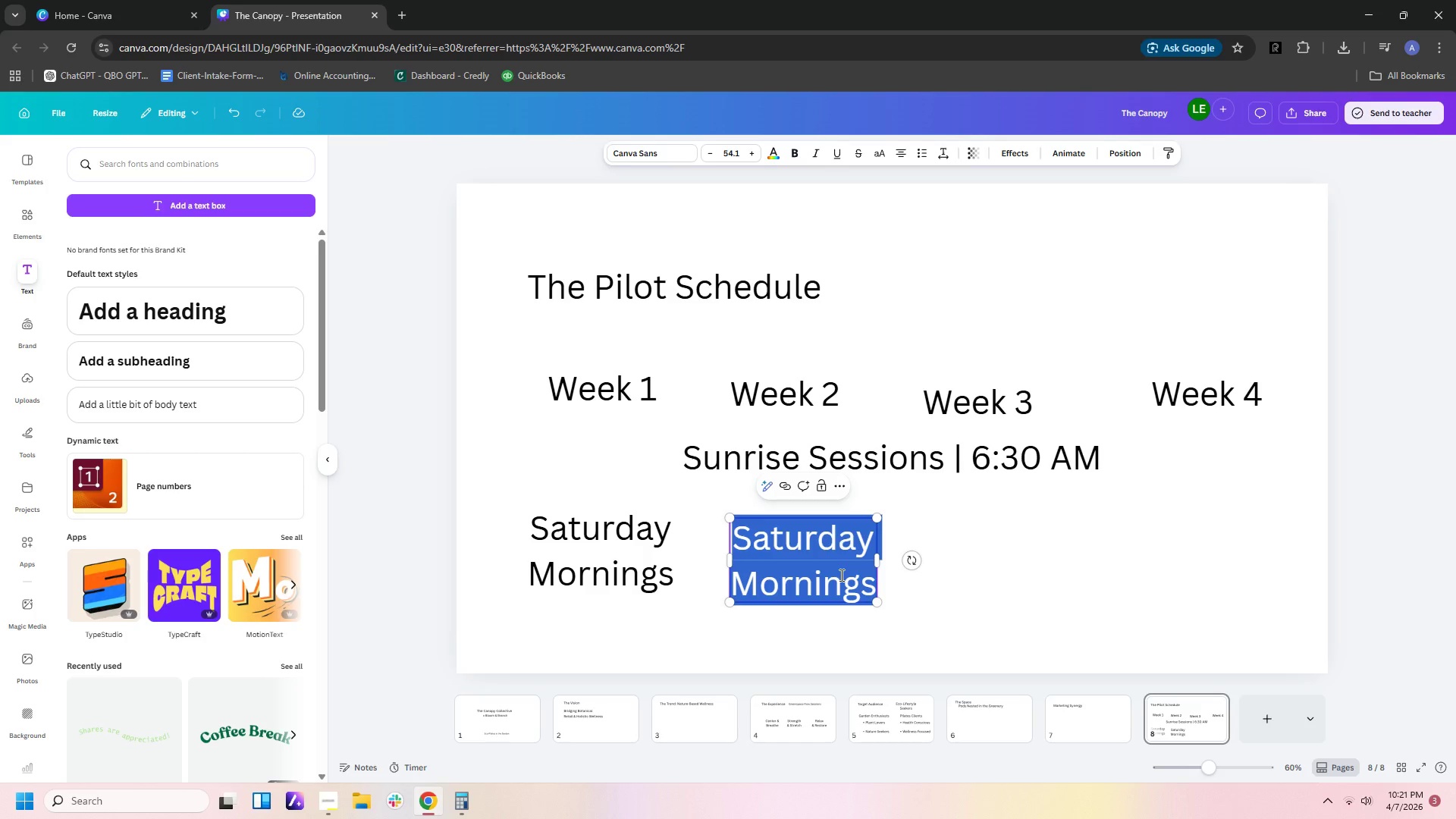 
scroll: coordinate [921, 427], scroll_direction: up, amount: 1.0
 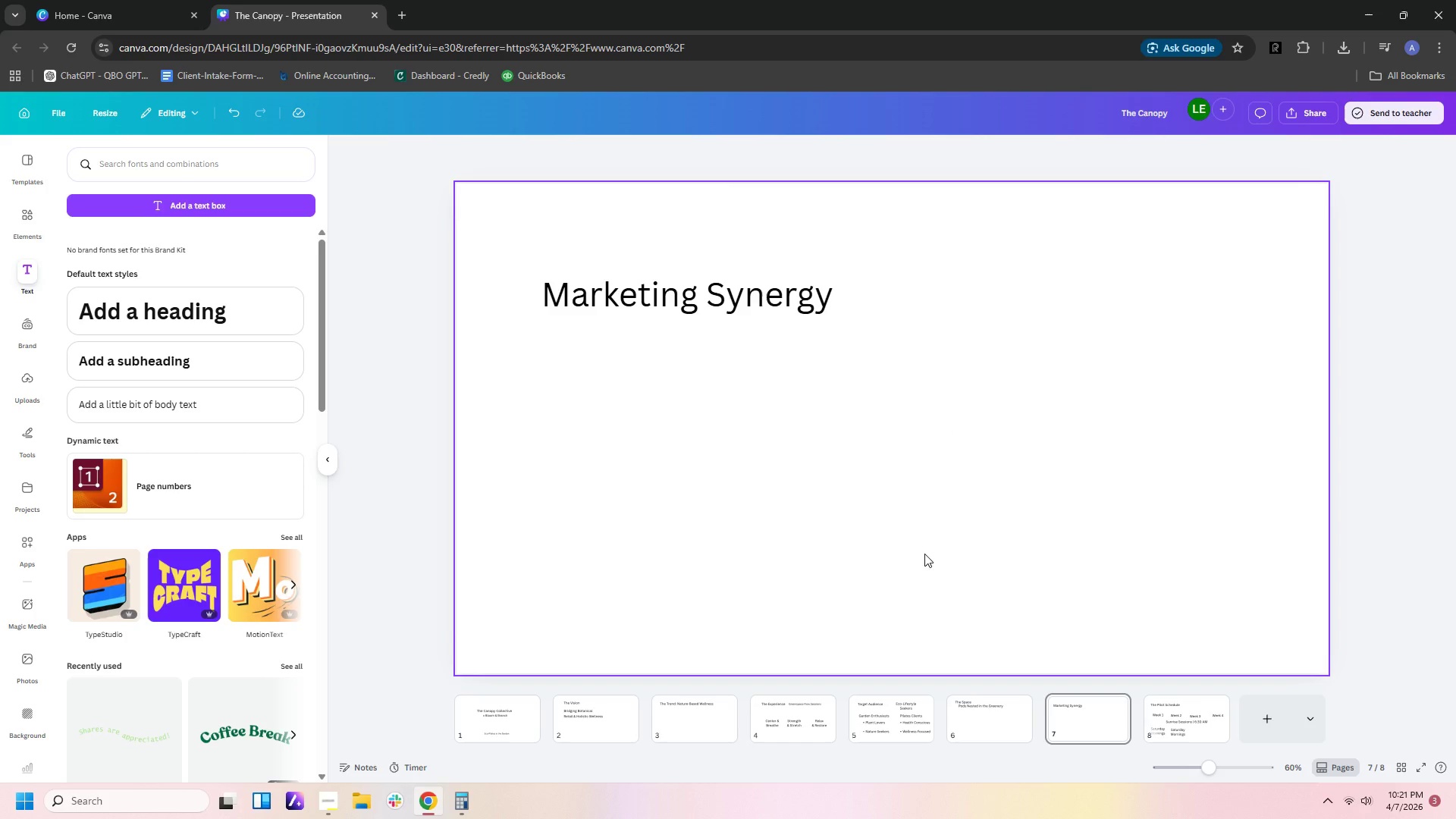 
wait(5.08)
 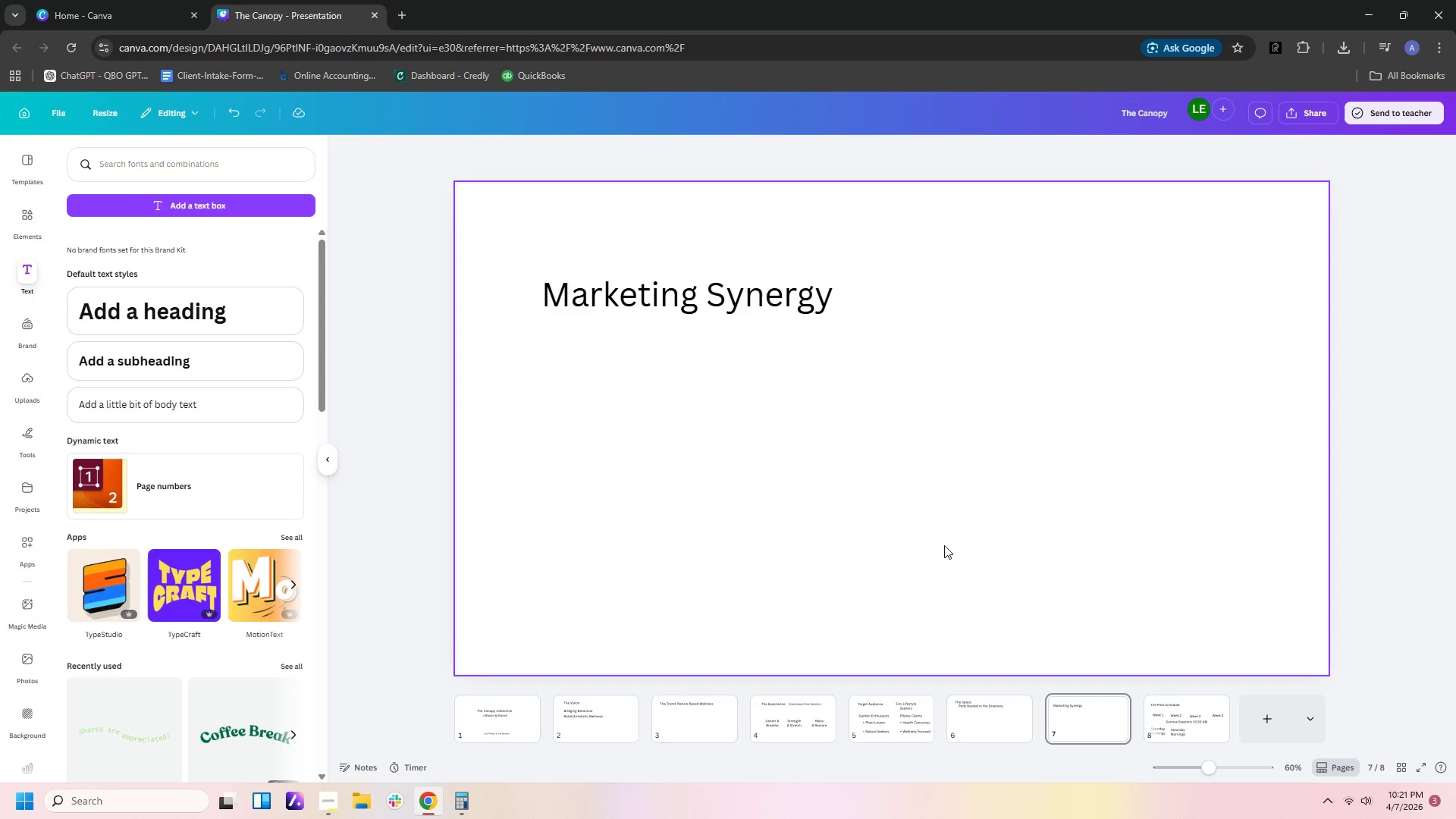 
left_click([1265, 714])
 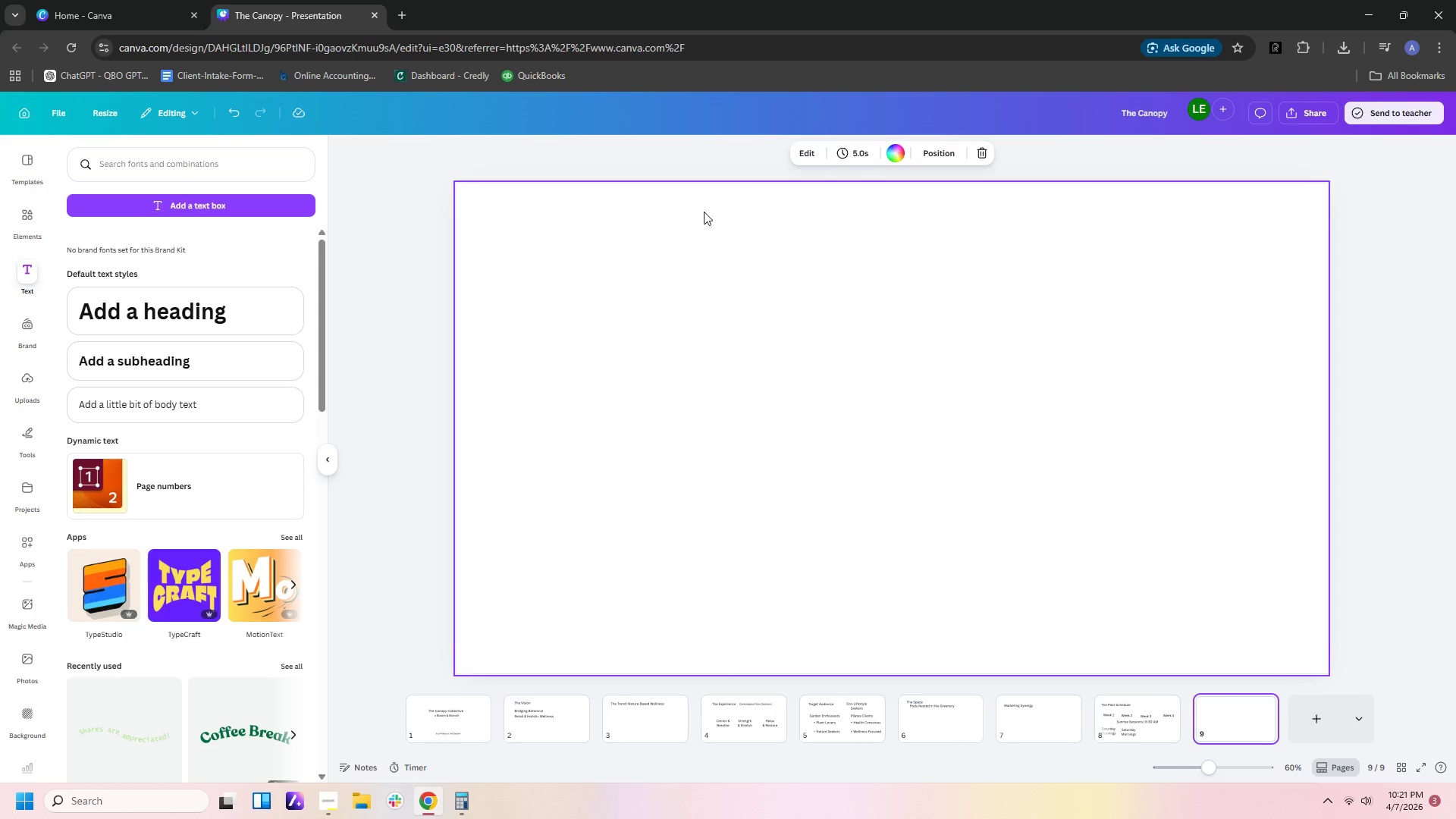 
left_click([739, 262])
 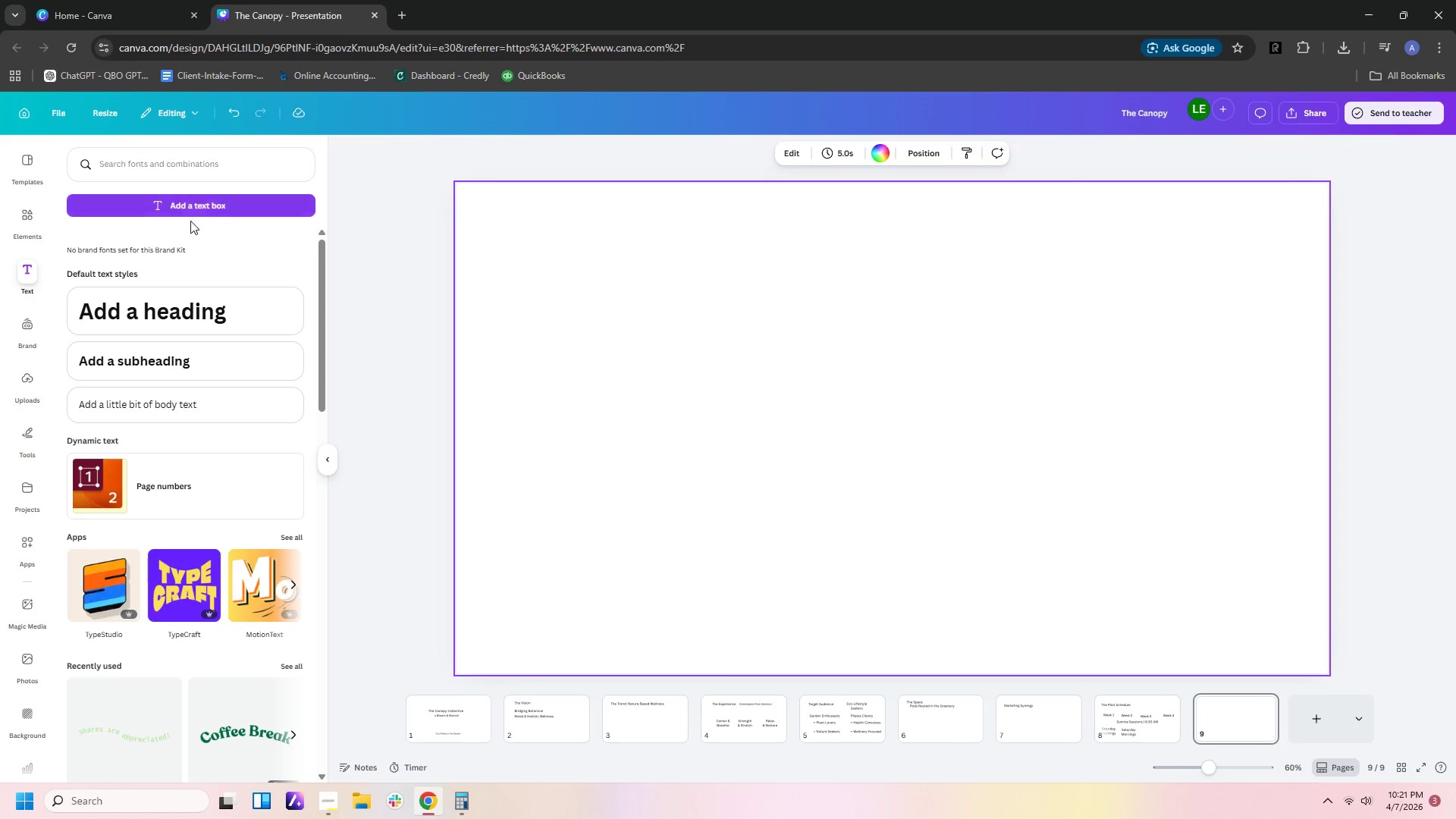 
left_click([194, 202])
 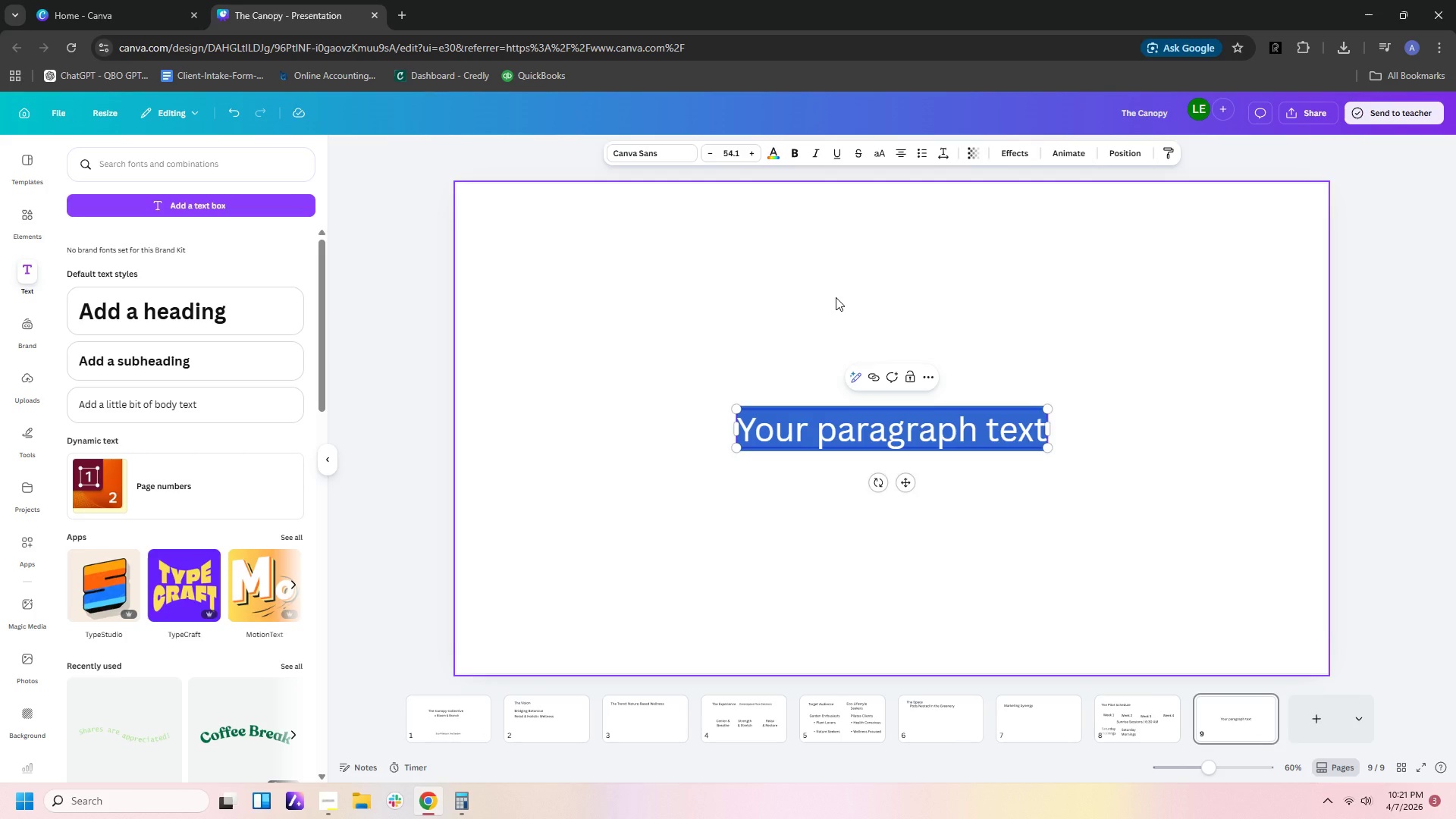 
type(Revenue MOdel)
key(Backspace)
key(Backspace)
key(Backspace)
key(Backspace)
type(odel)
 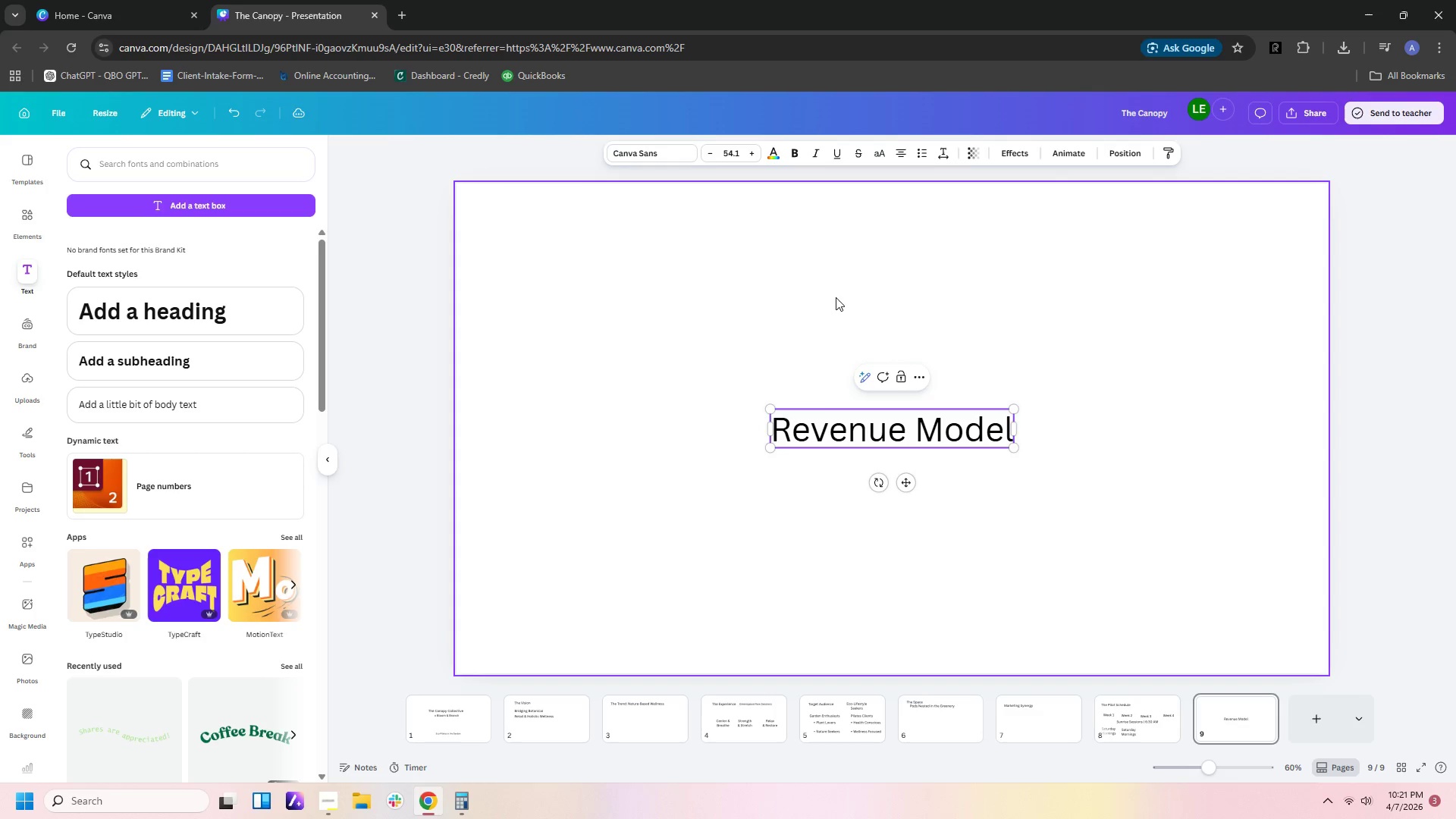 
wait(7.41)
 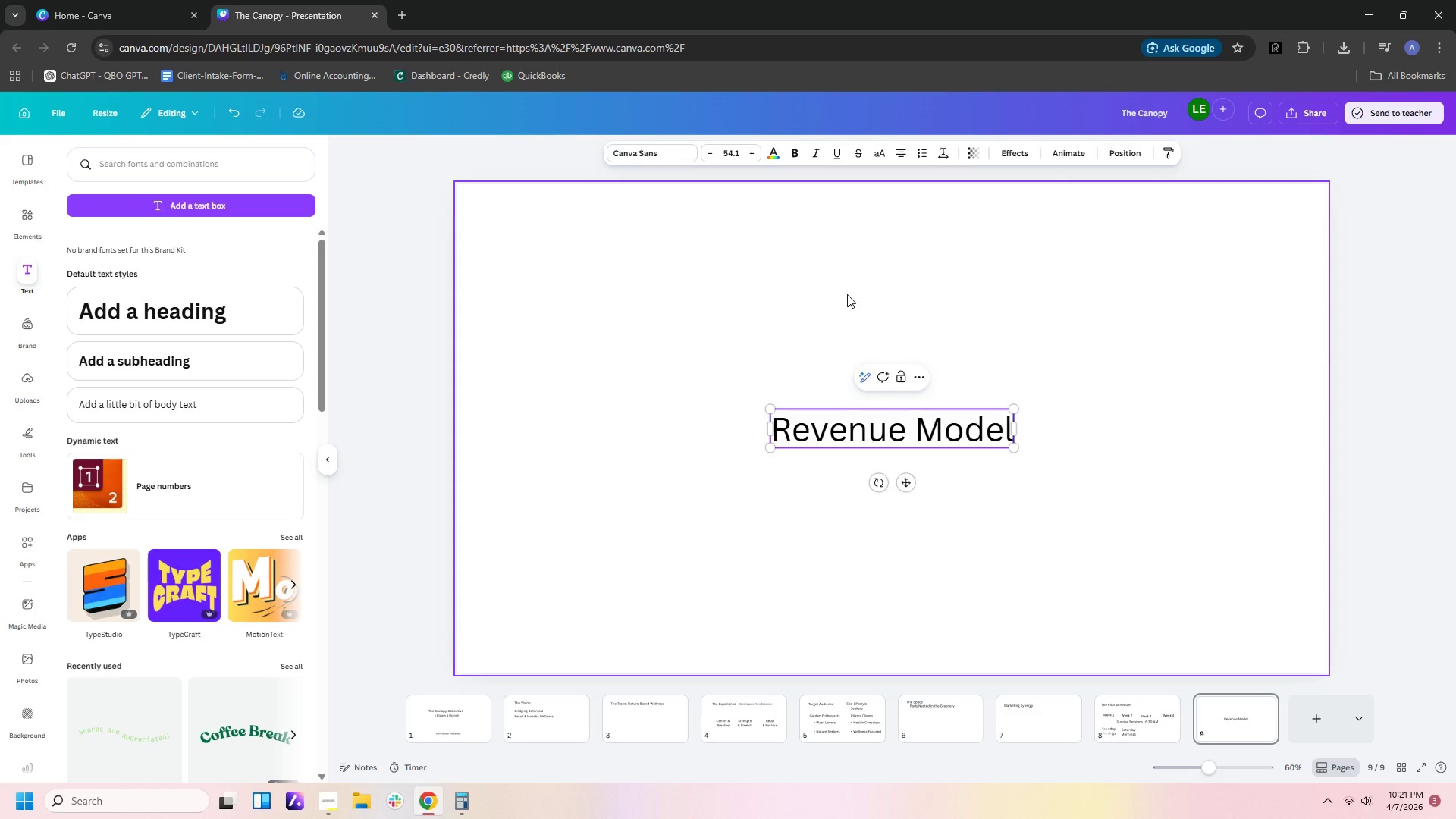 
double_click([996, 322])
 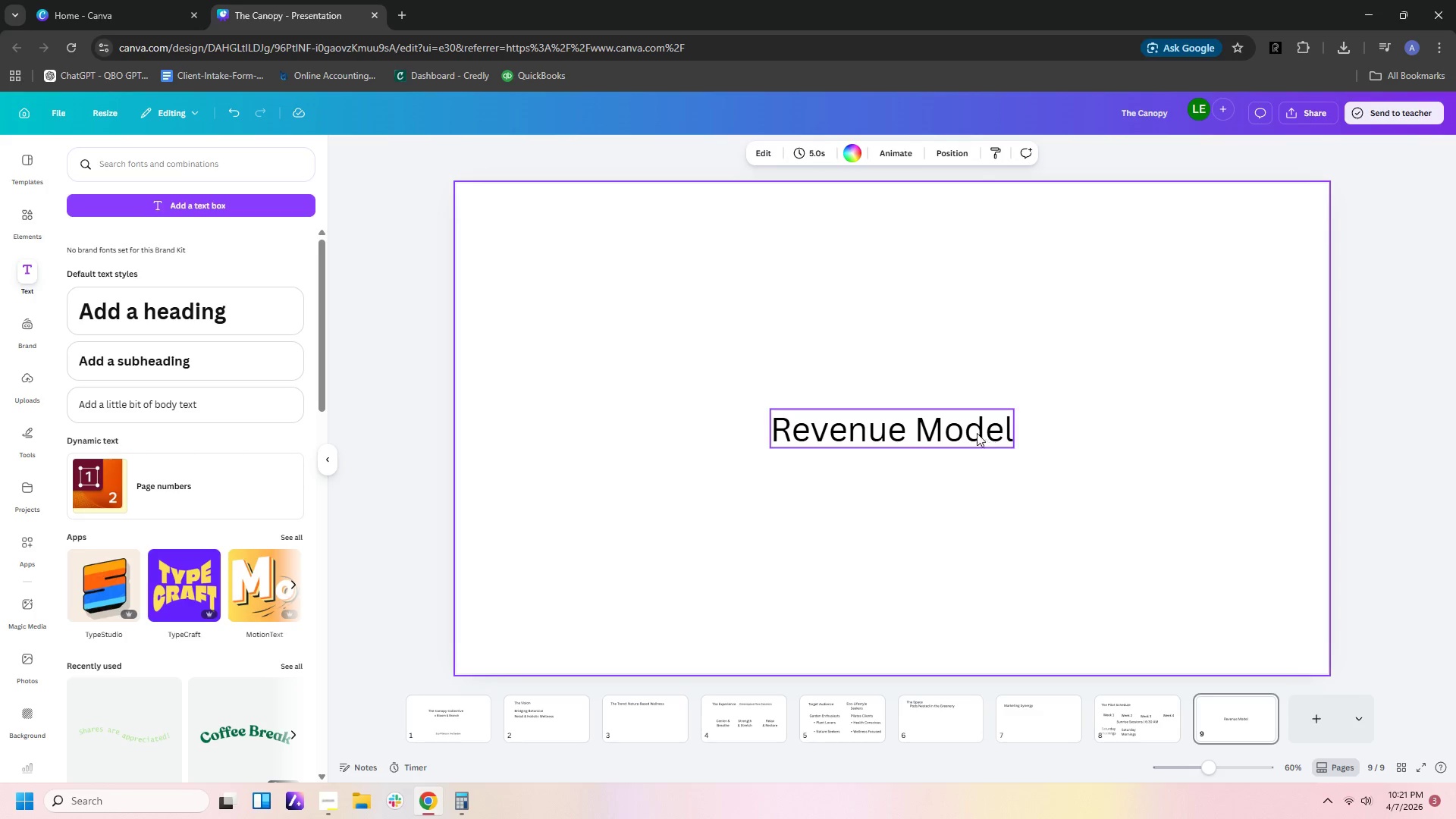 
left_click_drag(start_coordinate=[962, 431], to_coordinate=[789, 295])
 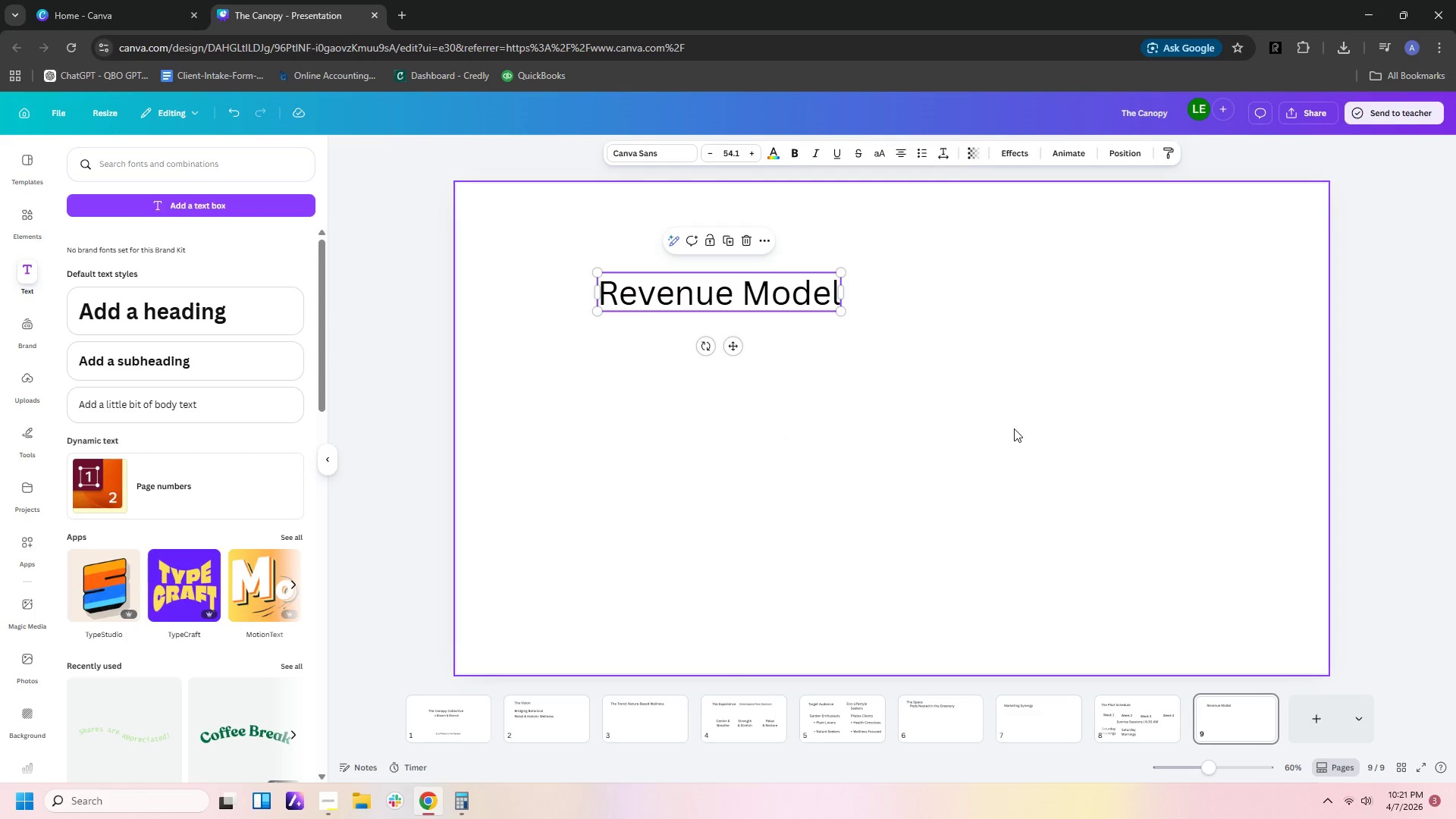 
left_click([1013, 429])
 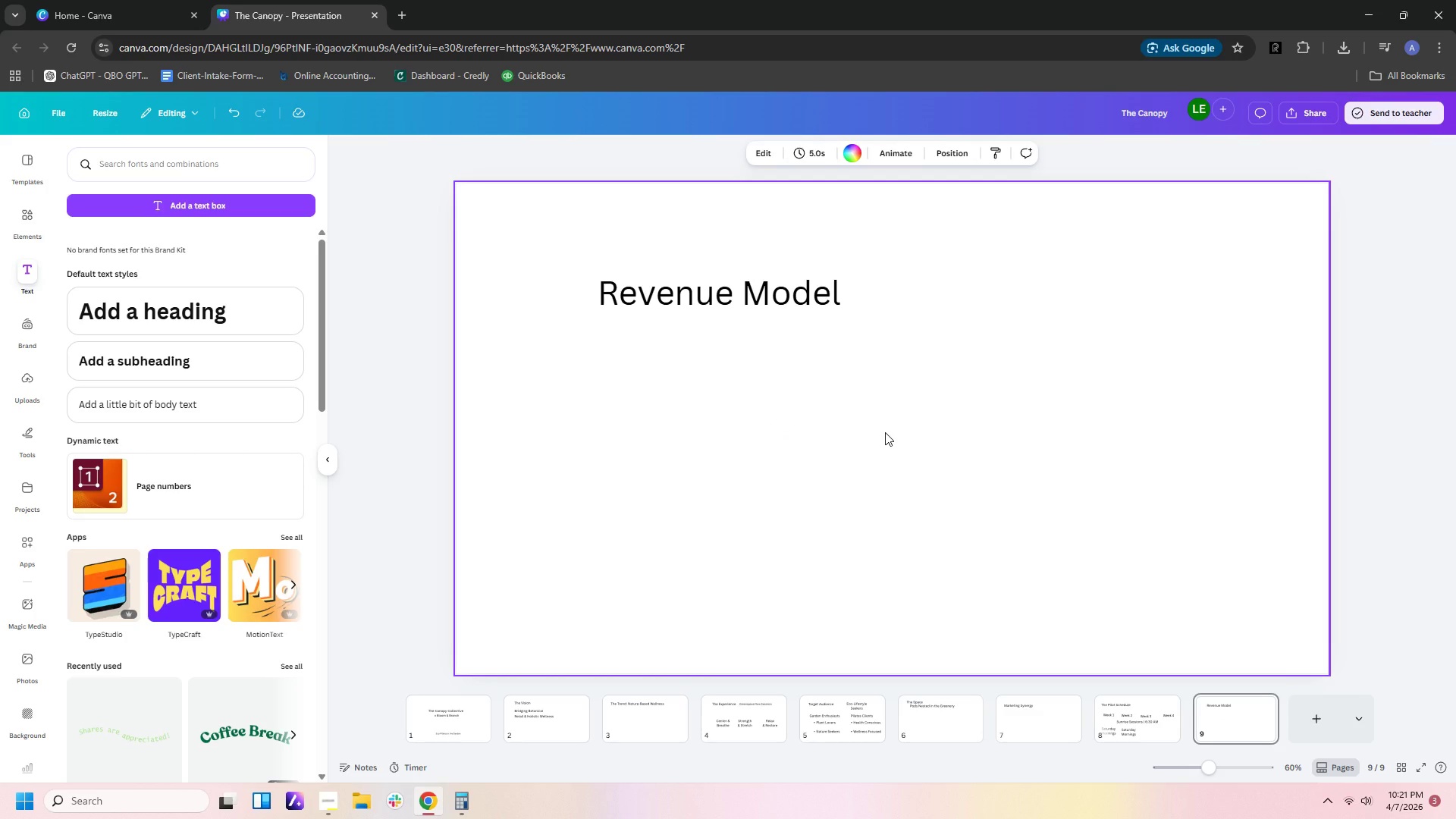 
wait(11.78)
 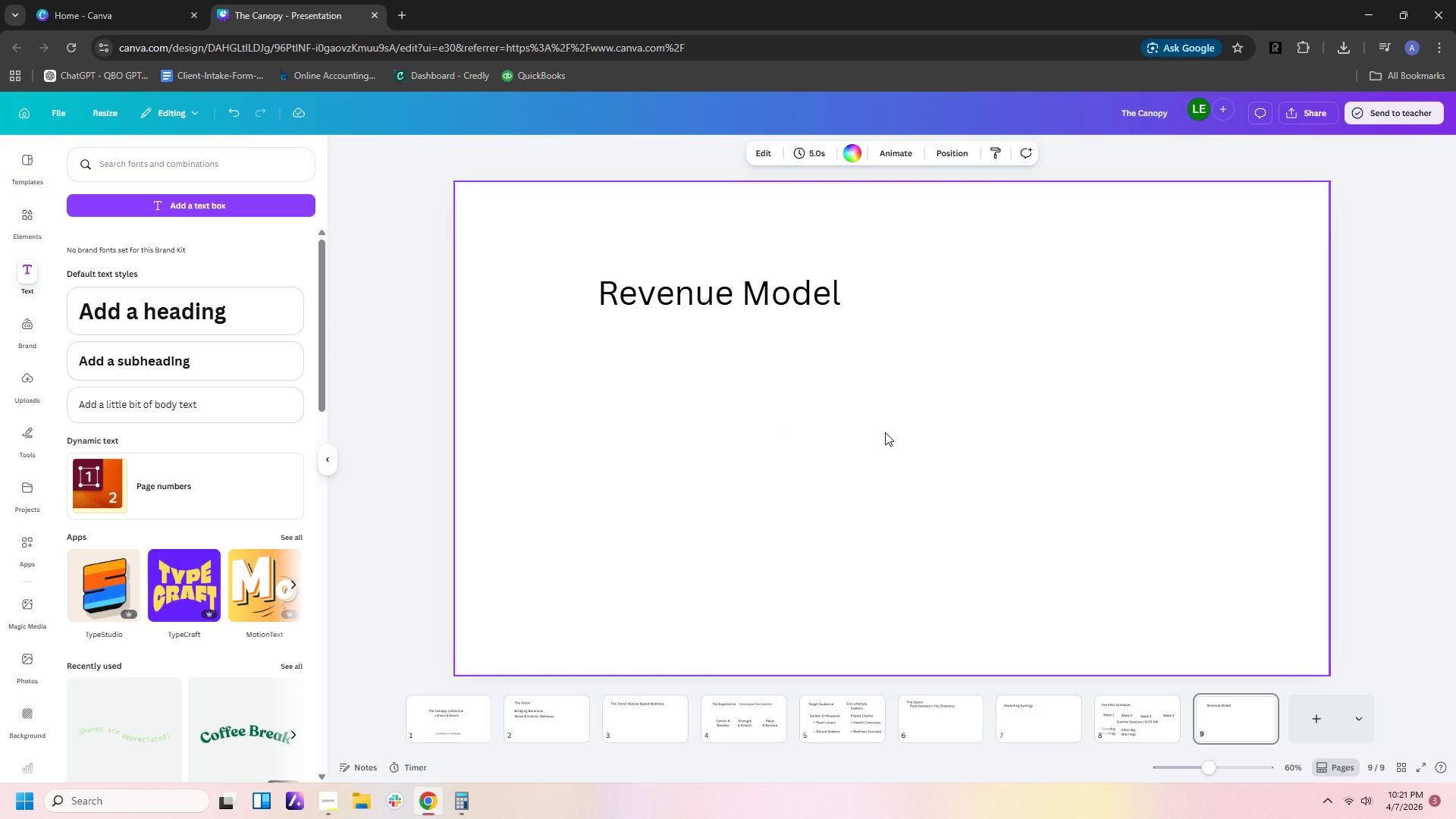 
left_click([230, 209])
 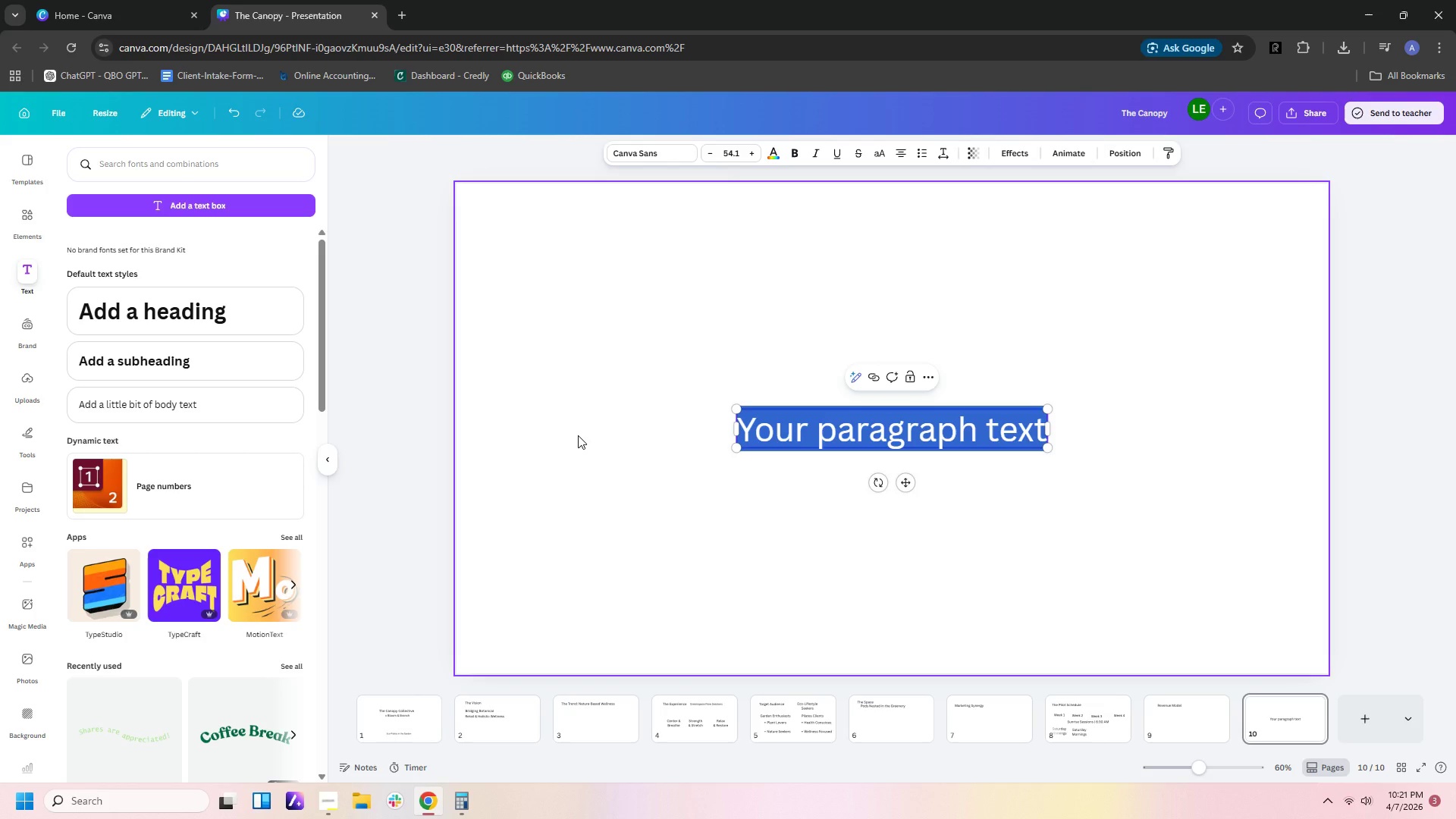 
type(Let's gwo)
key(Backspace)
key(Backspace)
type(row t)
key(Backspace)
key(Backspace)
key(Backspace)
key(Backspace)
key(Backspace)
key(Backspace)
key(Backspace)
type( Grow Together)
 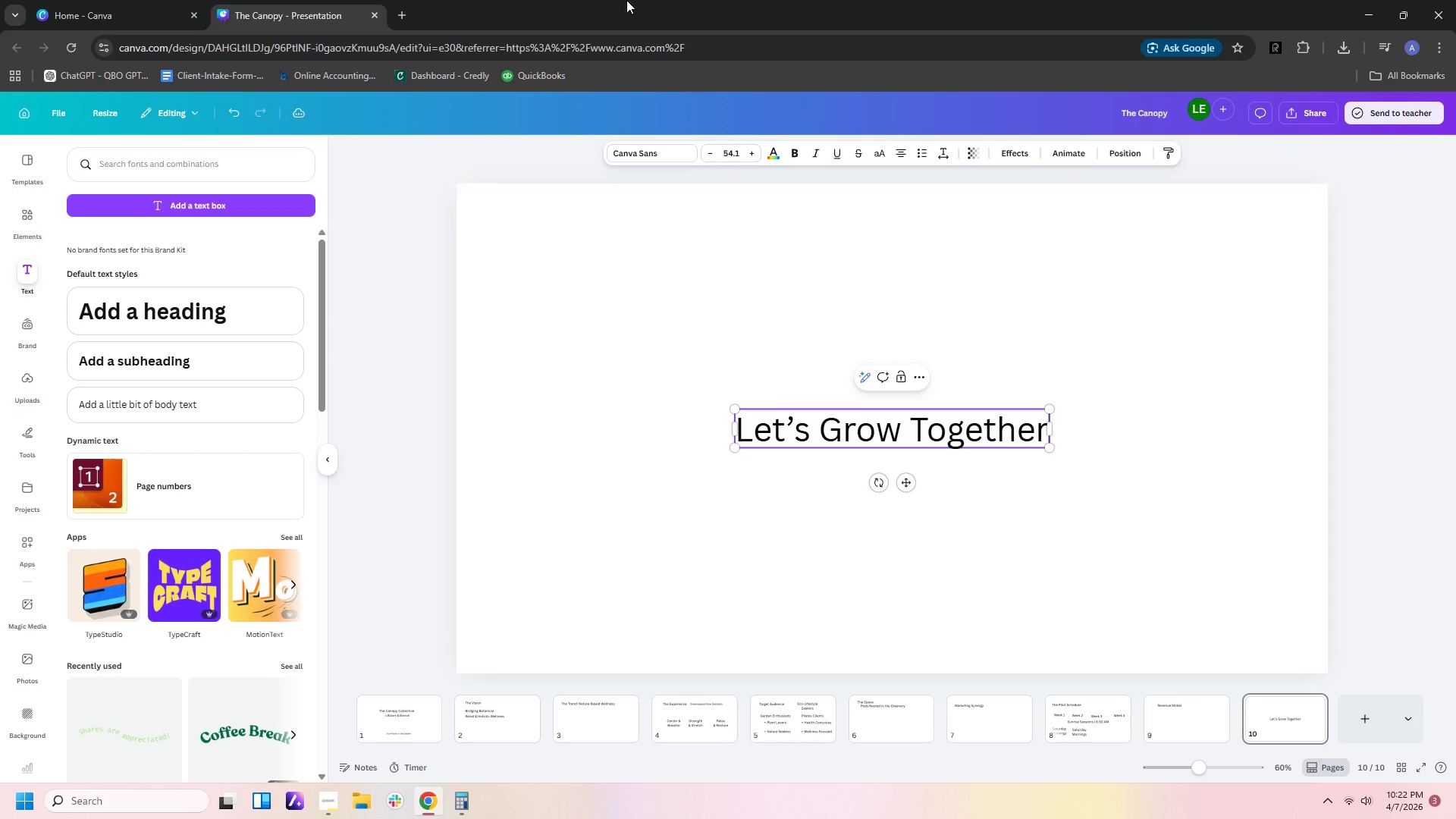 
left_click([1017, 519])
 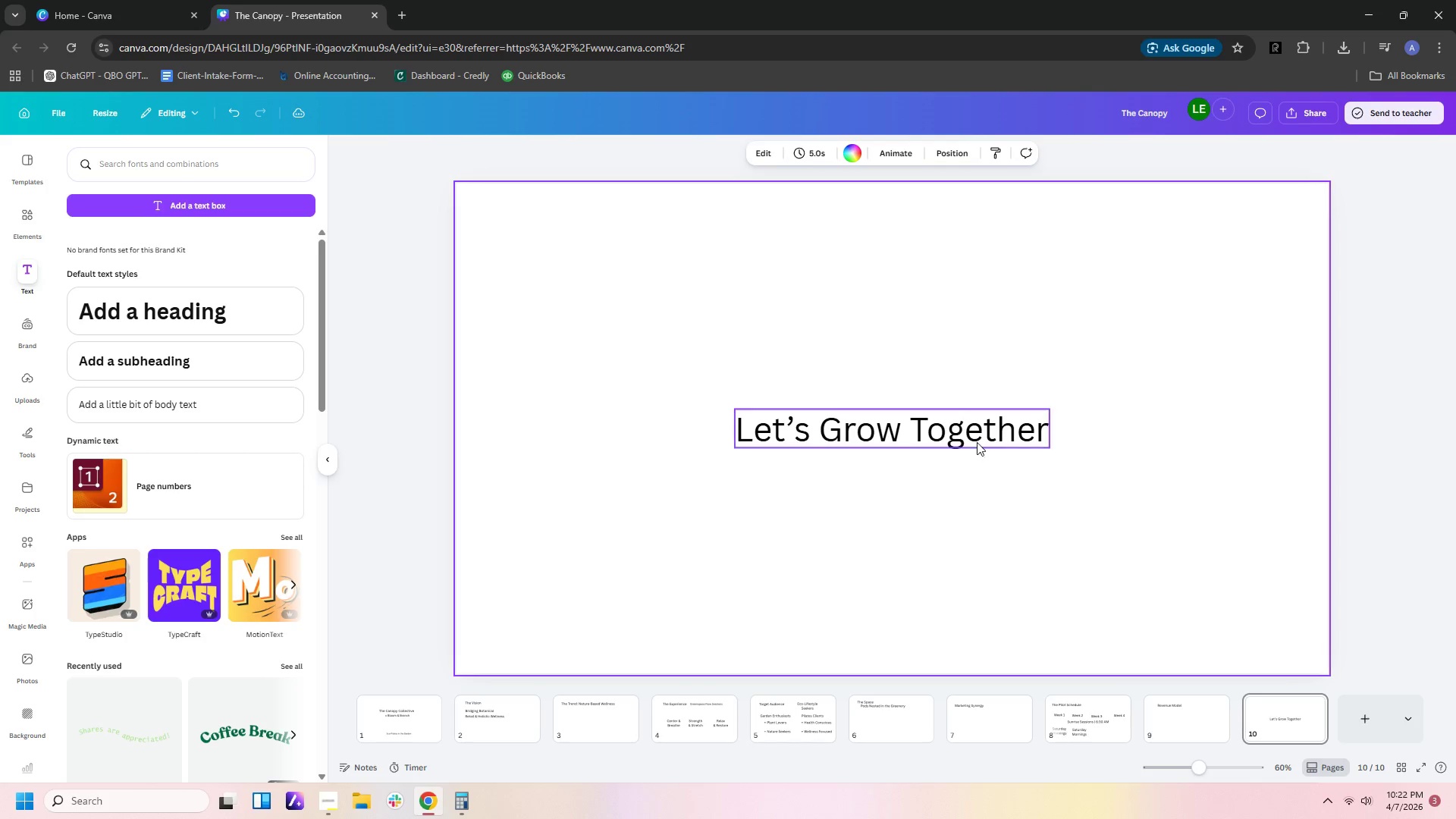 
left_click_drag(start_coordinate=[974, 435], to_coordinate=[971, 317])
 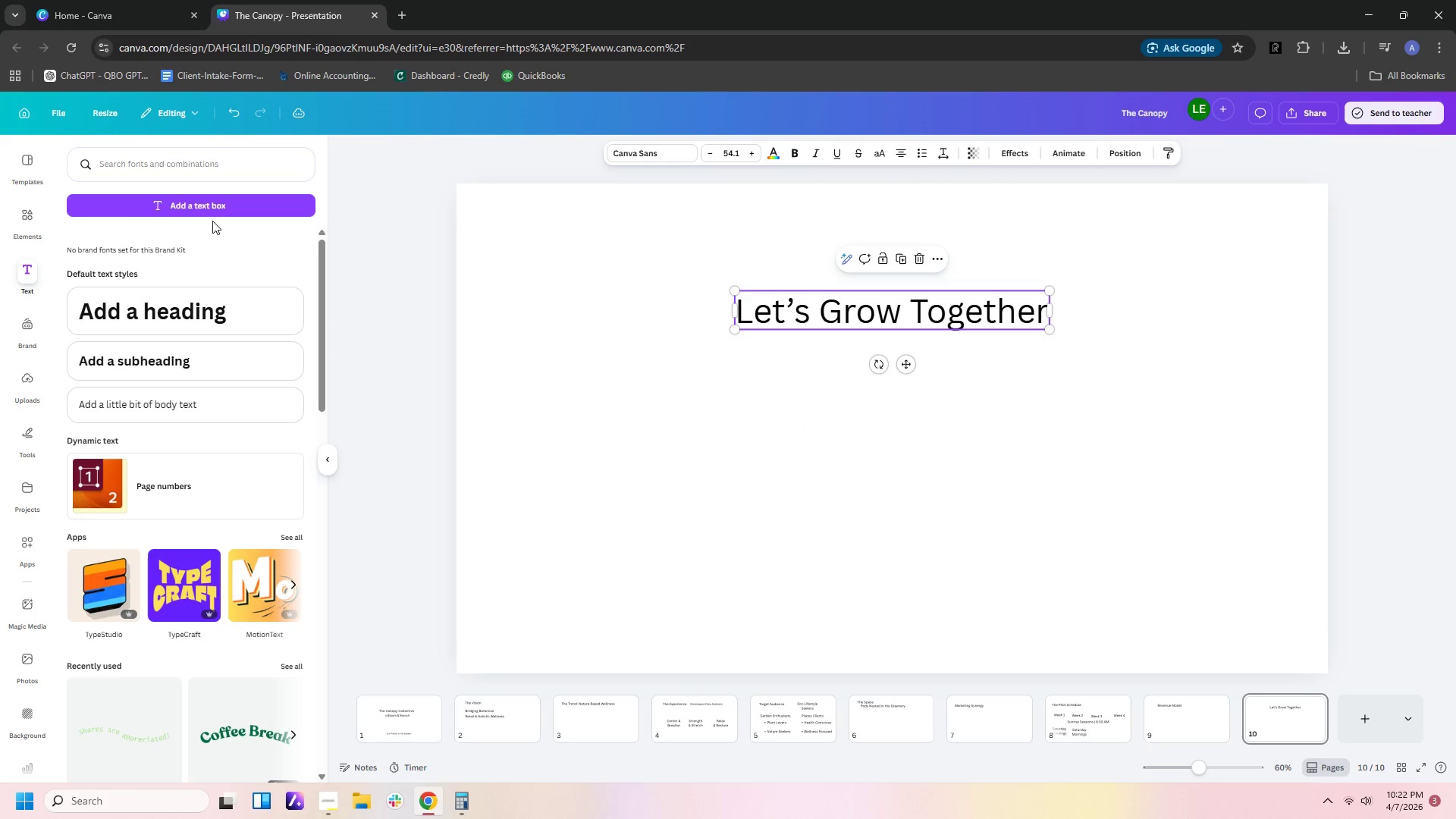 
left_click([212, 203])
 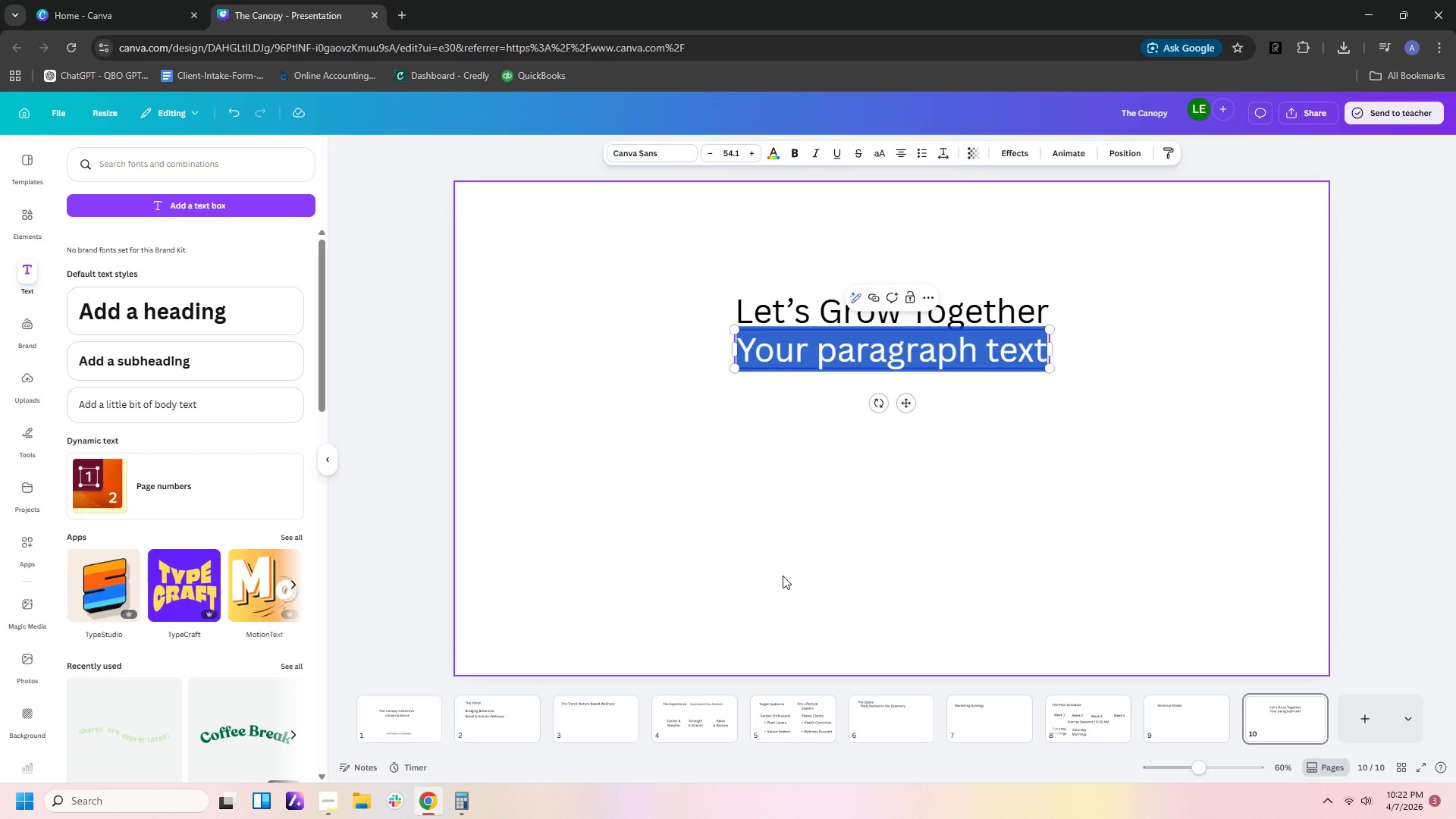 
type(Schedule a Walkthrough)
 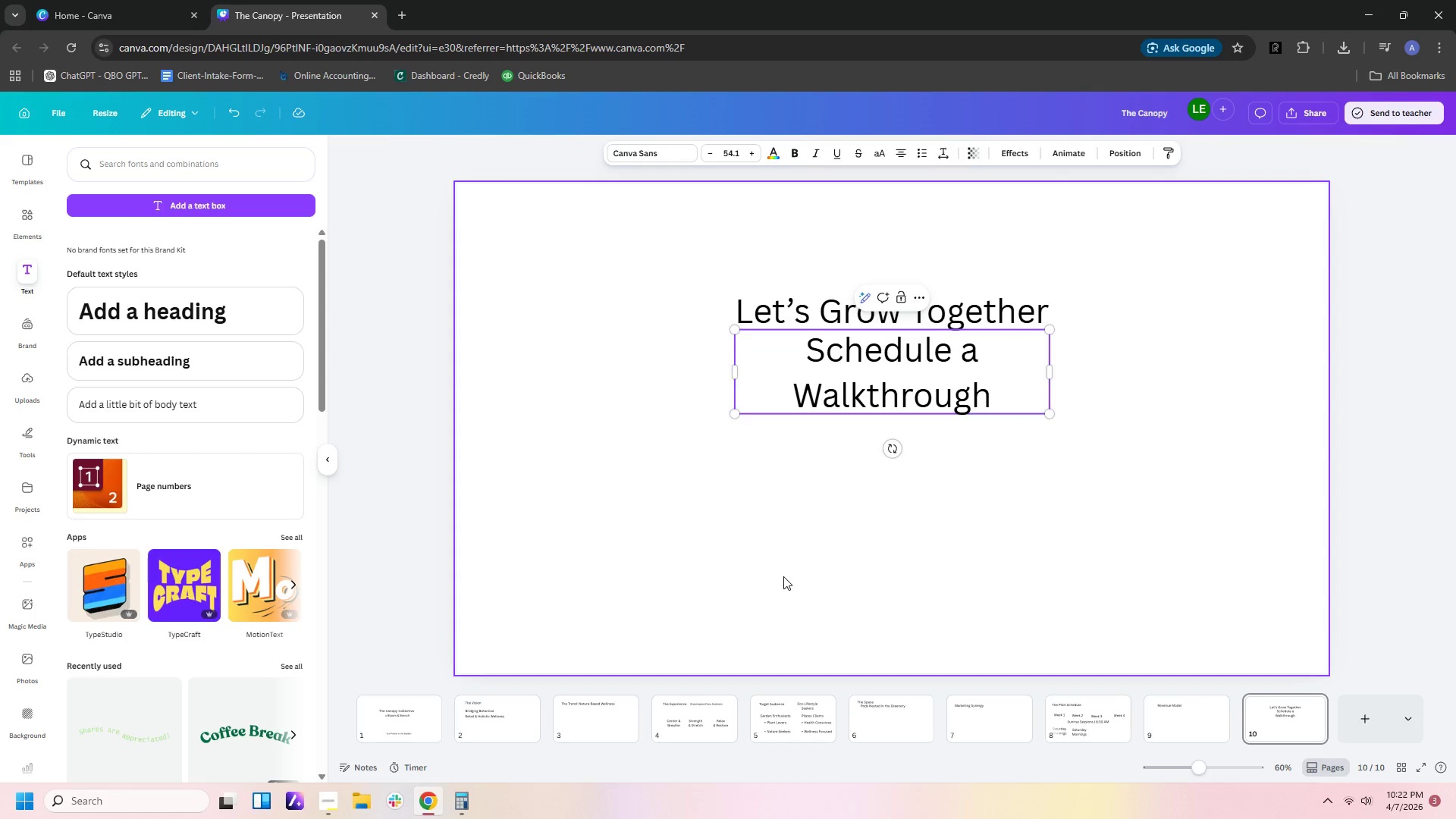 
left_click_drag(start_coordinate=[1053, 378], to_coordinate=[1218, 376])
 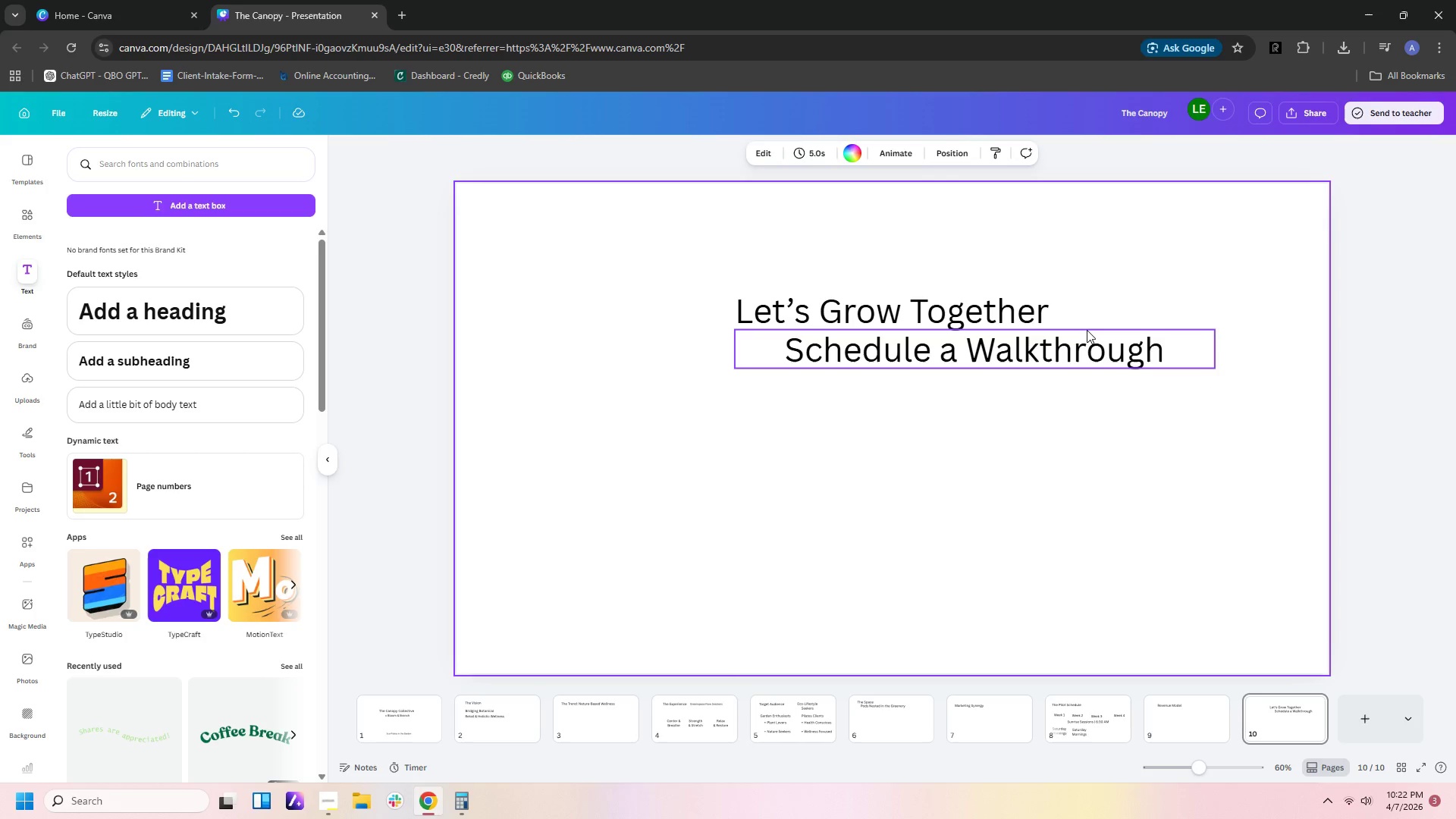 
double_click([1087, 330])
 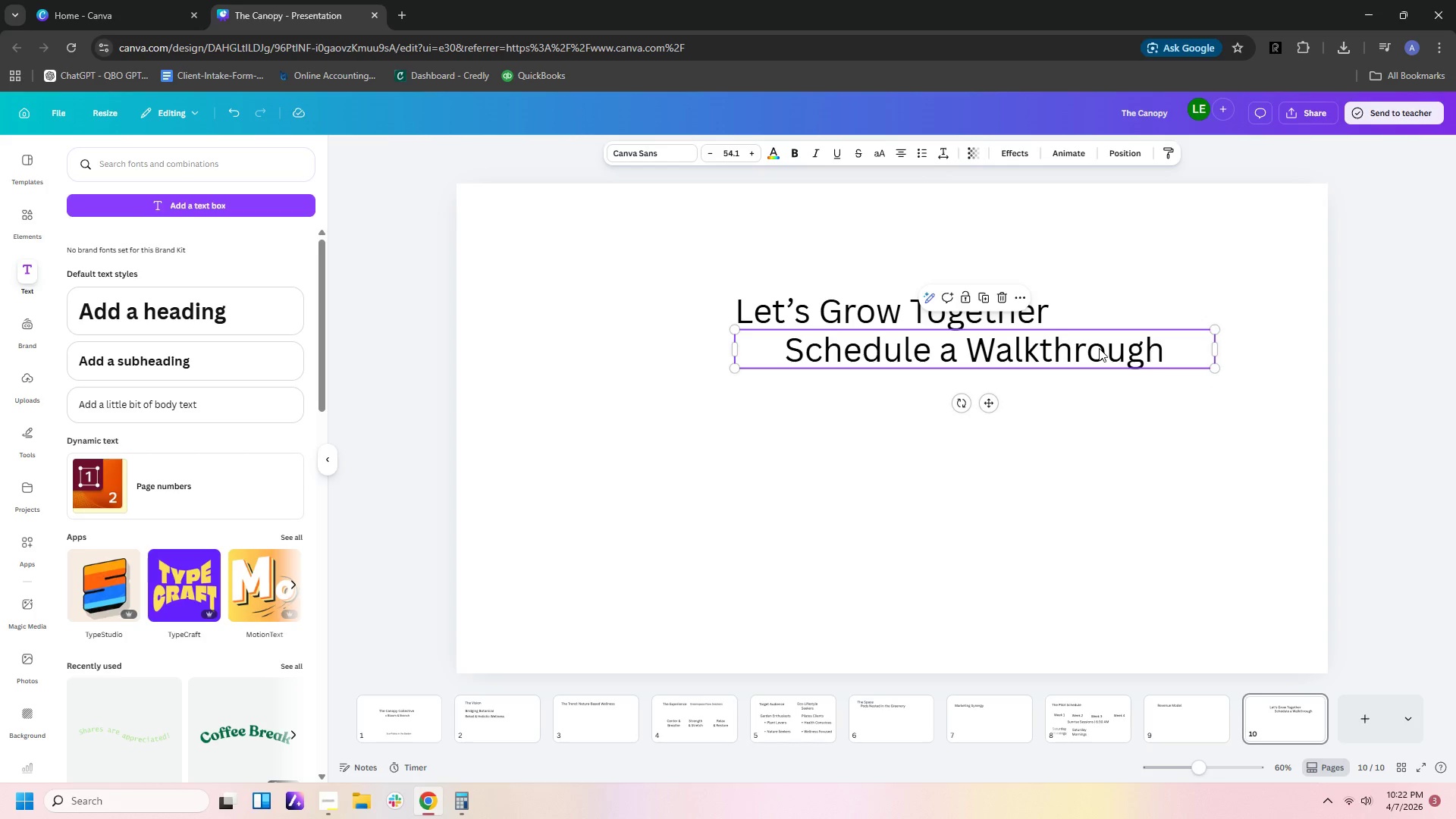 
left_click_drag(start_coordinate=[1099, 348], to_coordinate=[1048, 386])
 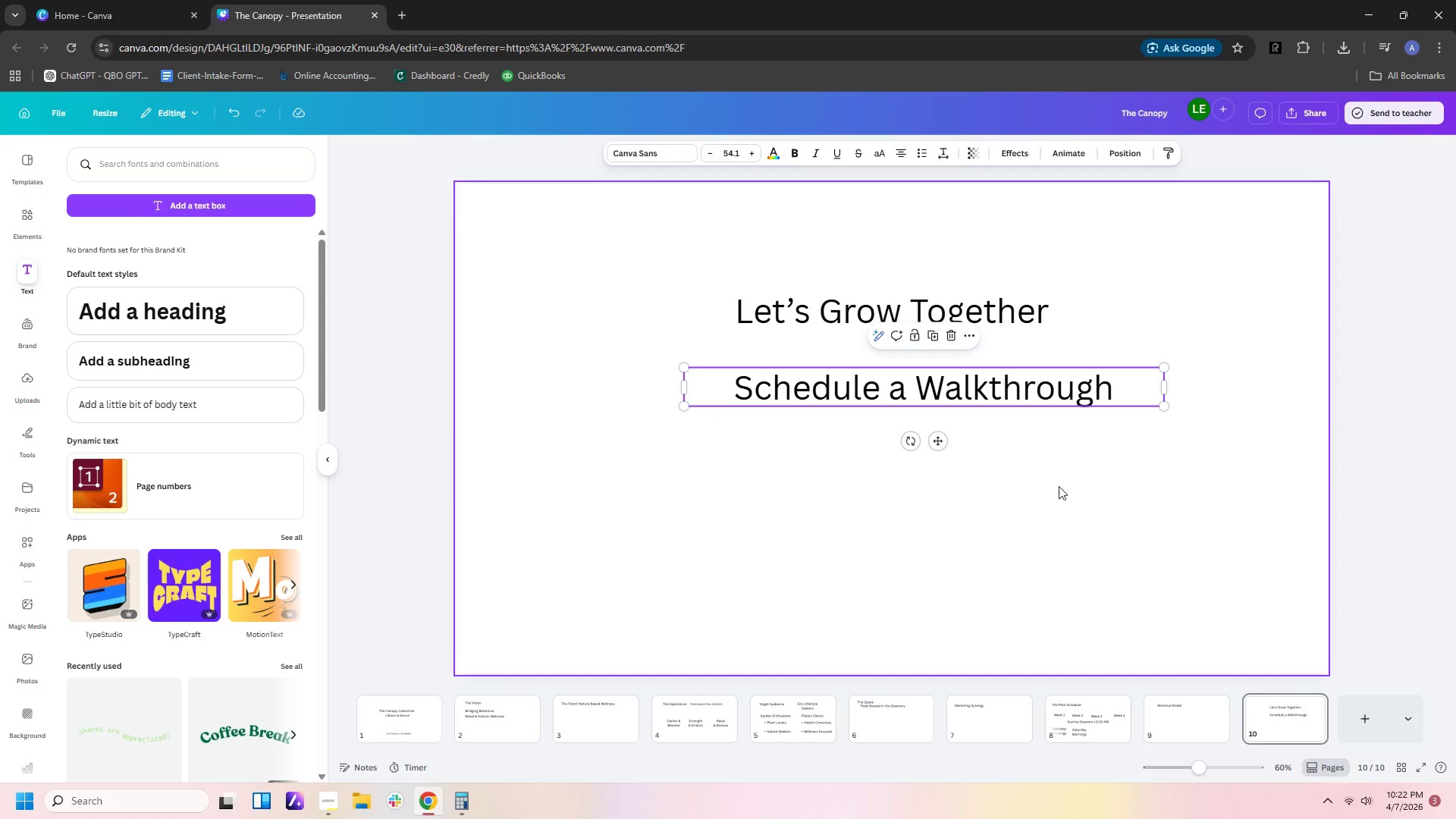 
left_click([1059, 488])
 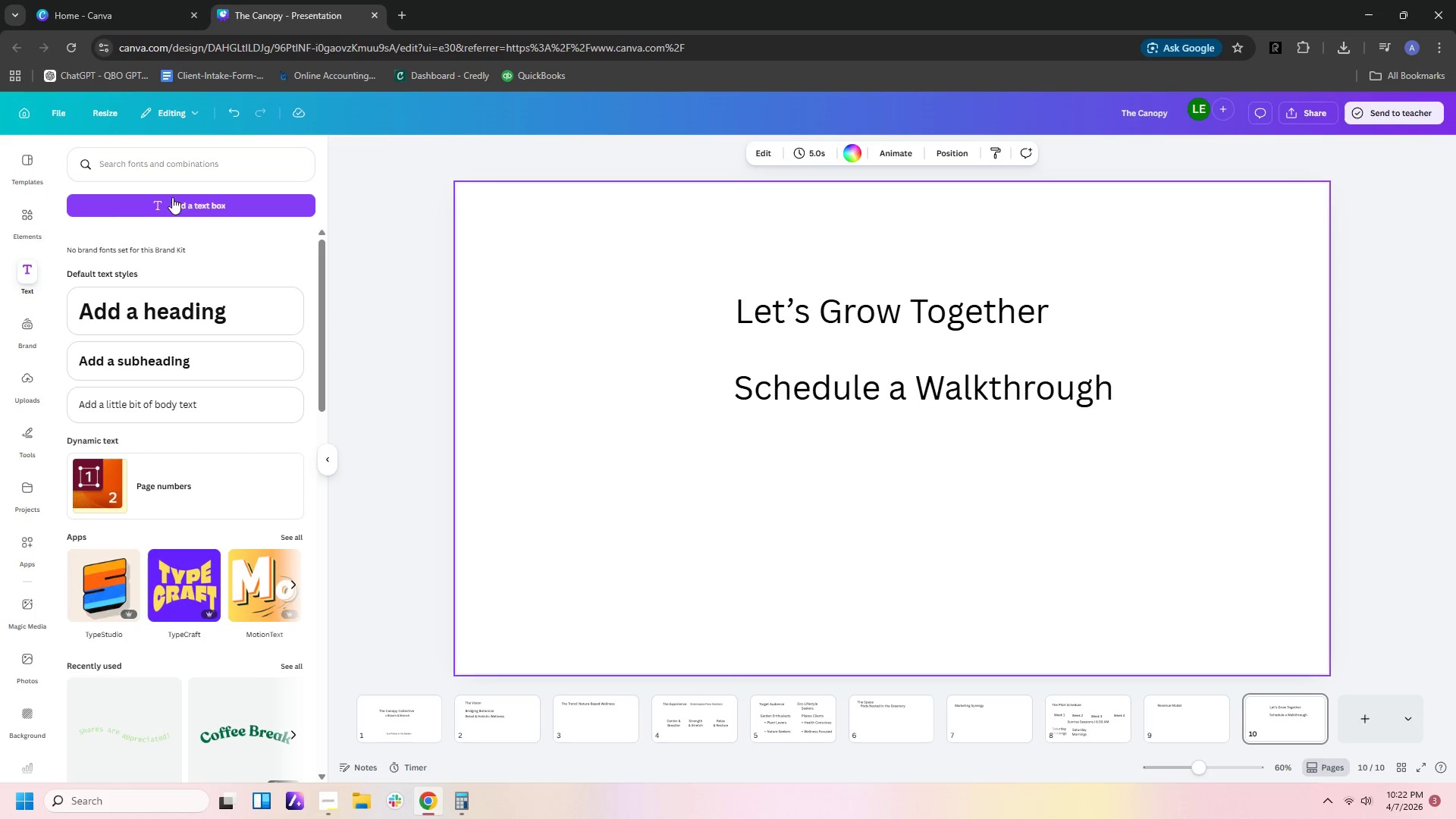 
left_click([173, 200])
 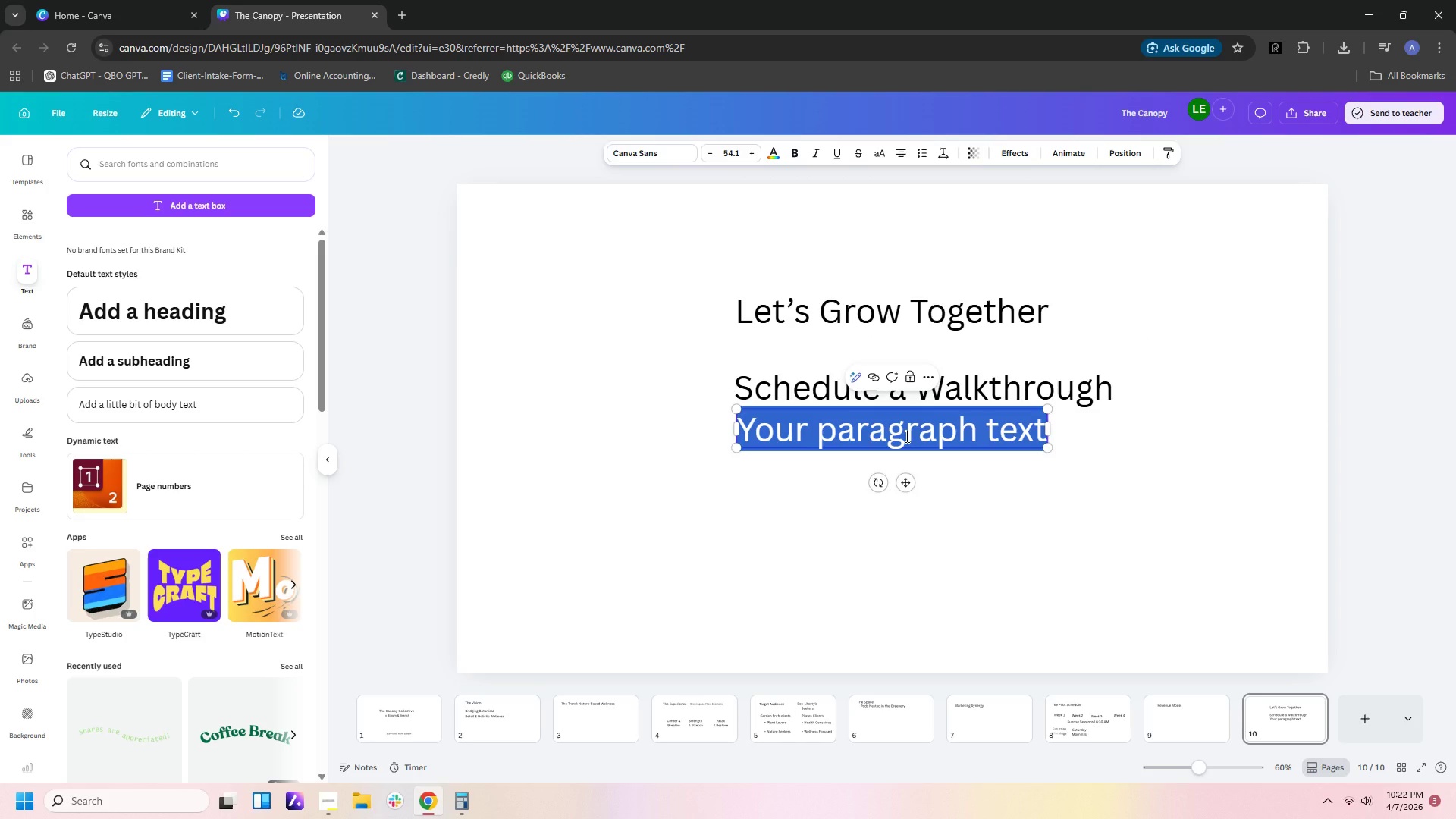 
type(Contact: n)
key(Backspace)
type(info@canopycollectice)
key(Backspace)
key(Backspace)
type(ve.com)
 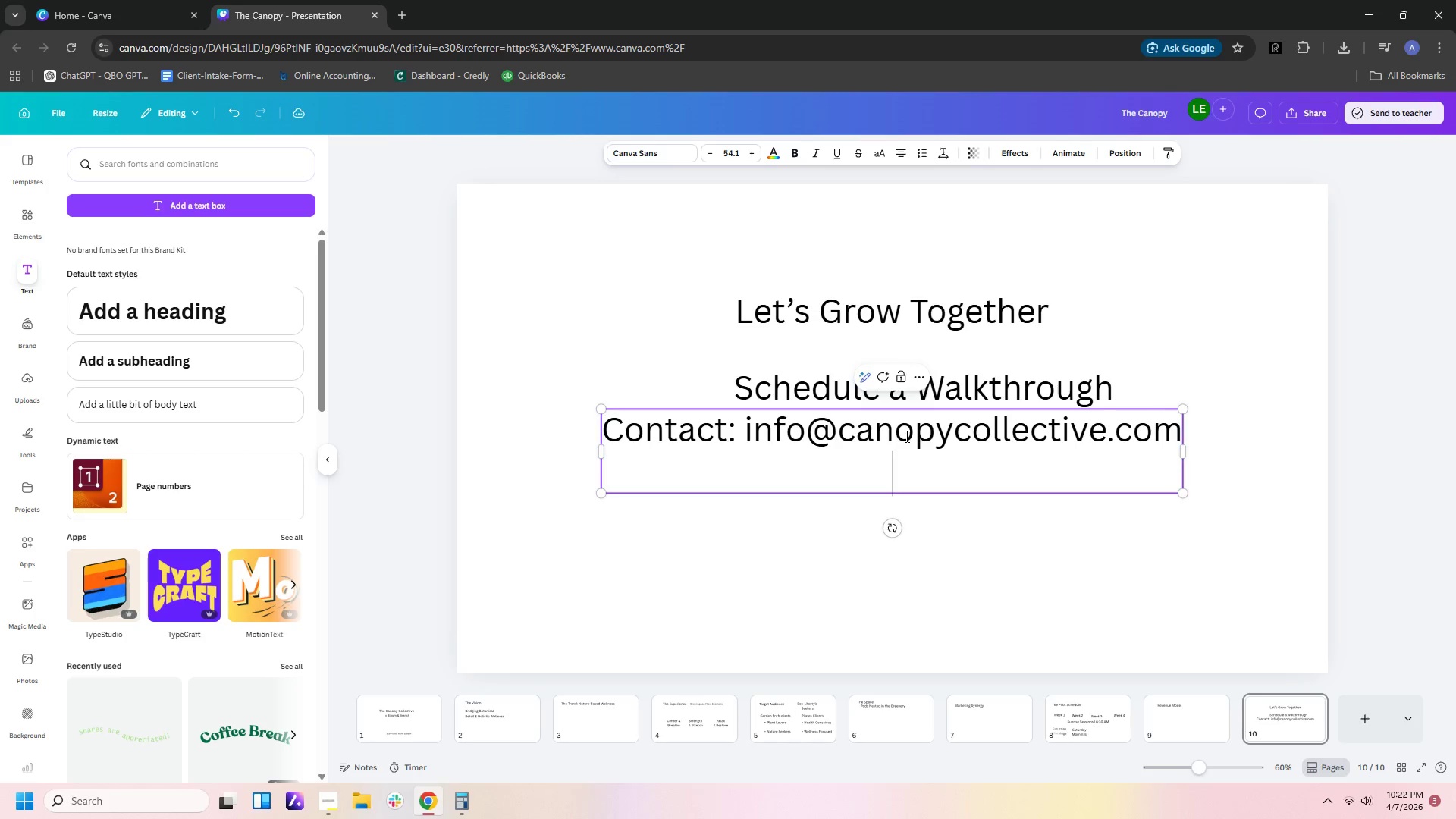 
 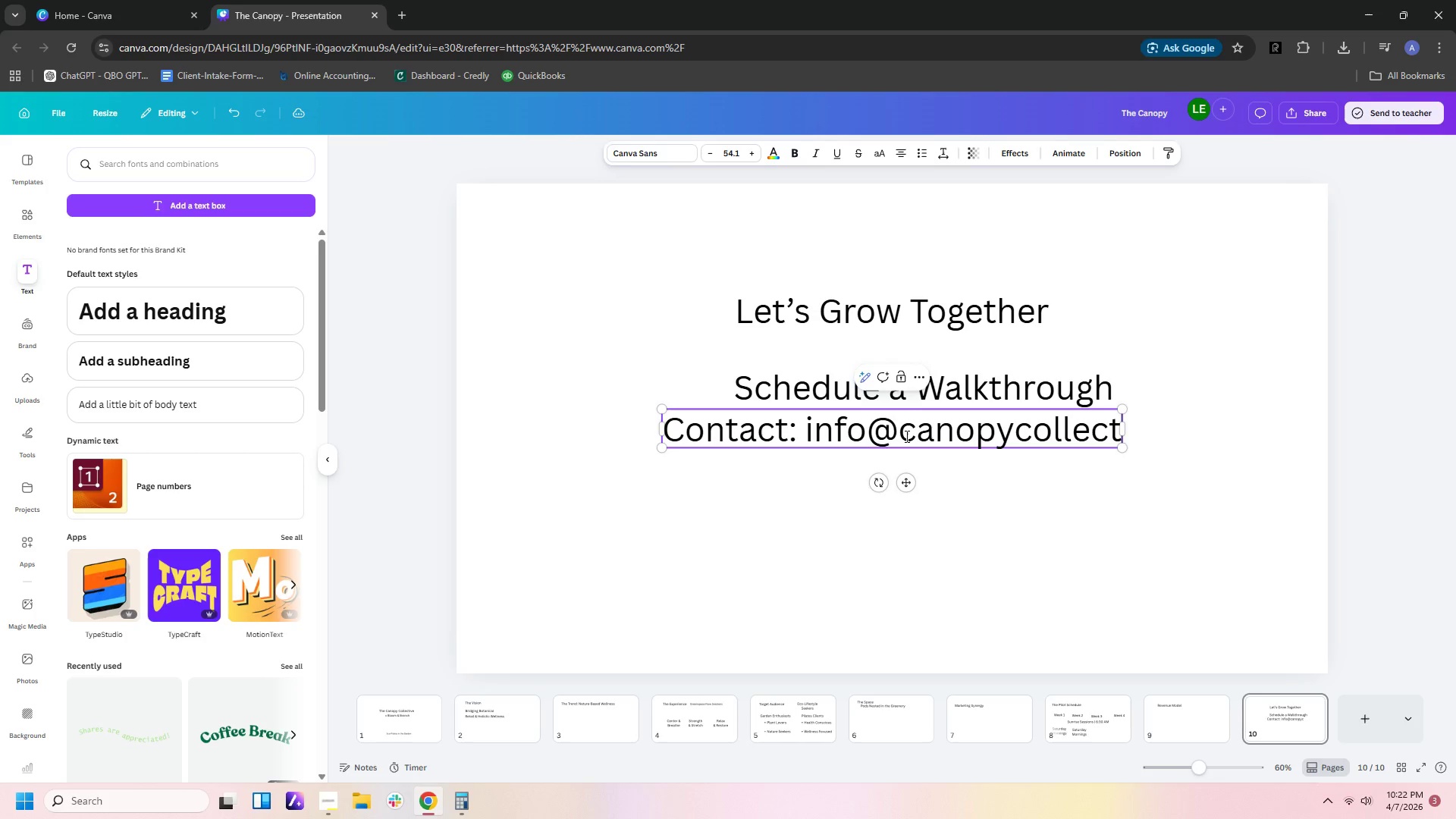 
key(Enter)
 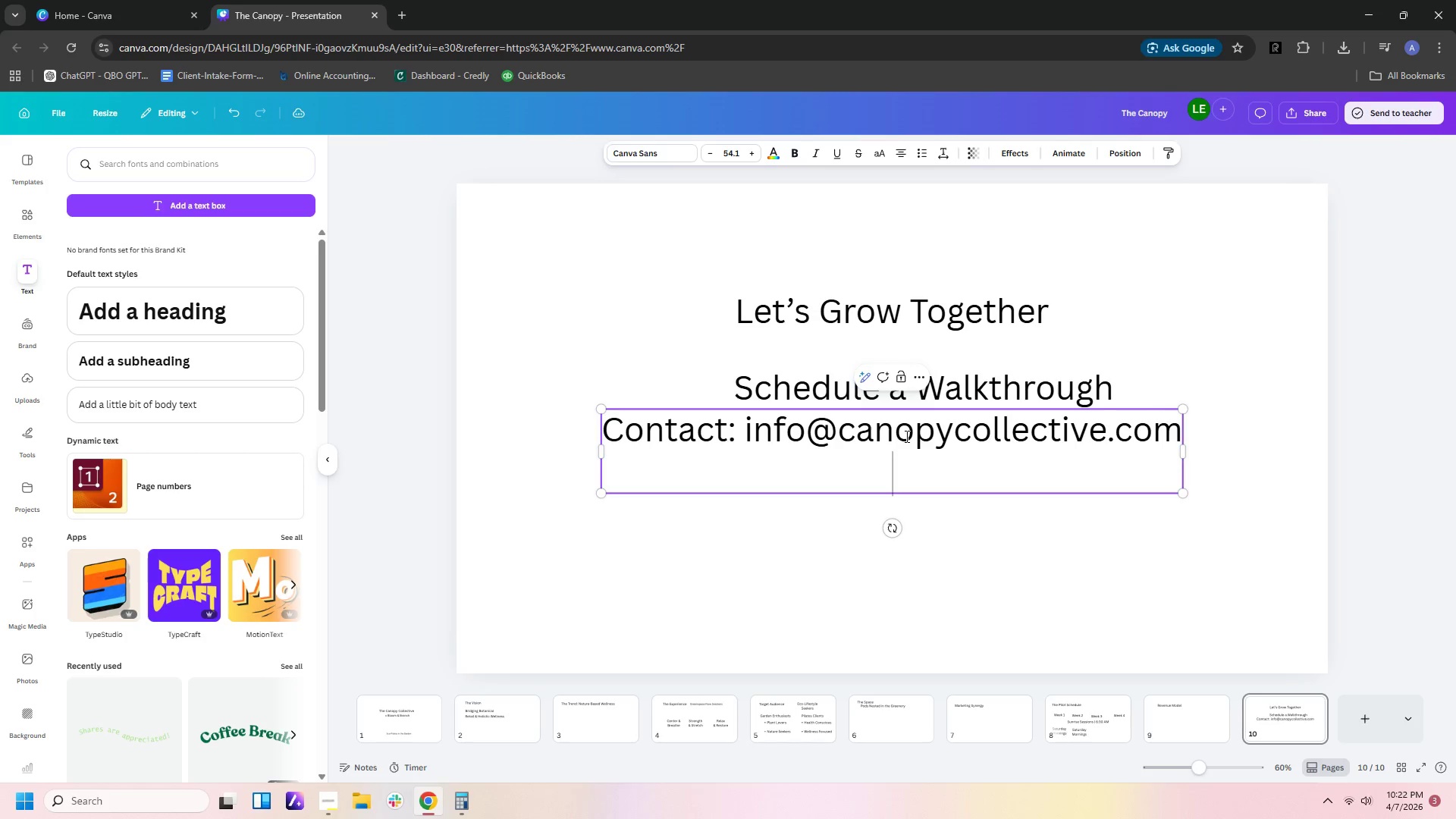 
type(Call: )
 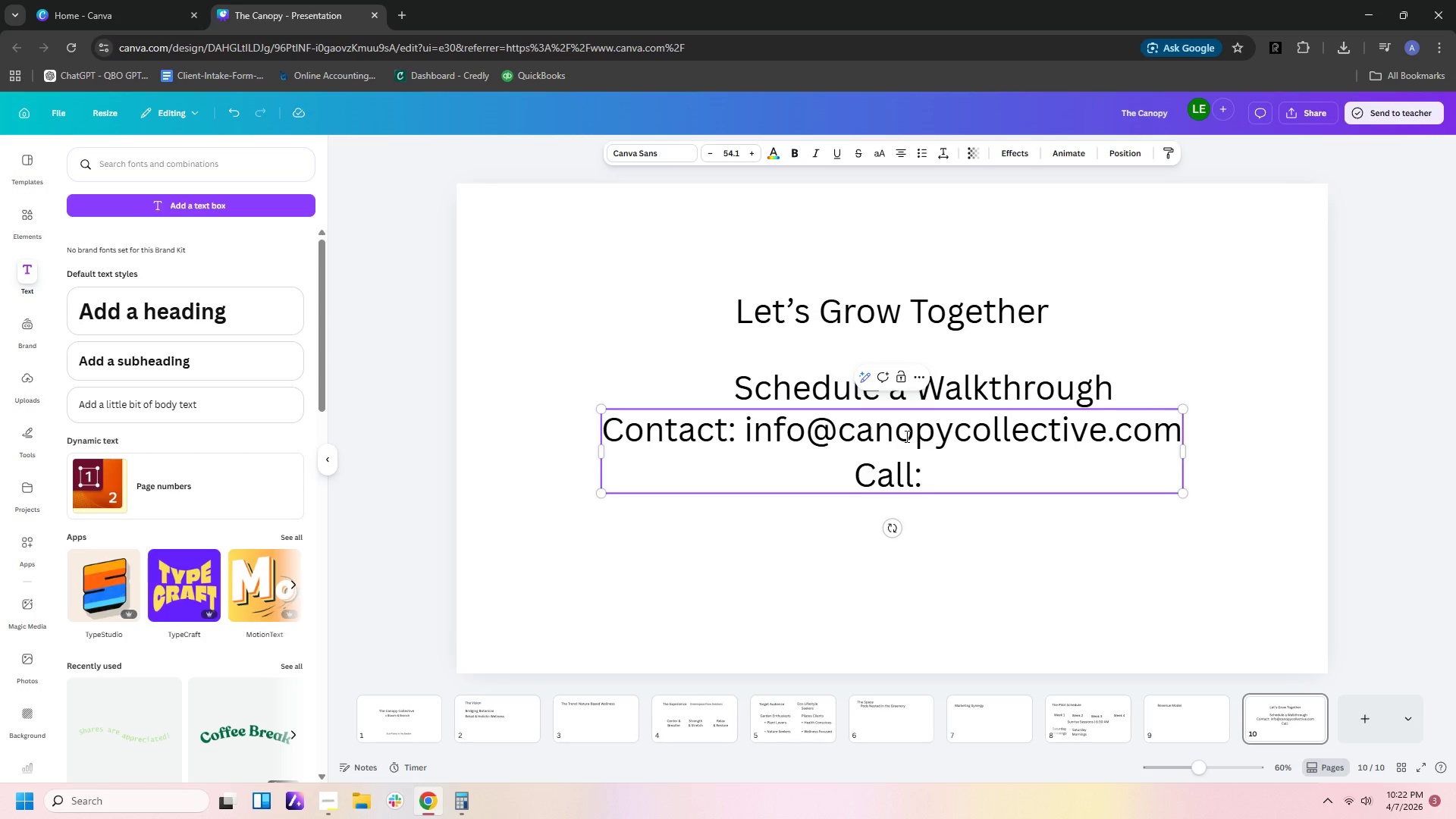 
type((1230)
key(Backspace)
type() 456-7890)
 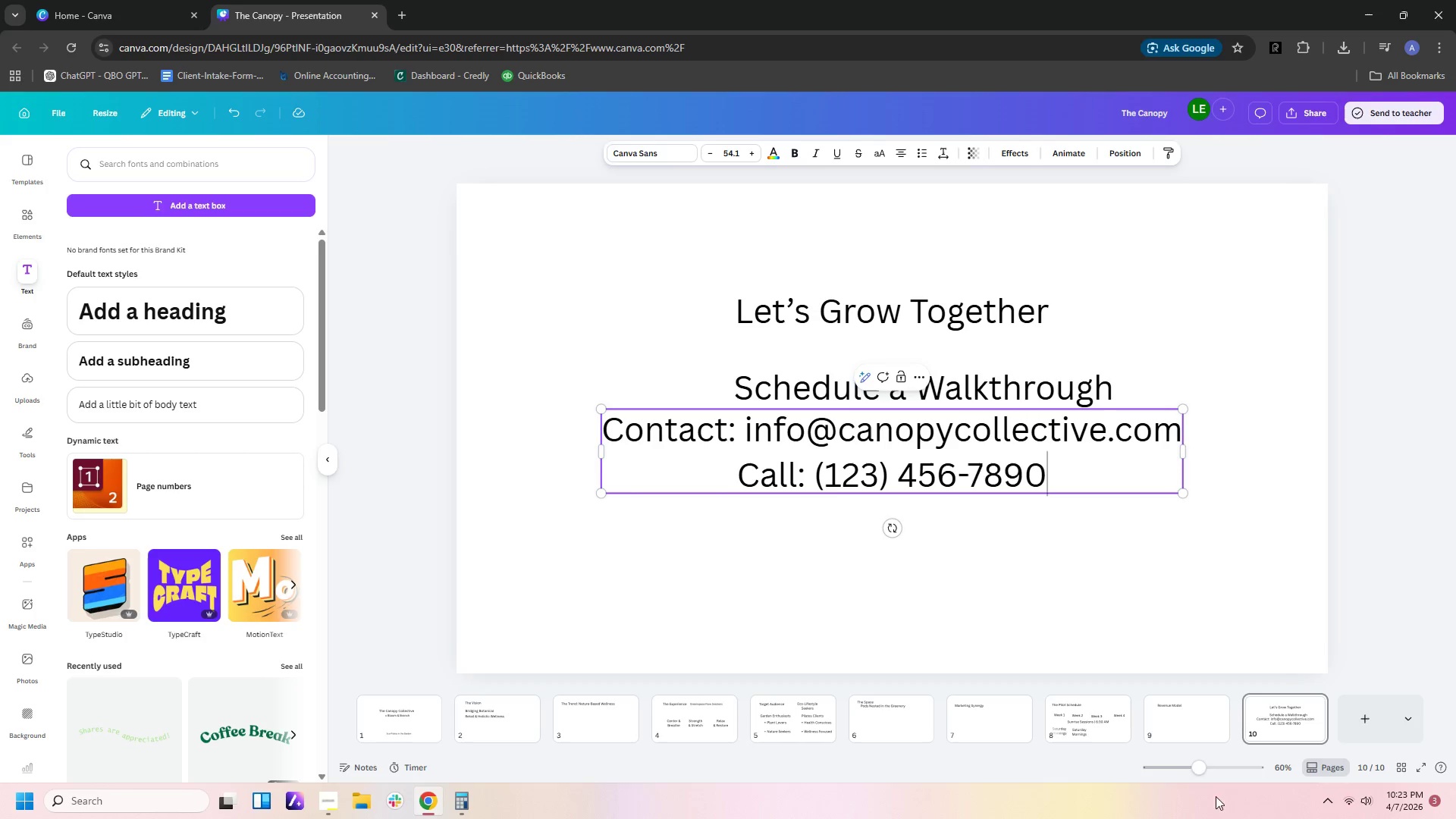 
left_click_drag(start_coordinate=[1173, 596], to_coordinate=[1171, 586])
 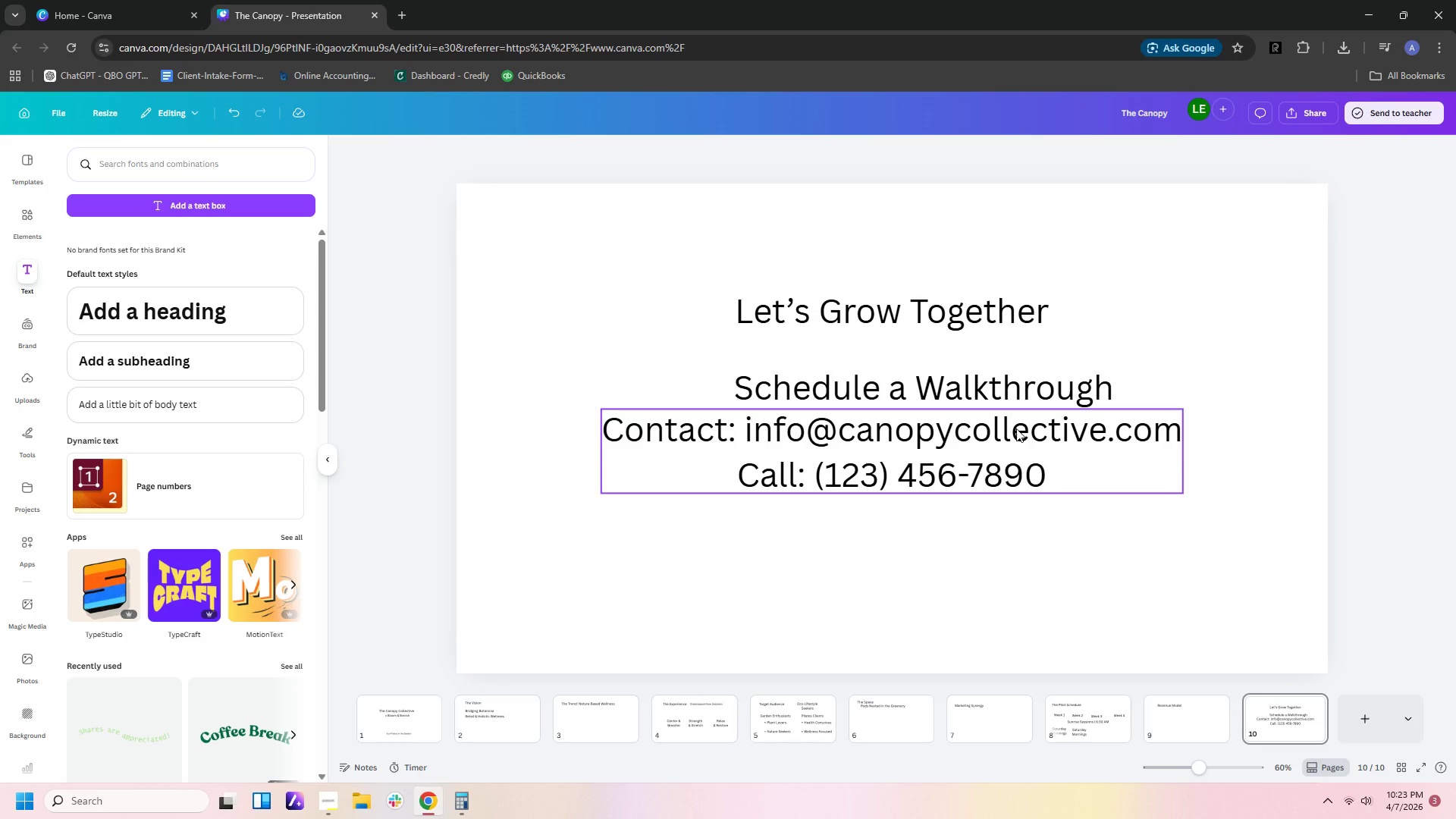 
left_click_drag(start_coordinate=[1016, 428], to_coordinate=[1024, 528])
 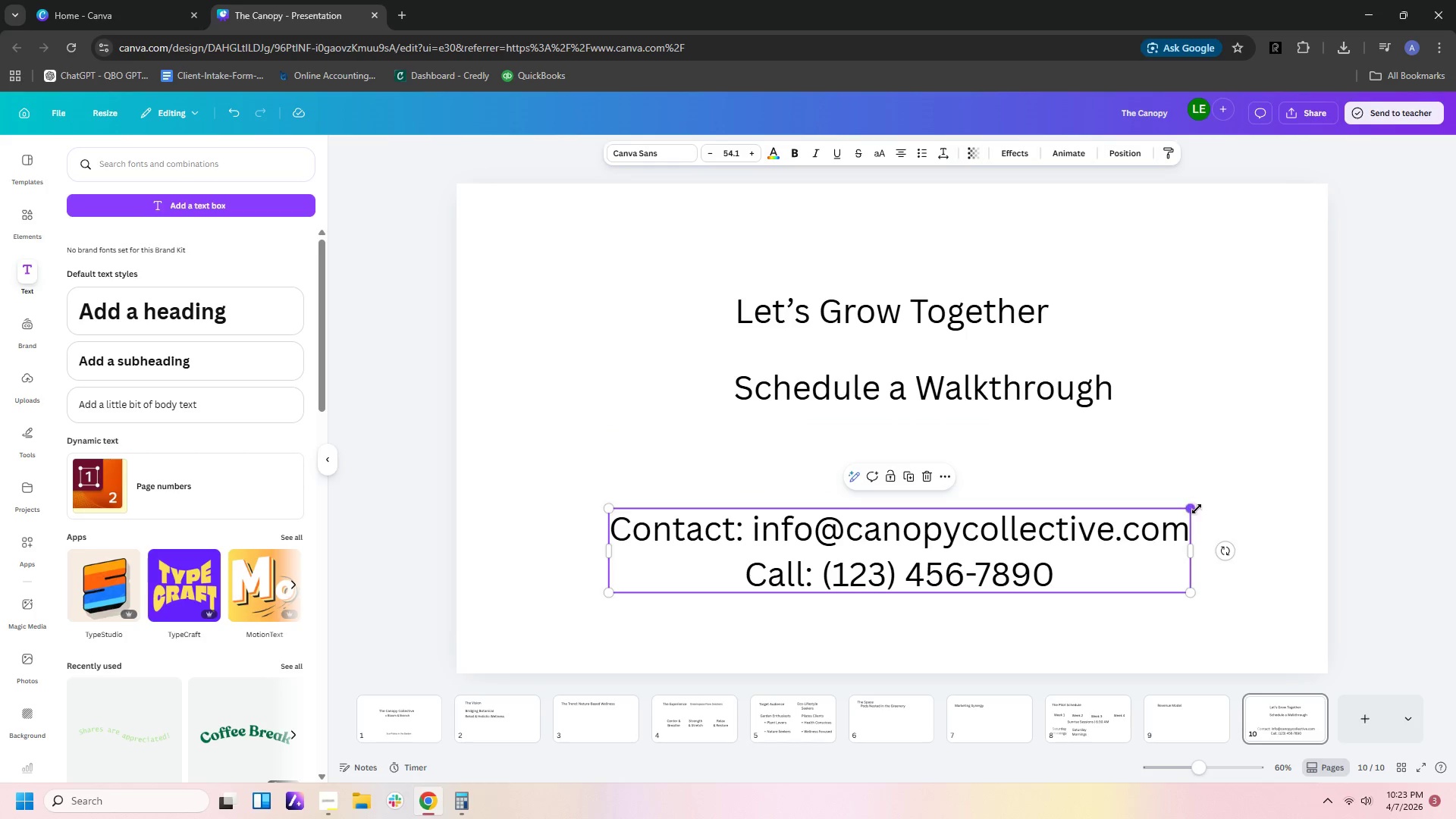 
left_click_drag(start_coordinate=[1193, 510], to_coordinate=[974, 587])
 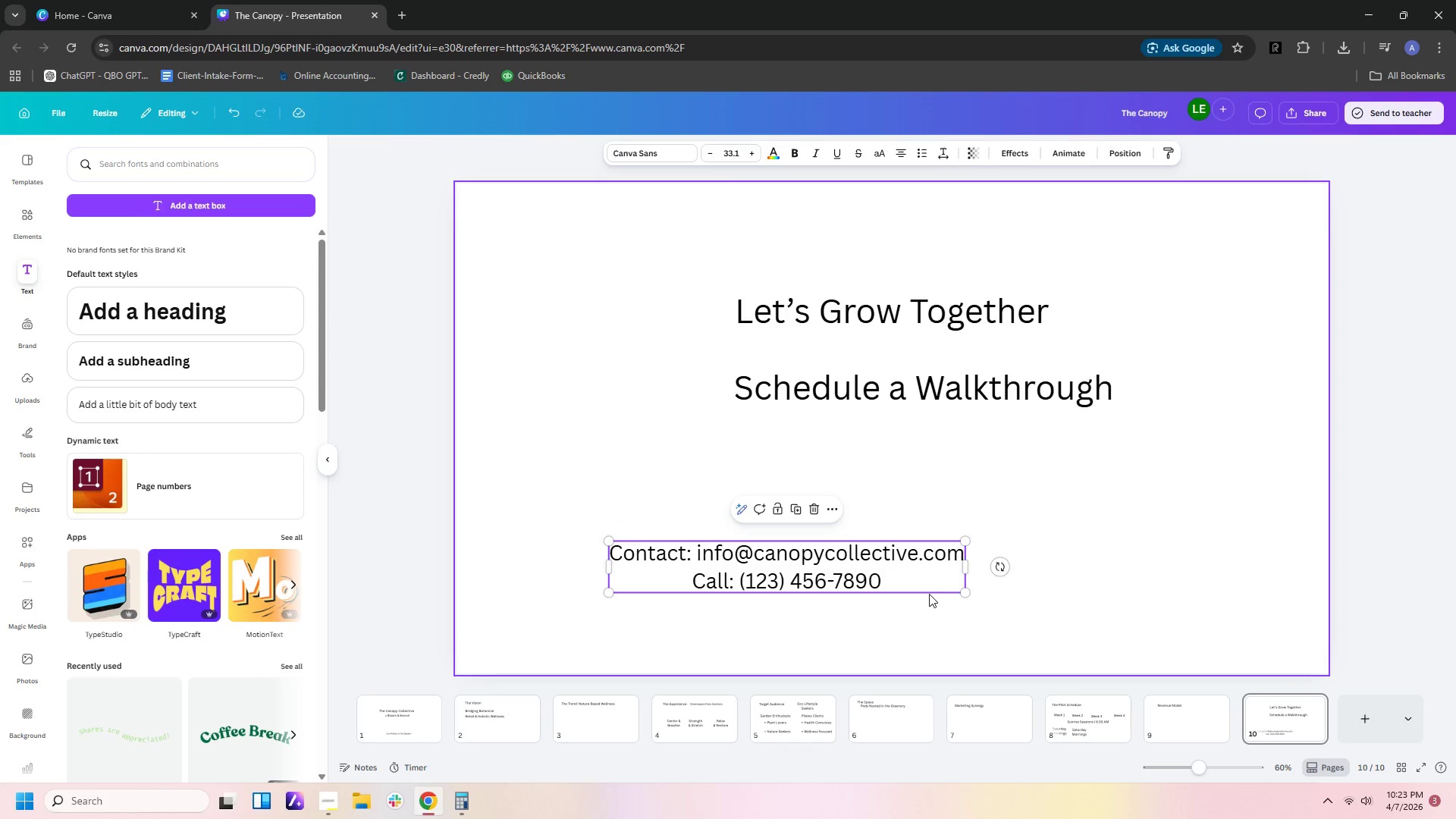 
left_click_drag(start_coordinate=[928, 587], to_coordinate=[1056, 604])
 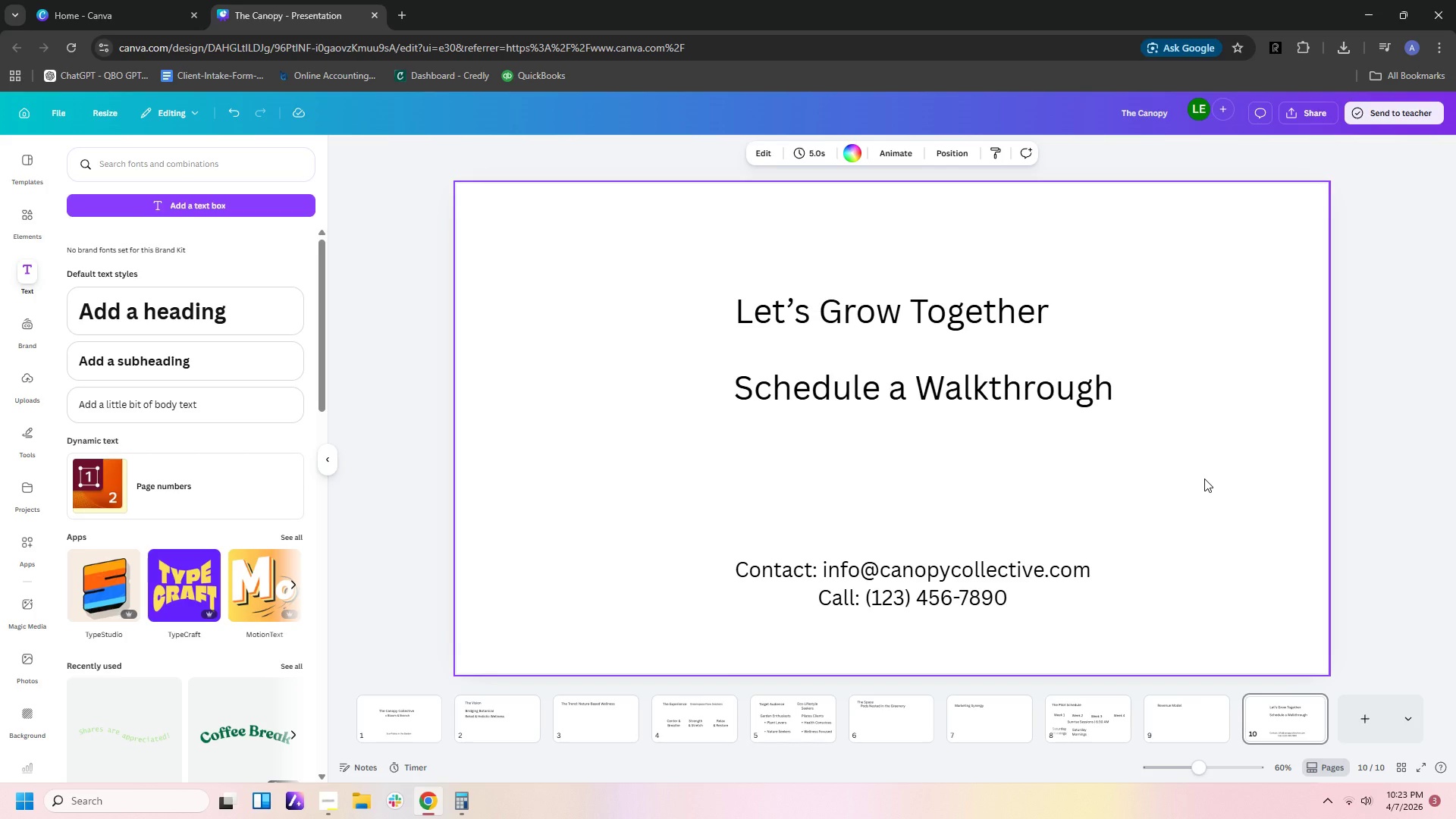 
wait(33.86)
 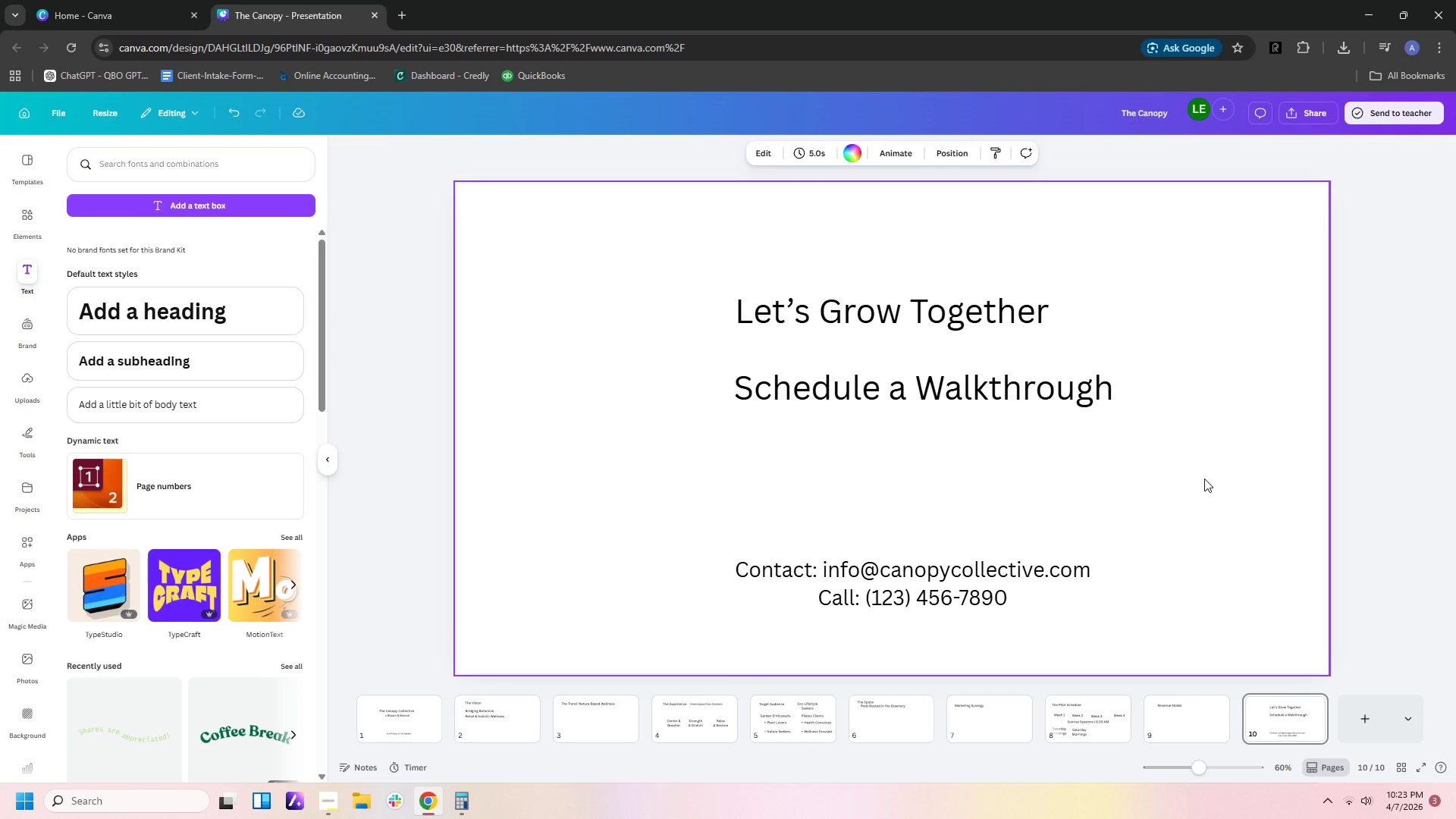 
left_click([419, 720])
 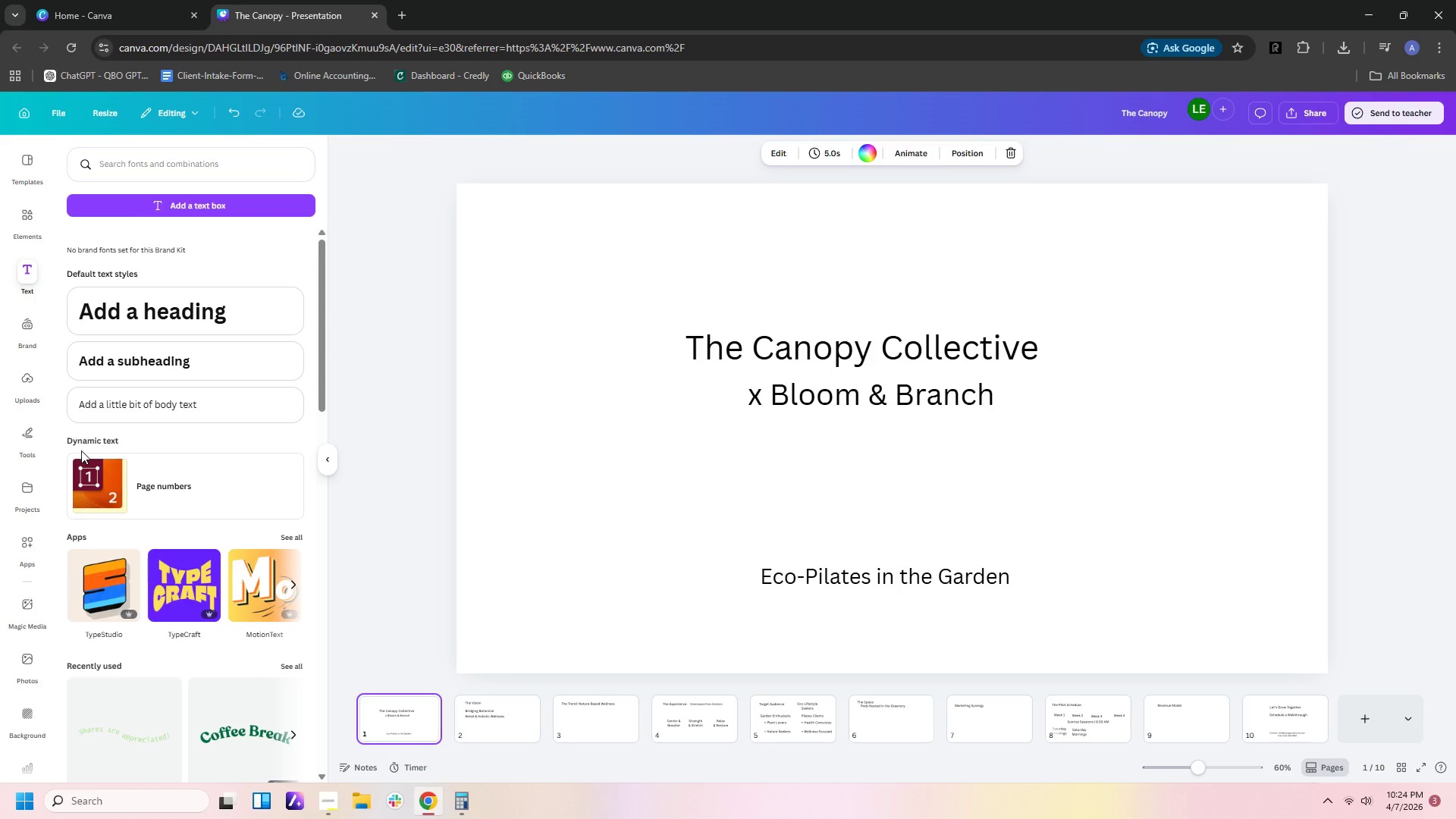 
wait(46.97)
 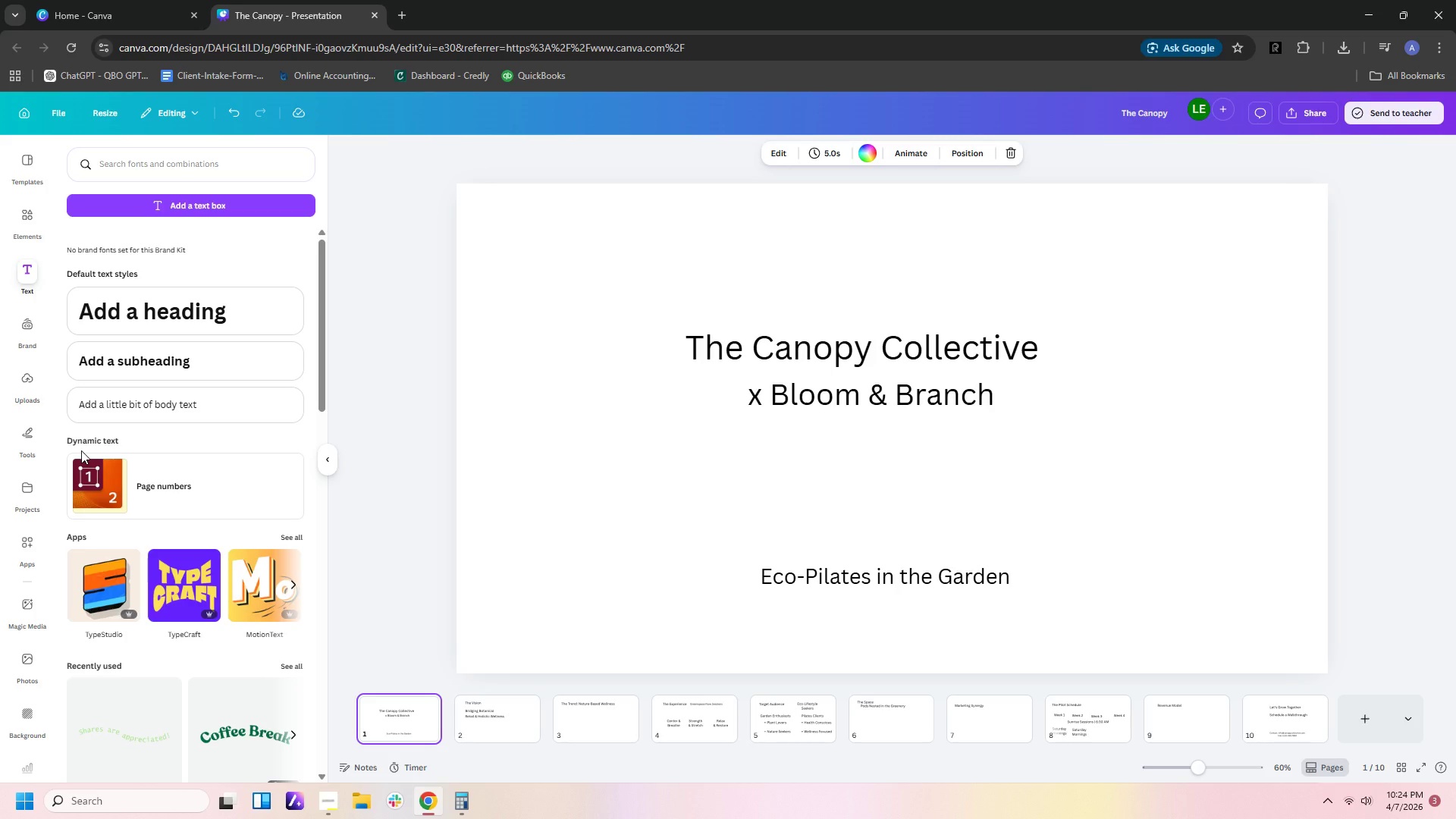 
left_click([697, 255])
 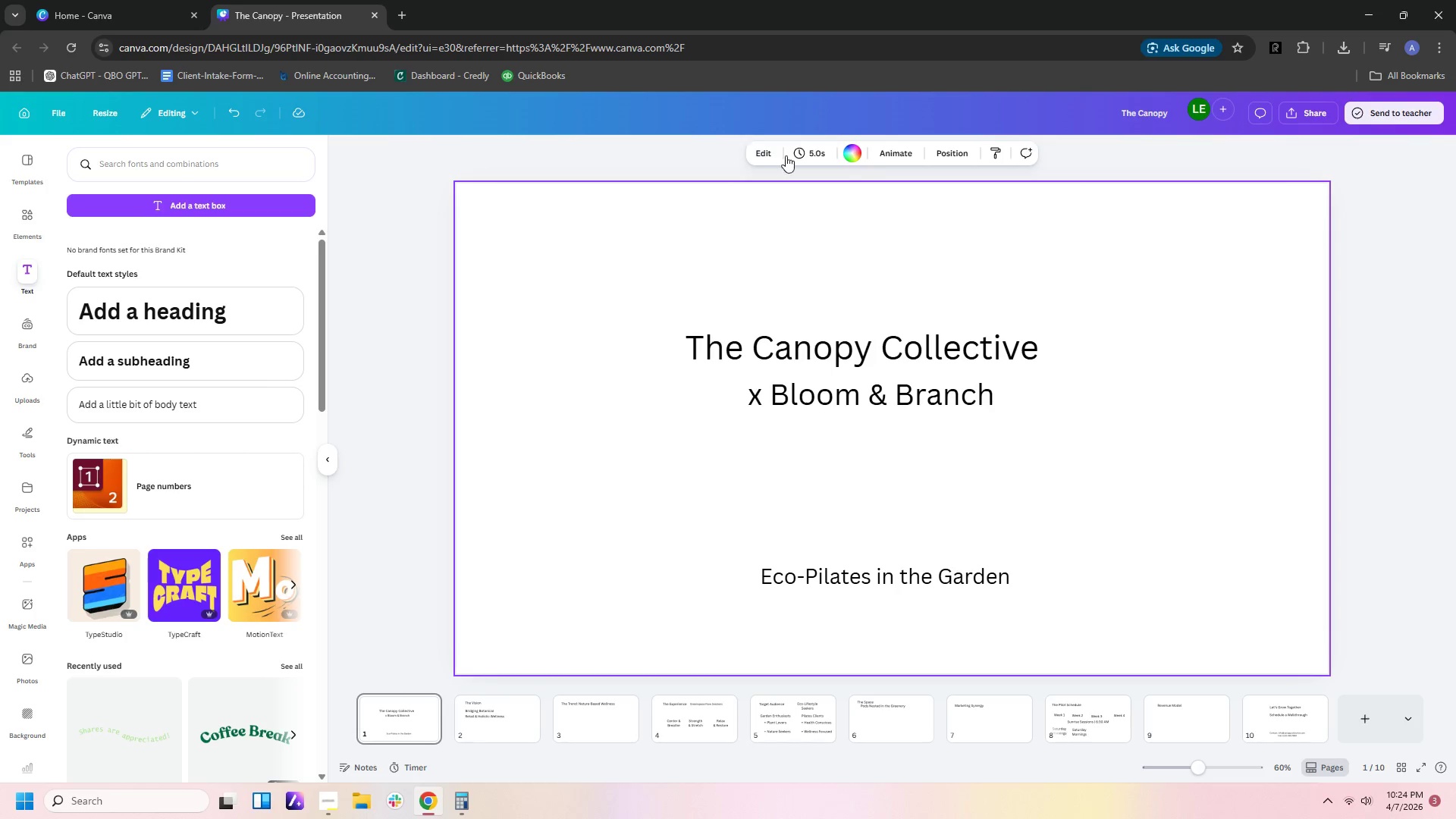 
left_click([849, 157])
 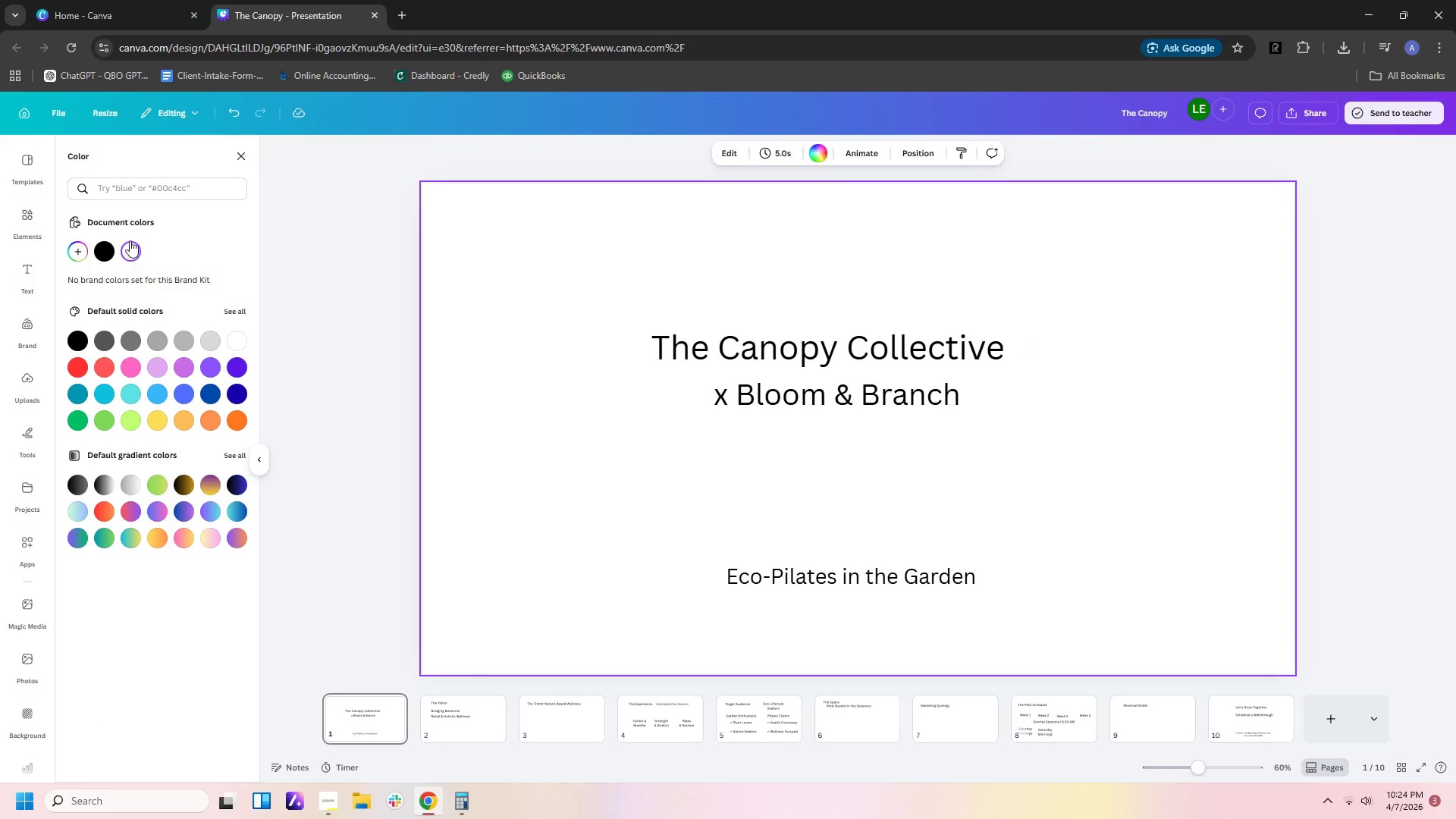 
left_click([84, 253])
 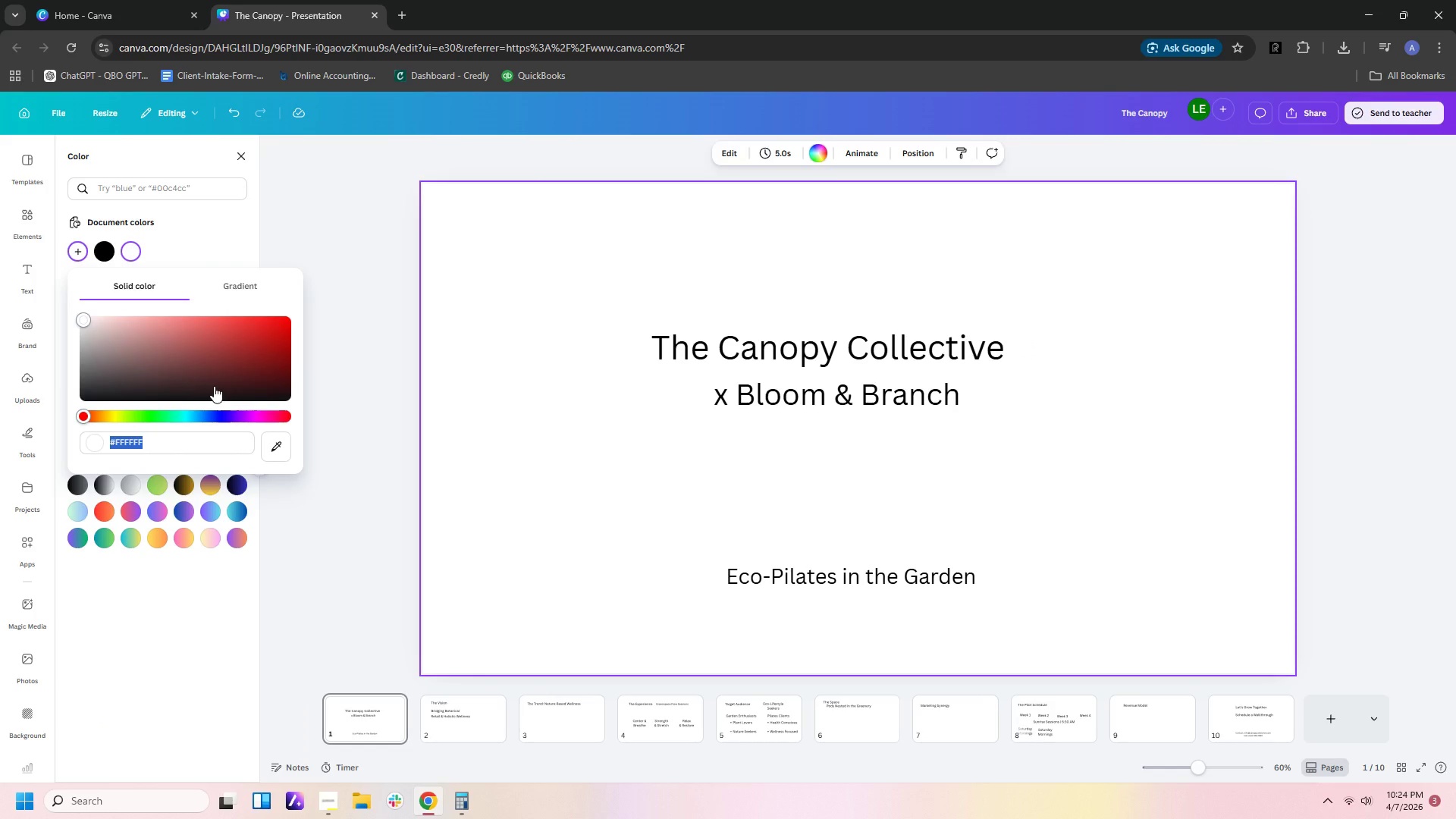 
type(f6)
 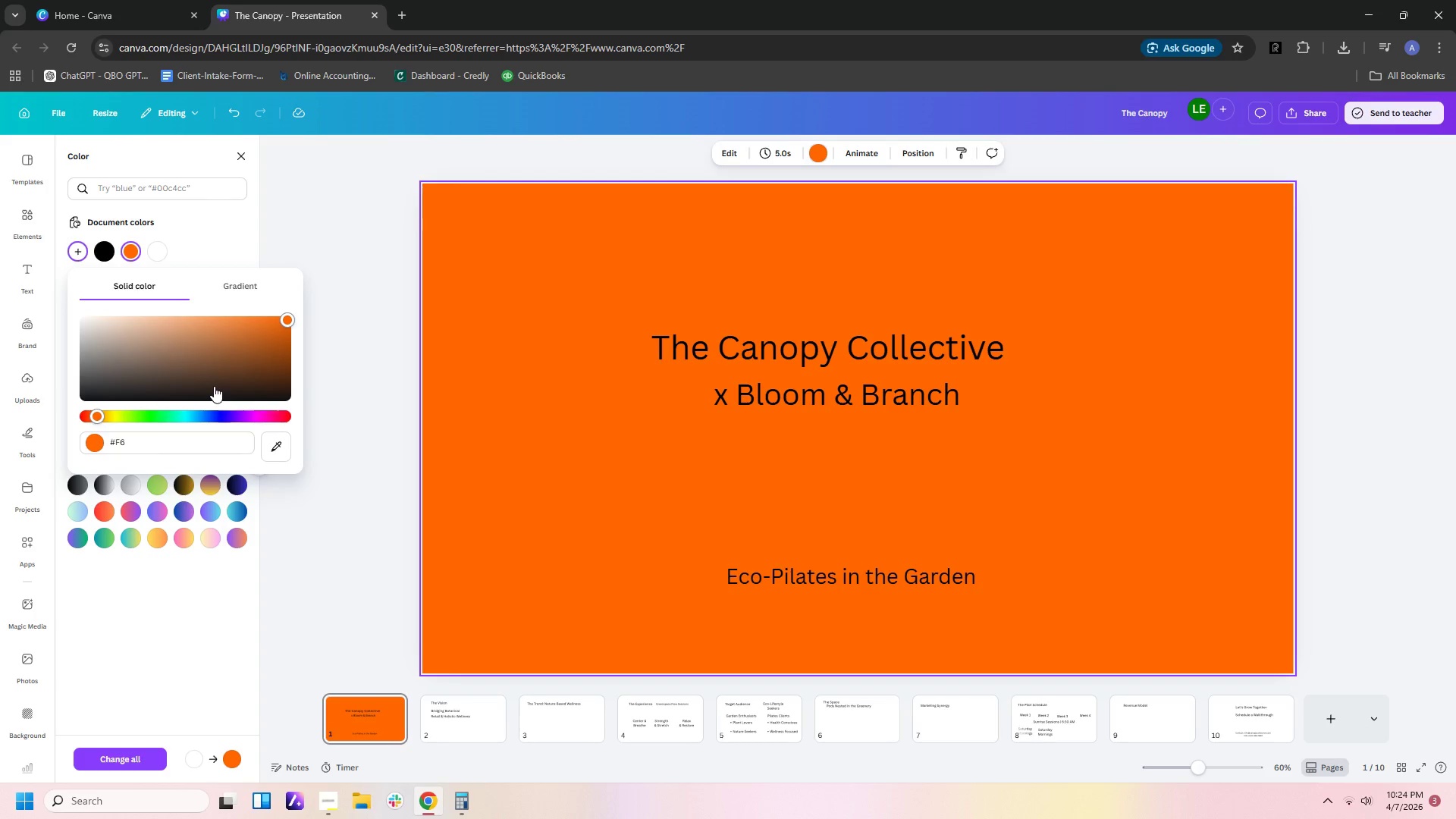 
type(f3)
 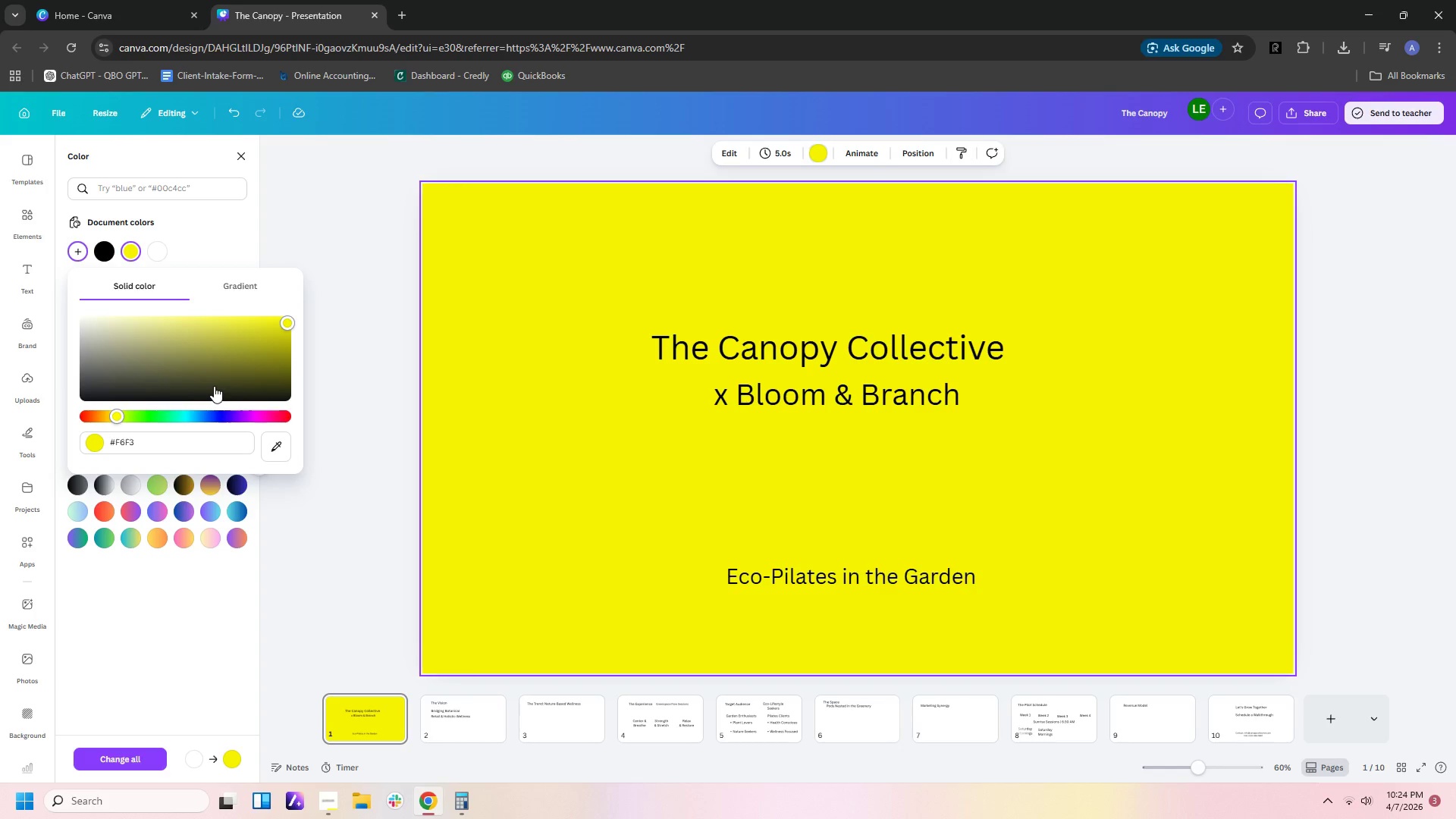 
wait(7.67)
 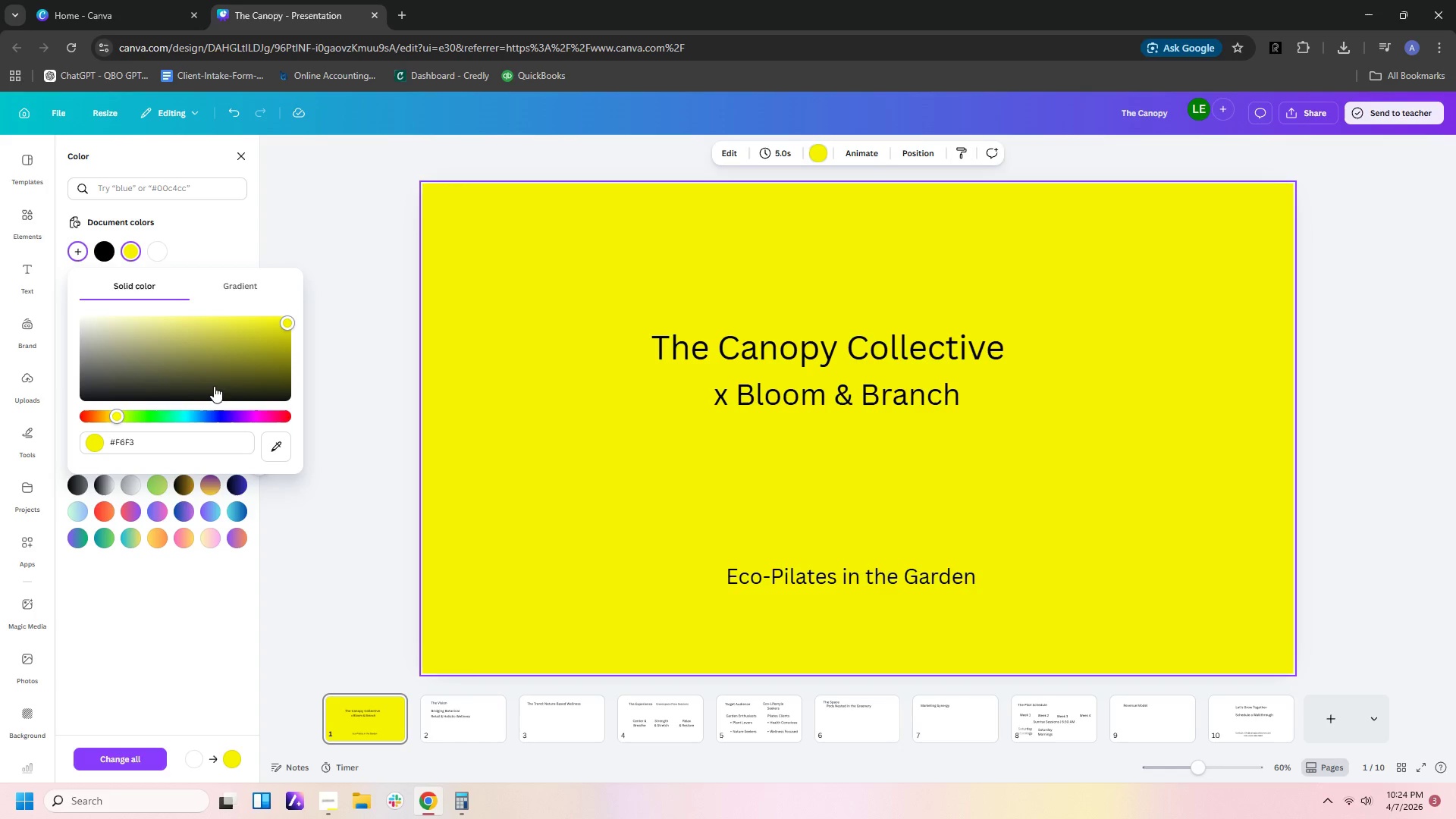 
type(ee)
 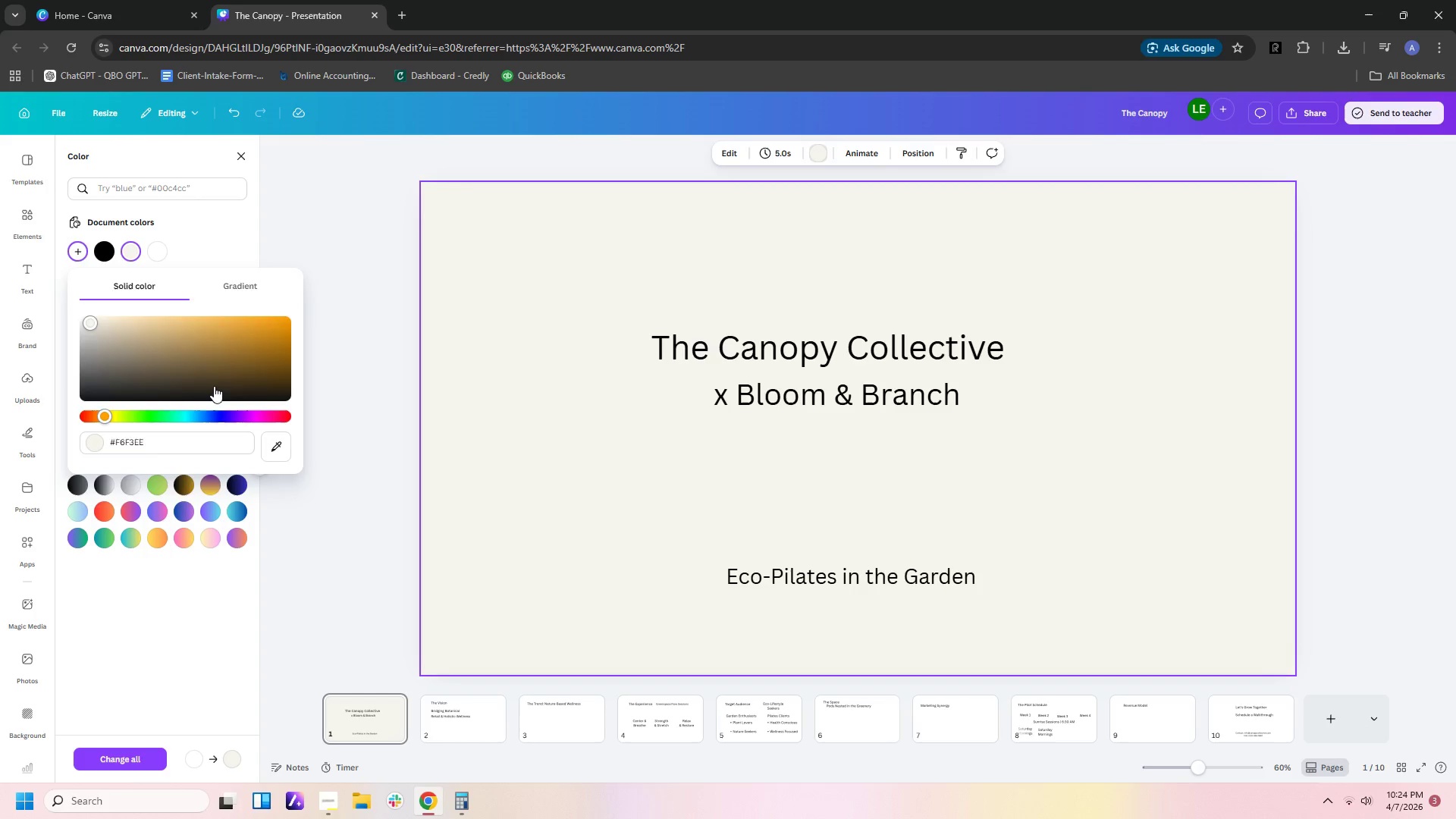 
key(Enter)
 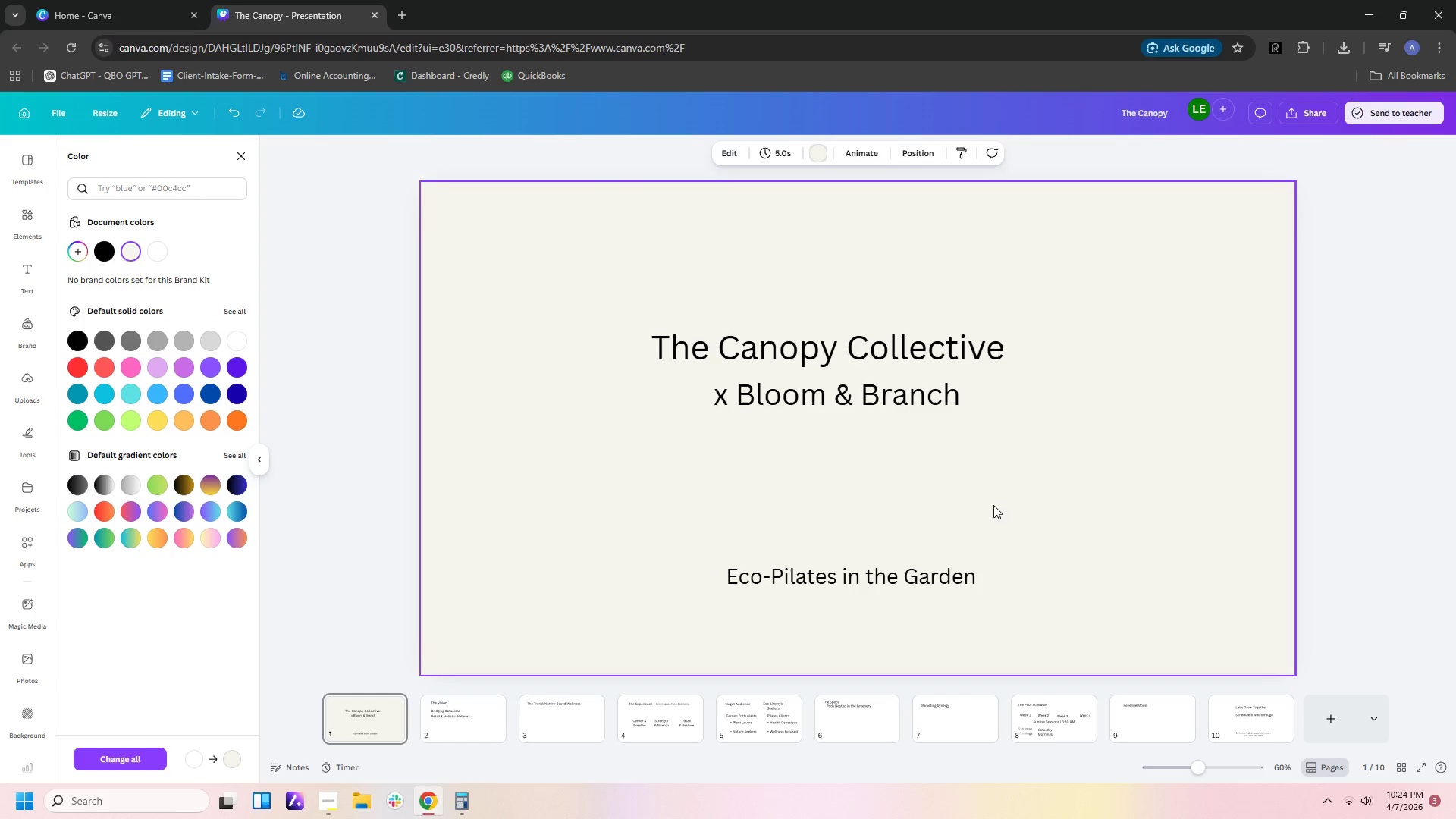 
wait(5.14)
 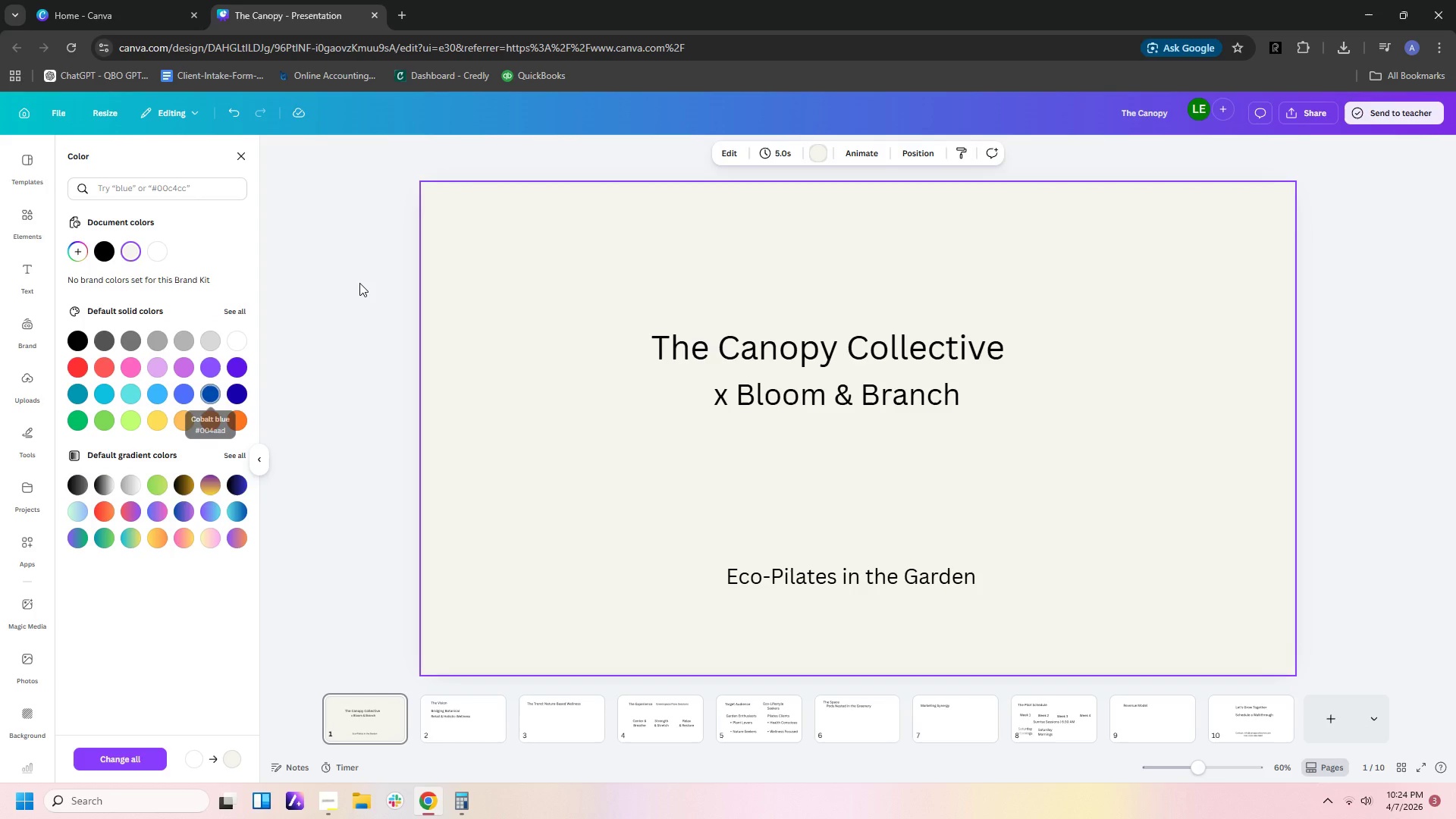 
left_click([761, 347])
 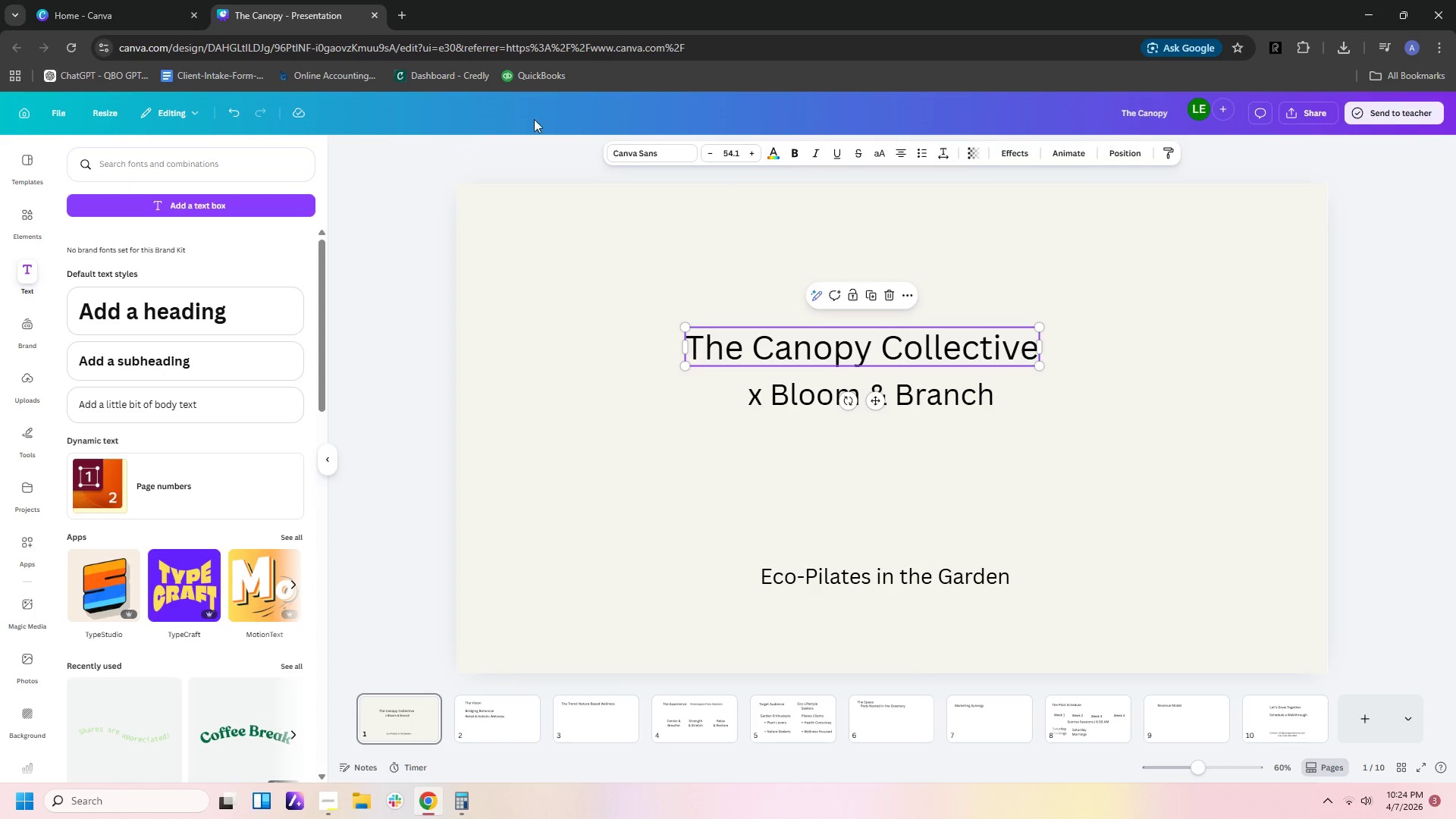 
left_click([678, 154])
 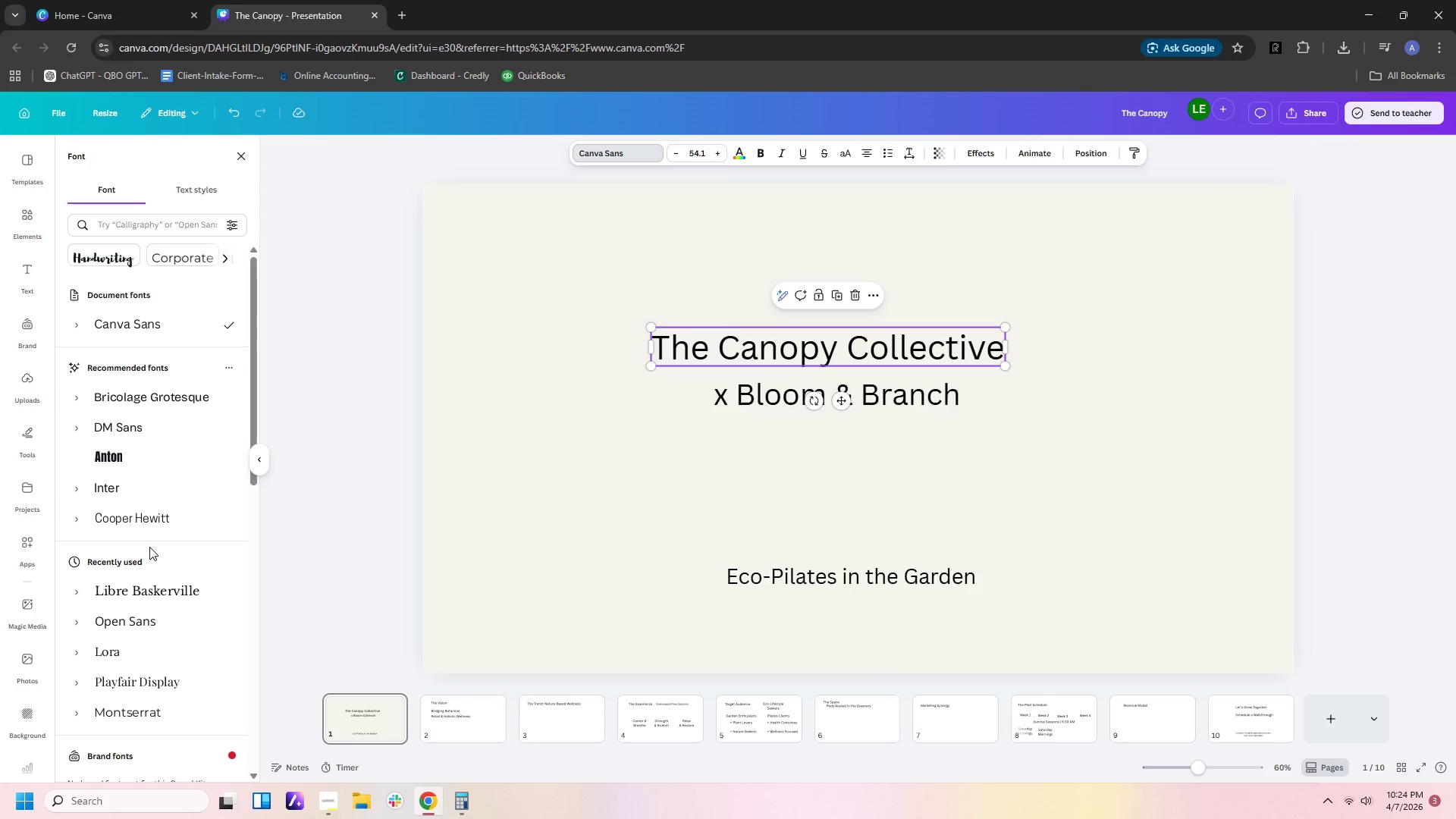 
scroll: coordinate [166, 690], scroll_direction: down, amount: 2.0
 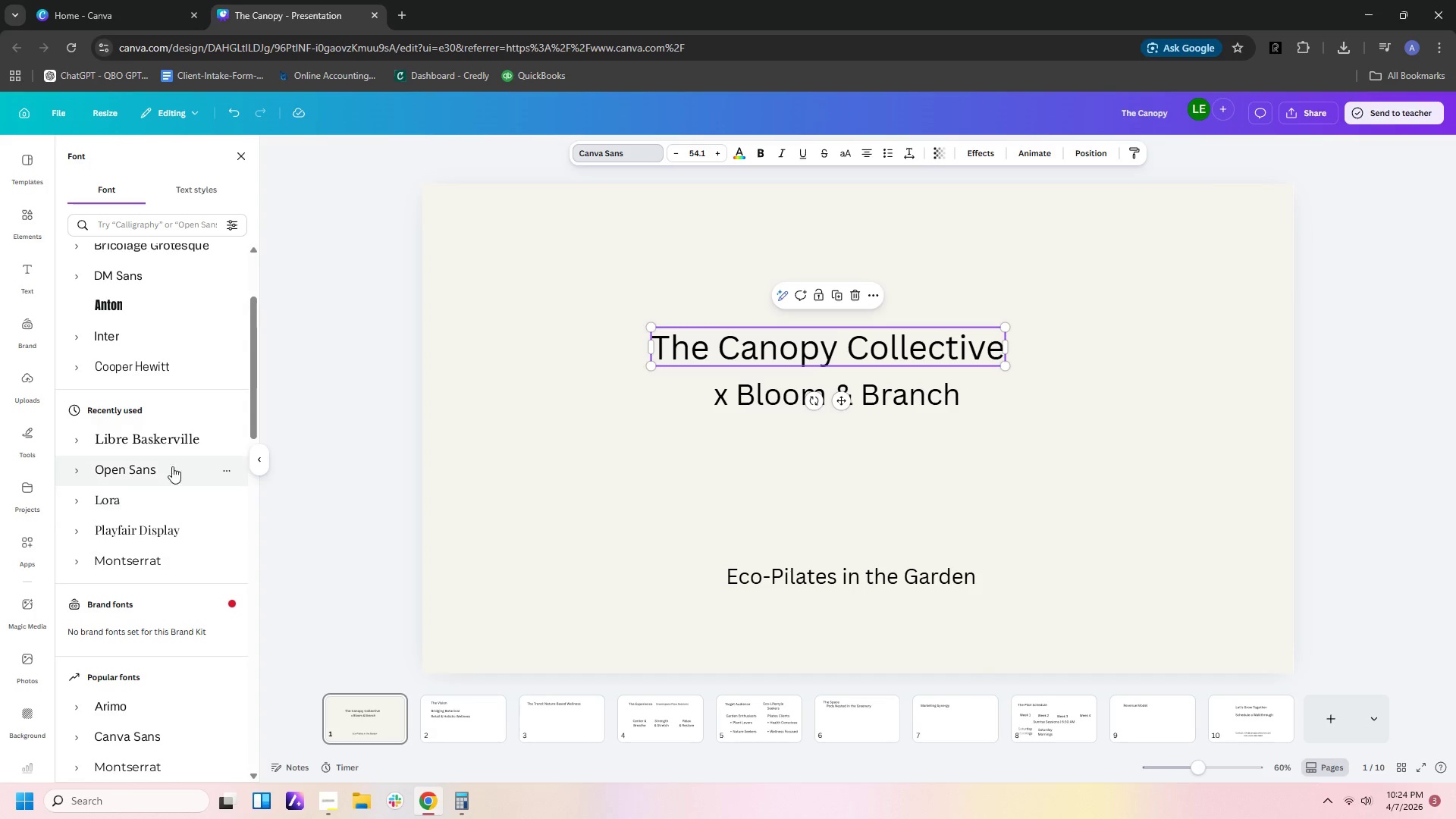 
scroll: coordinate [177, 409], scroll_direction: up, amount: 2.0
 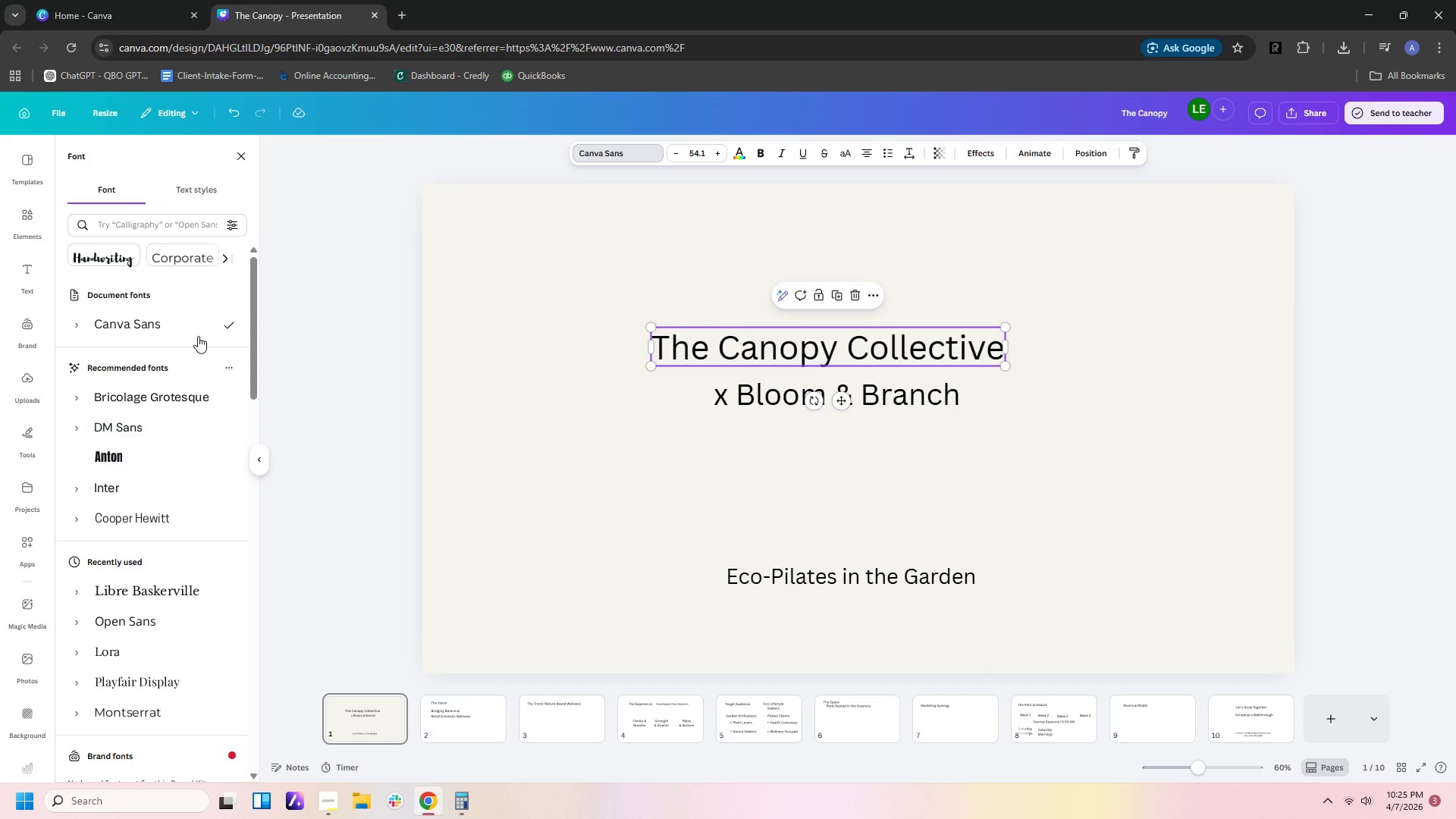 
scroll: coordinate [153, 622], scroll_direction: down, amount: 17.0
 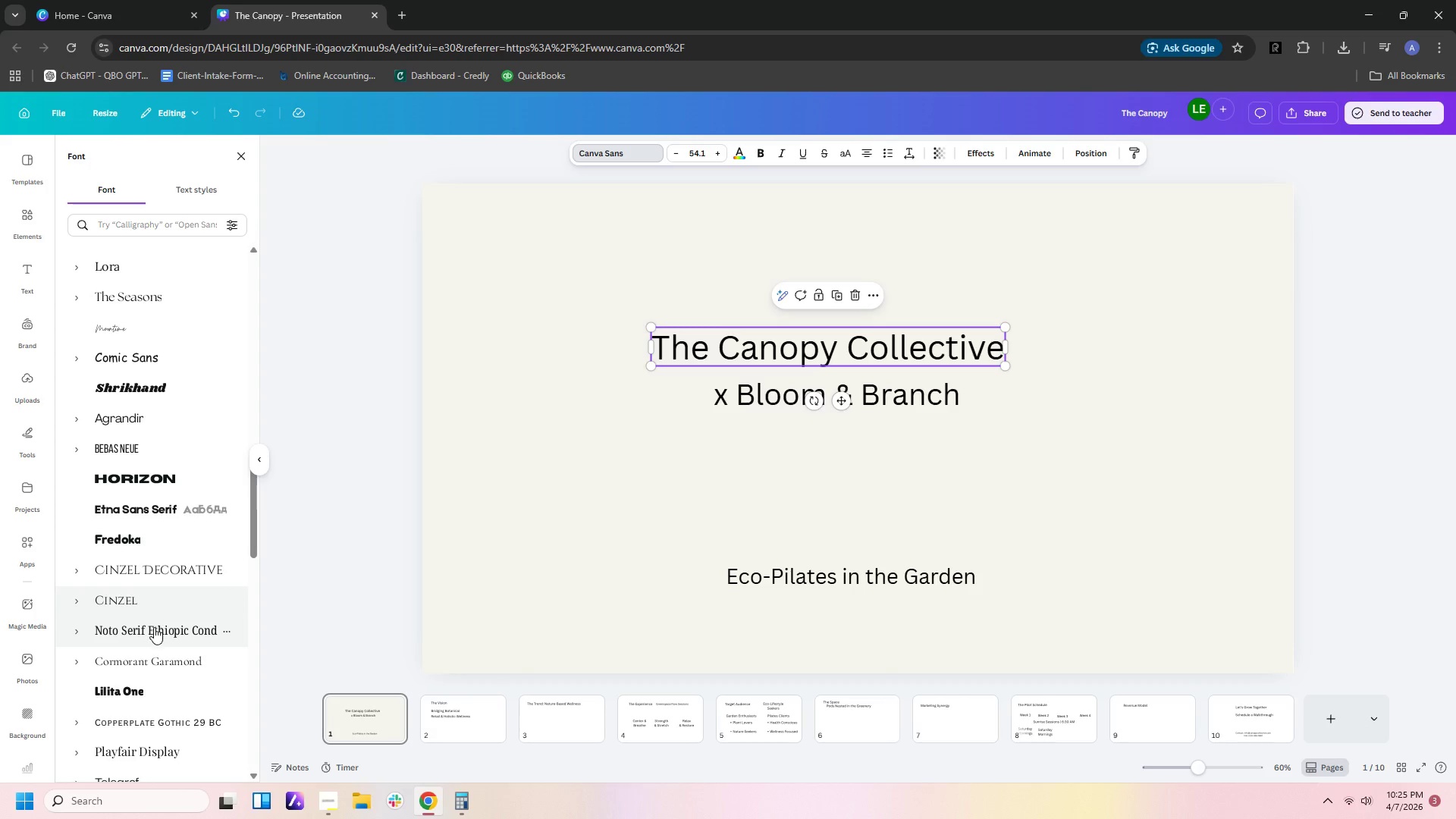 
left_click([156, 657])
 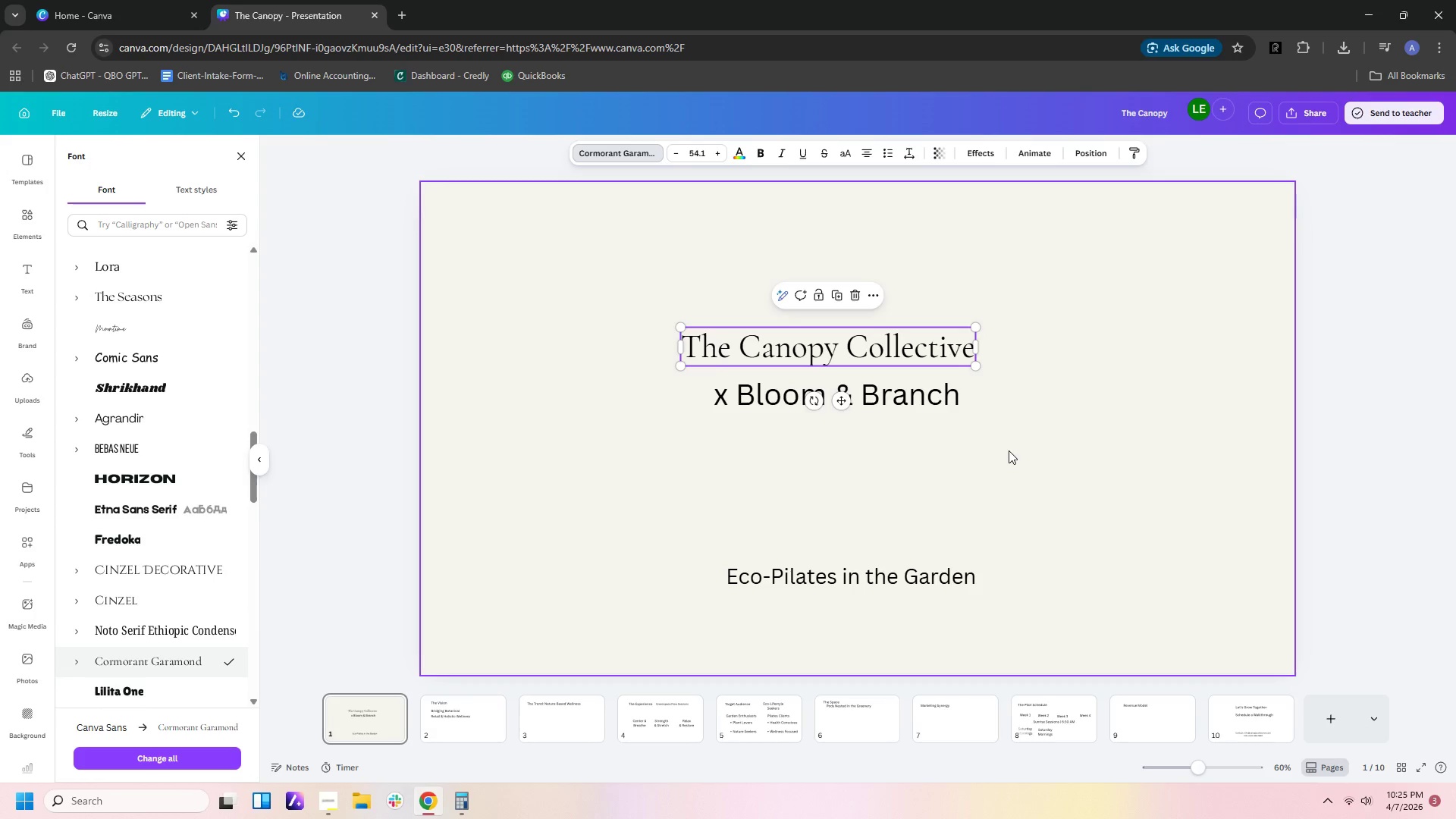 
left_click([942, 388])
 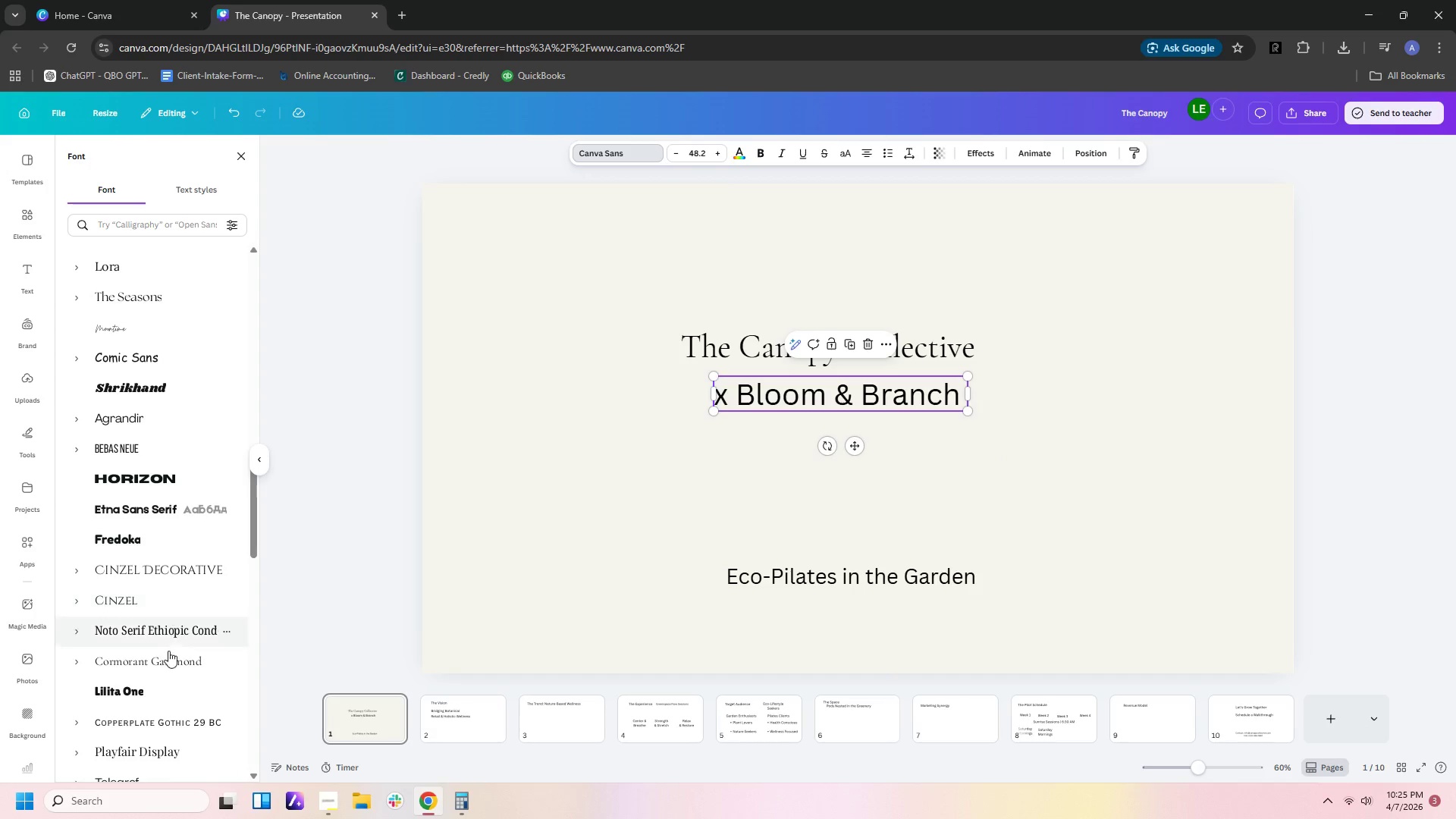 
left_click([168, 667])
 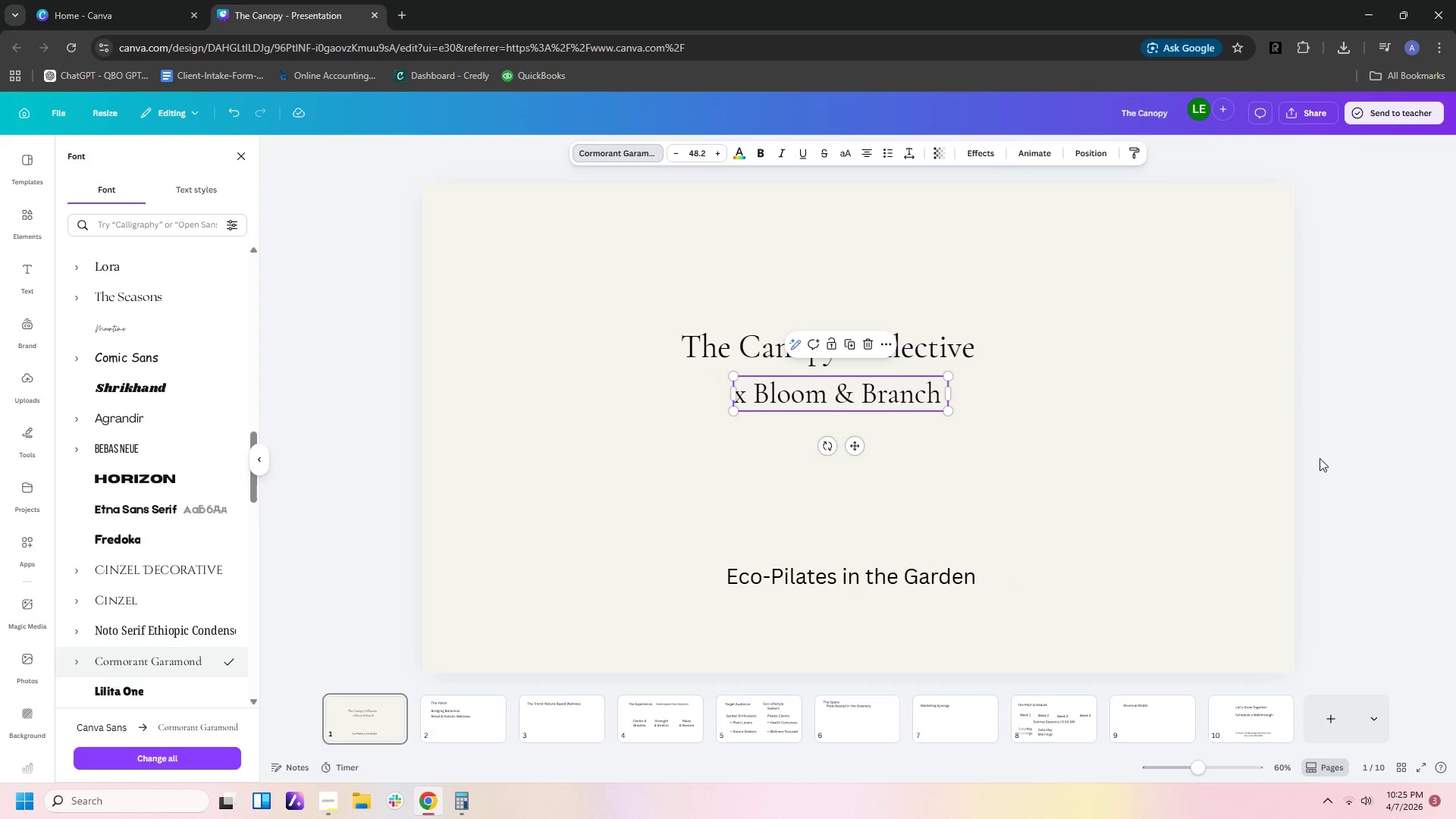 
left_click([1104, 480])
 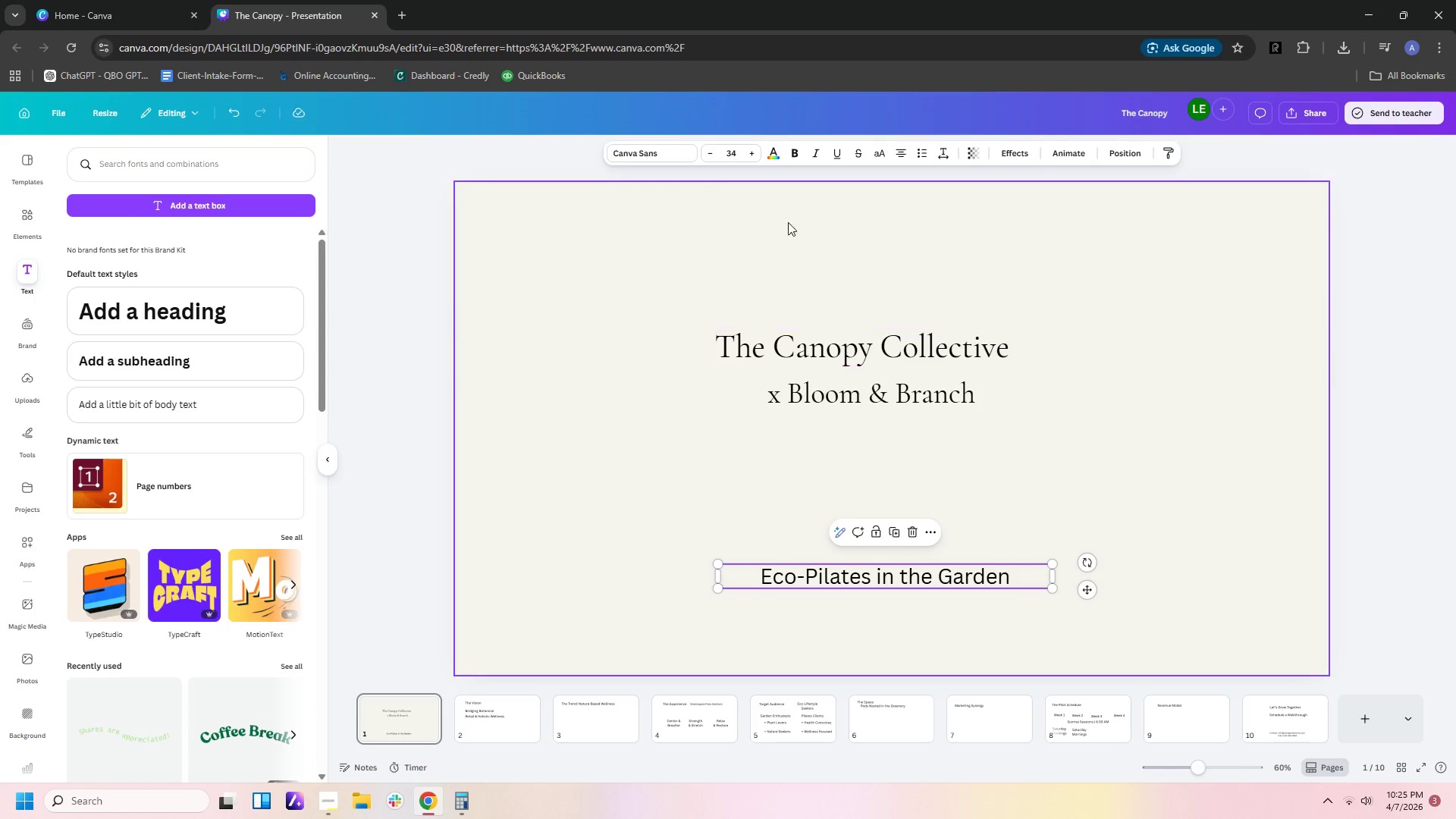 
left_click([648, 150])
 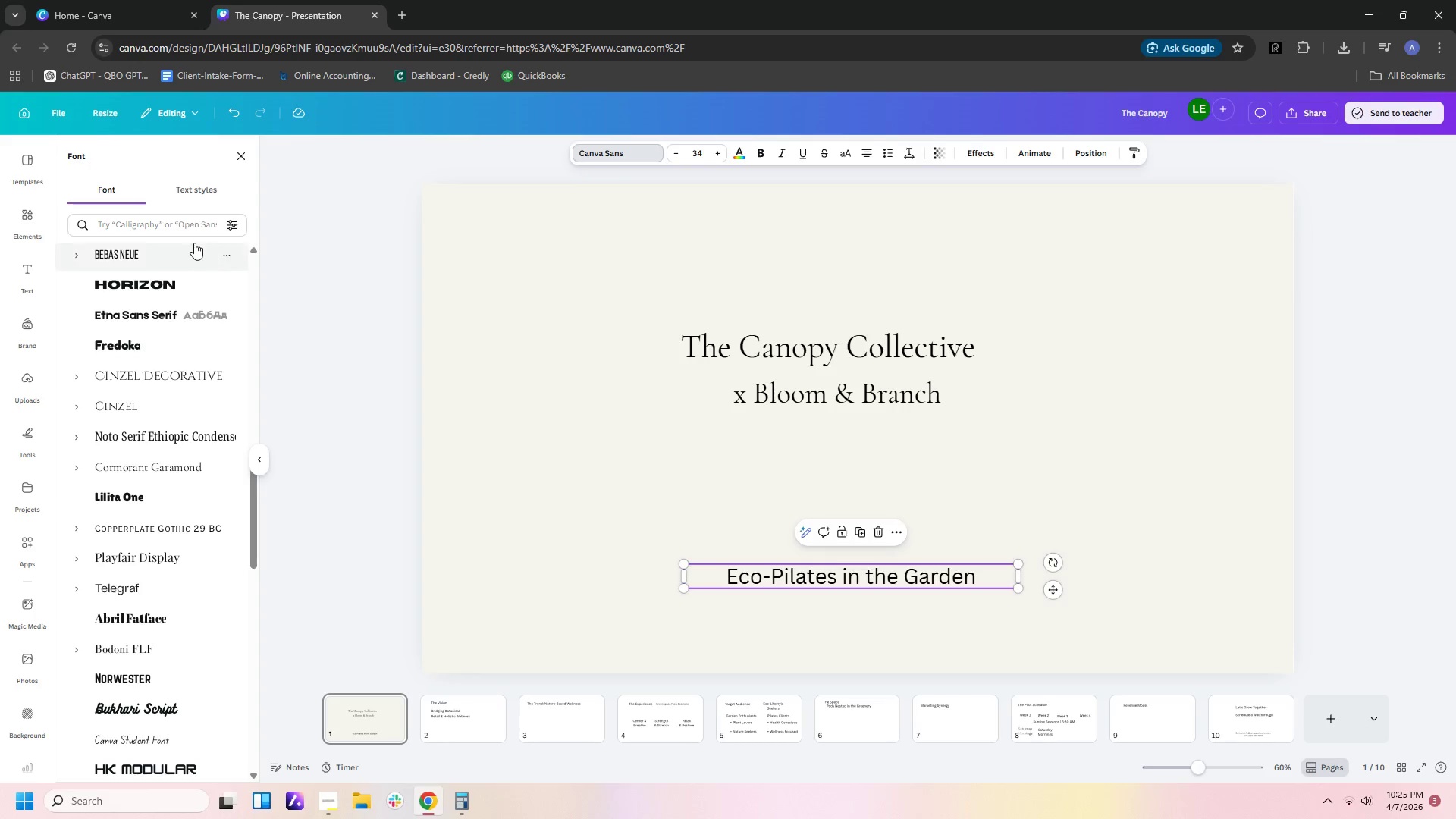 
left_click([184, 224])
 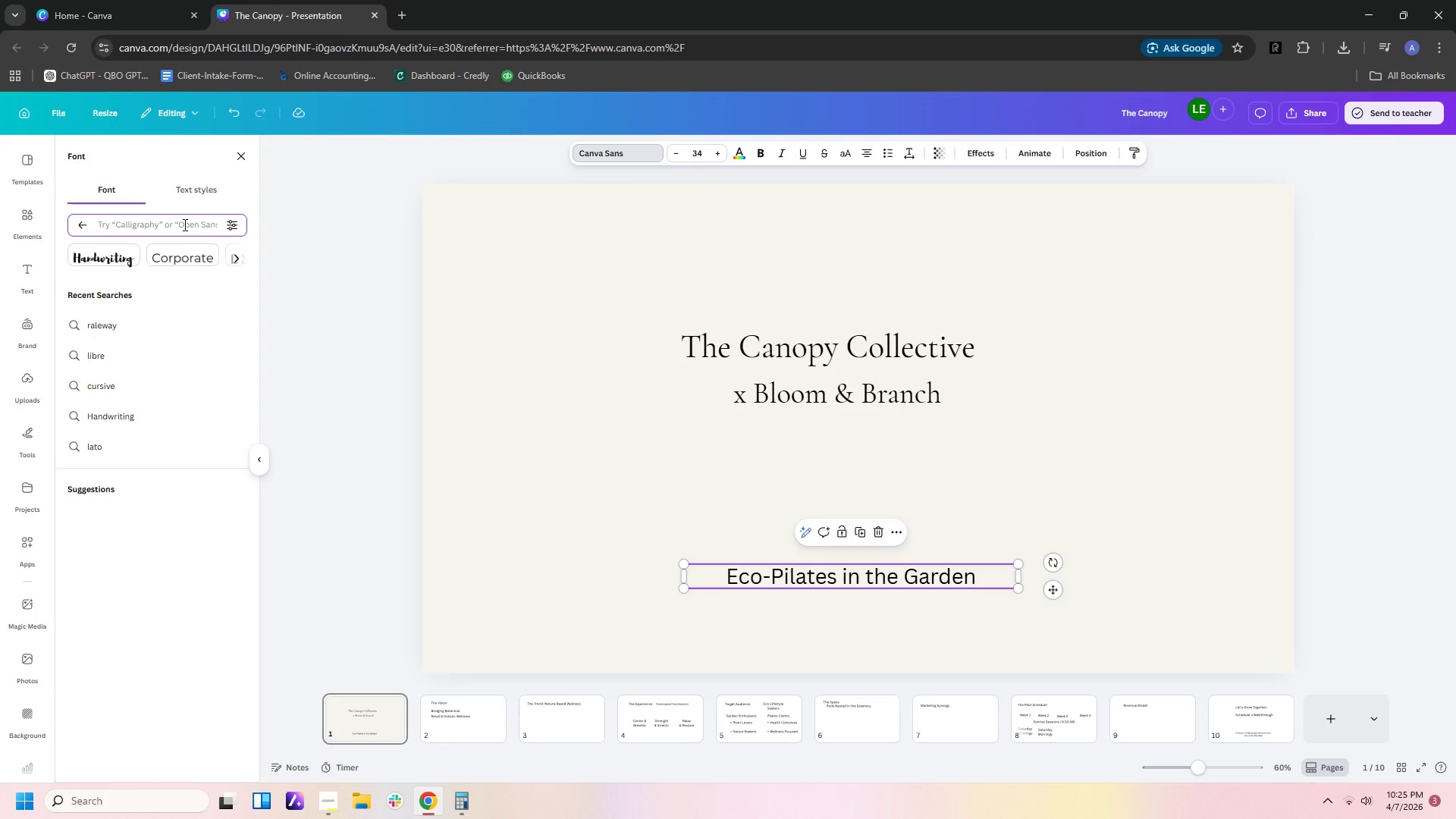 
type(lato)
 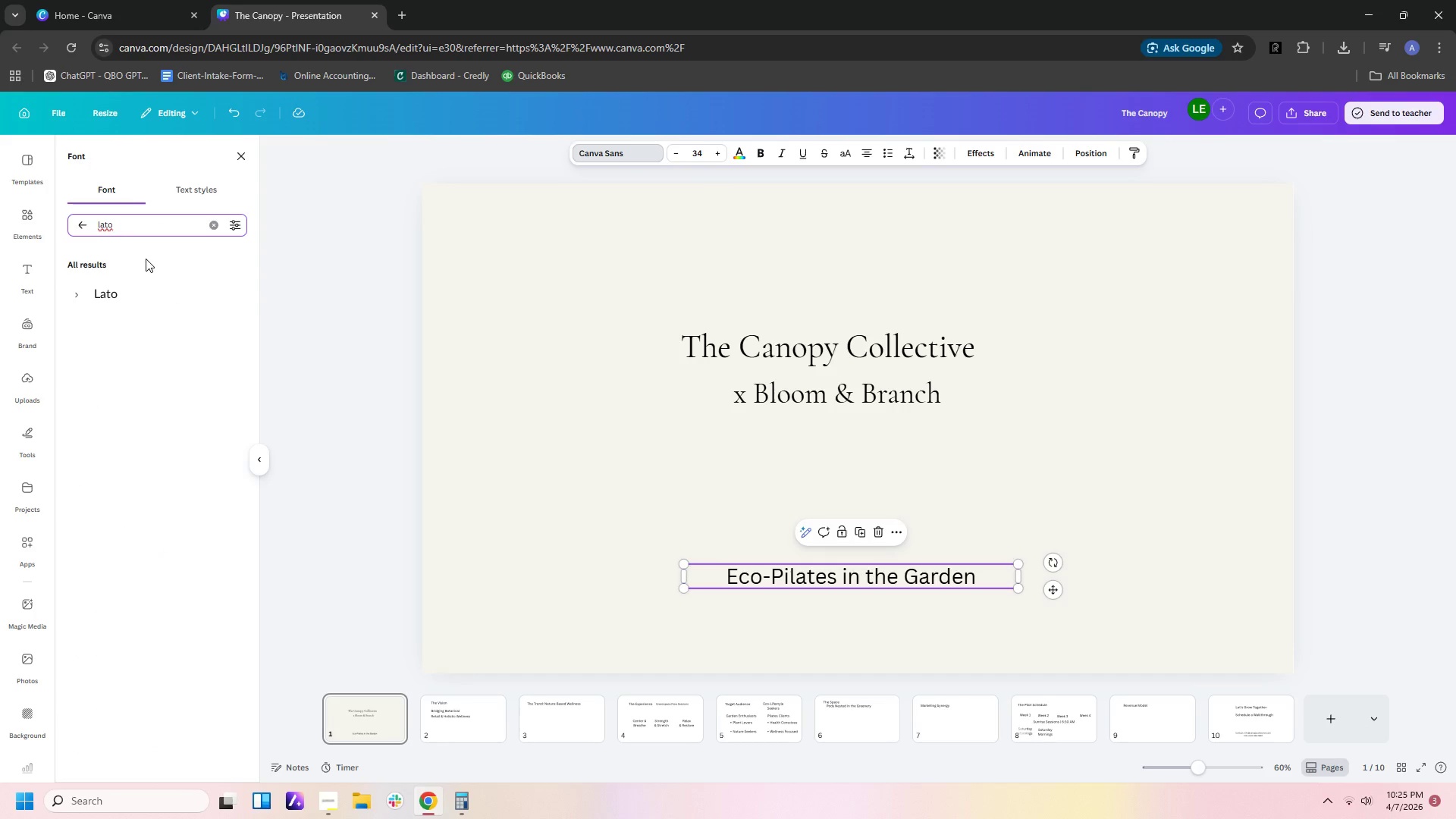 
wait(5.56)
 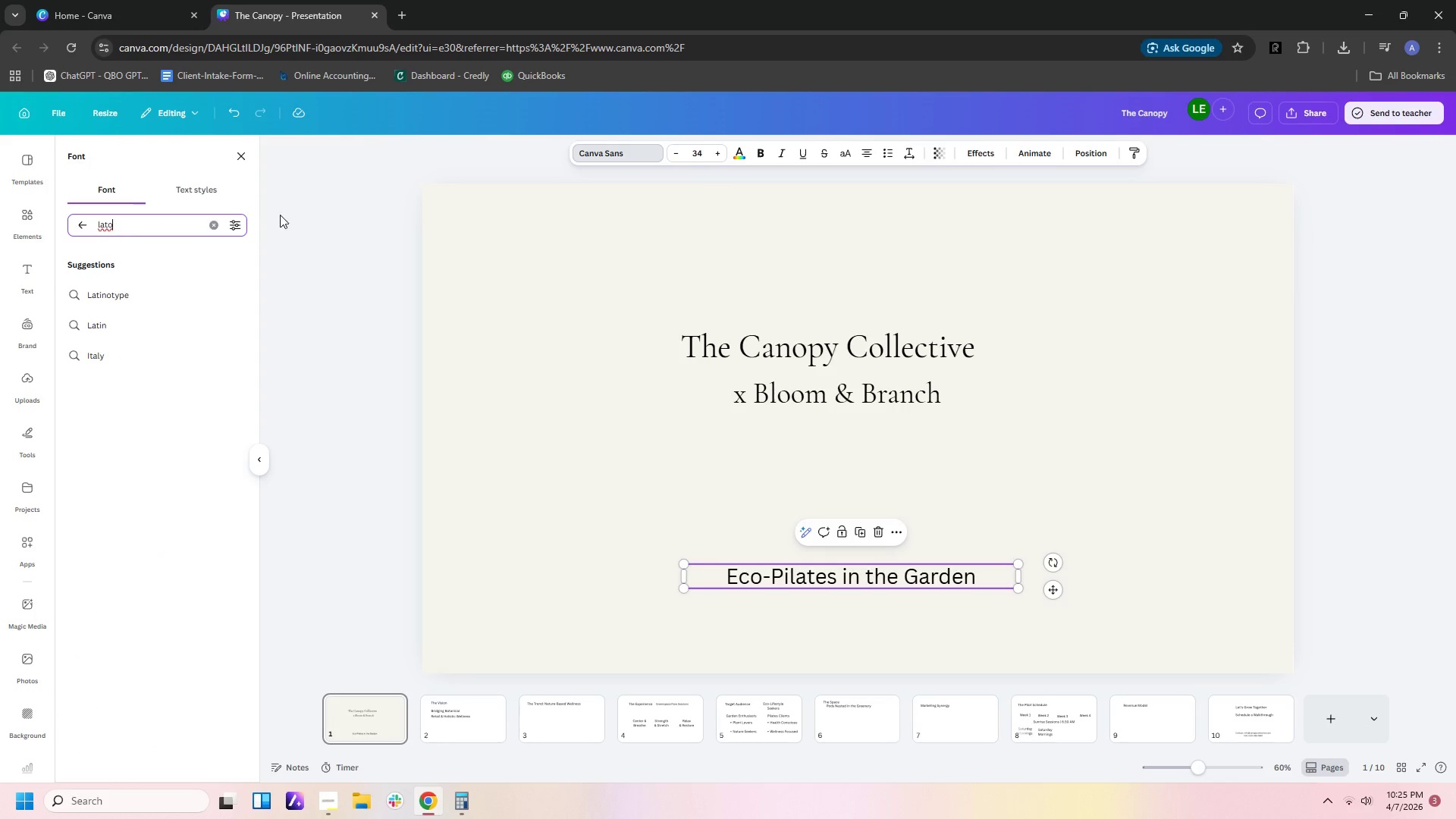 
left_click([165, 292])
 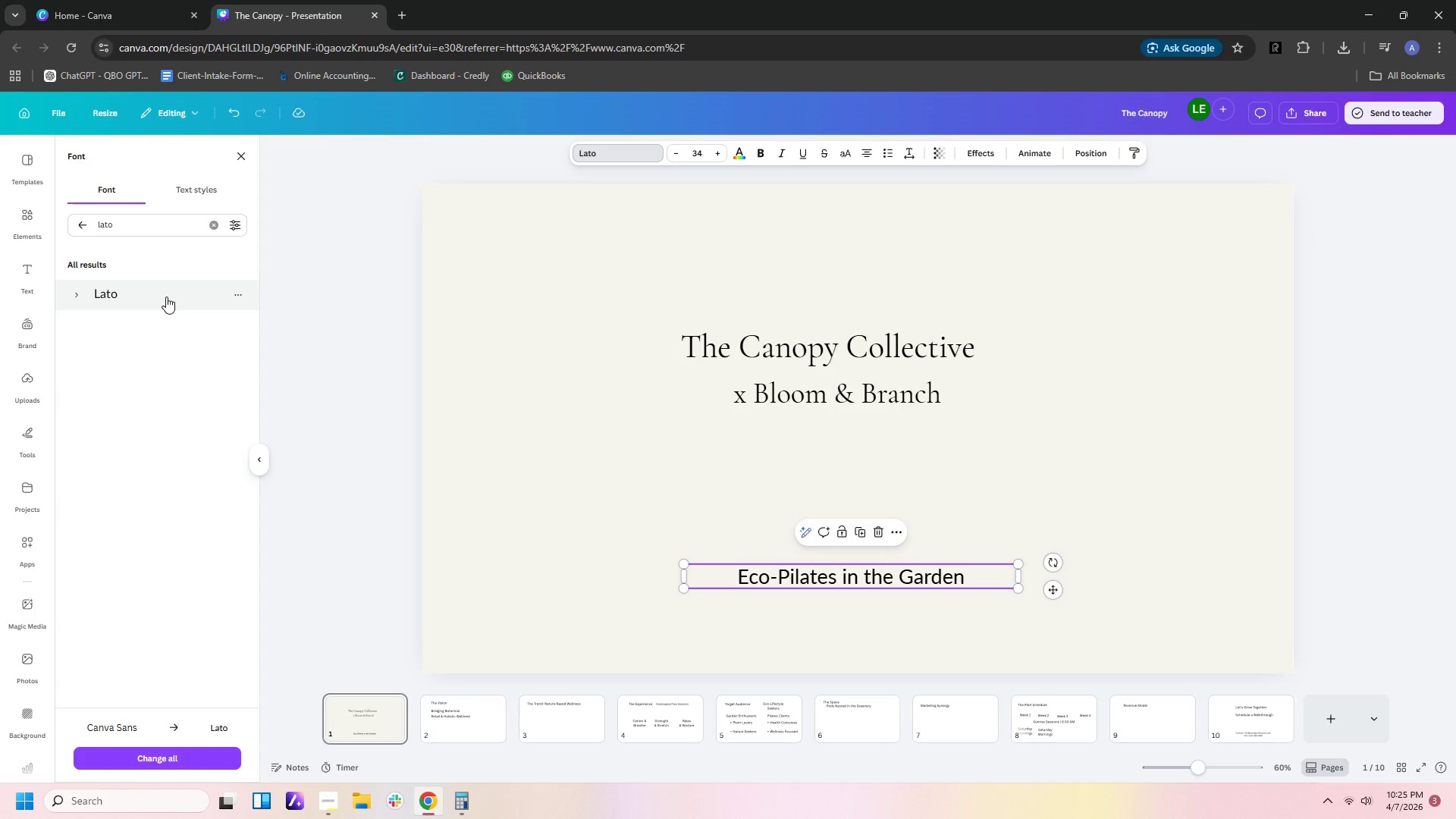 
wait(12.83)
 